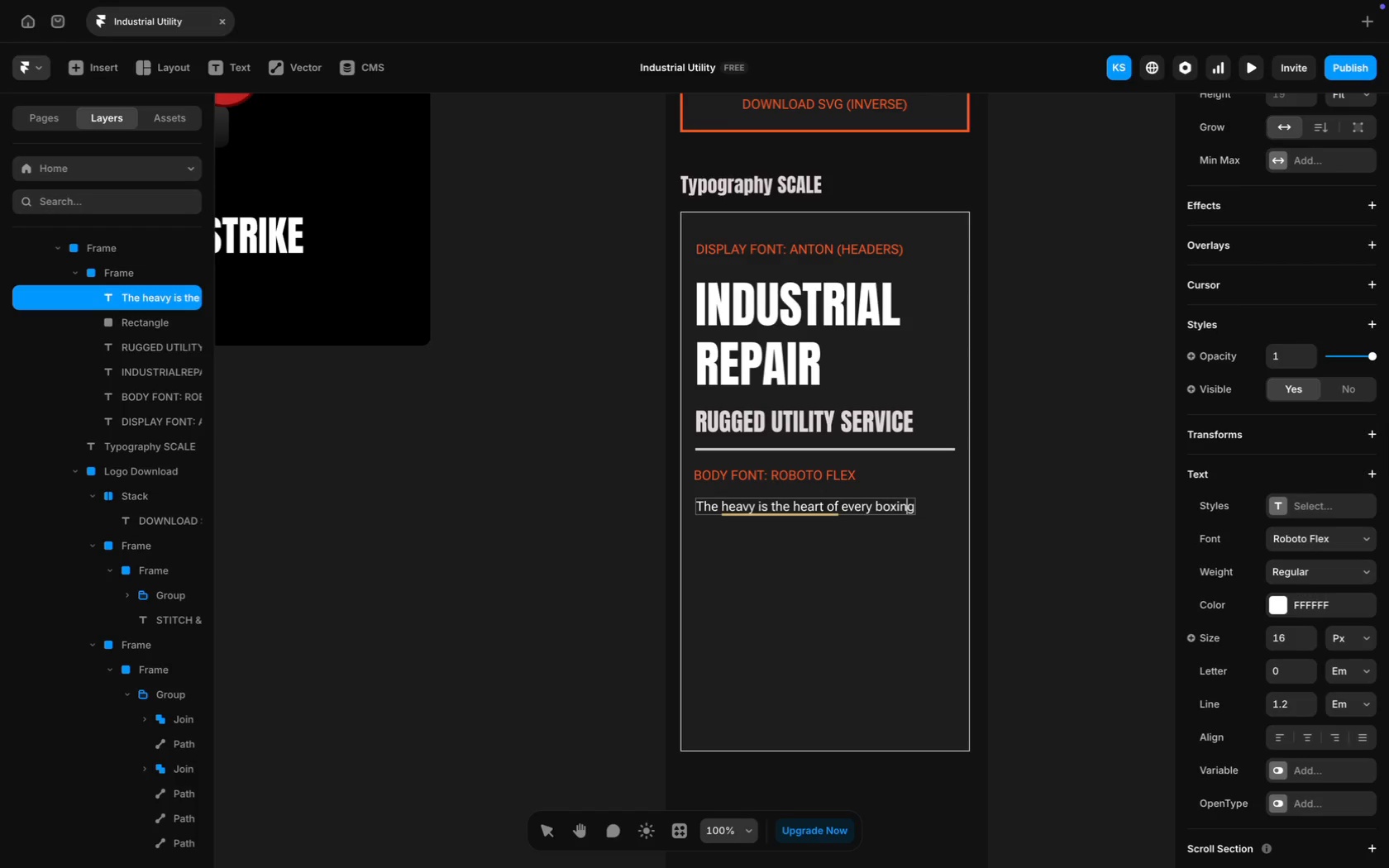 
key(ArrowRight)
 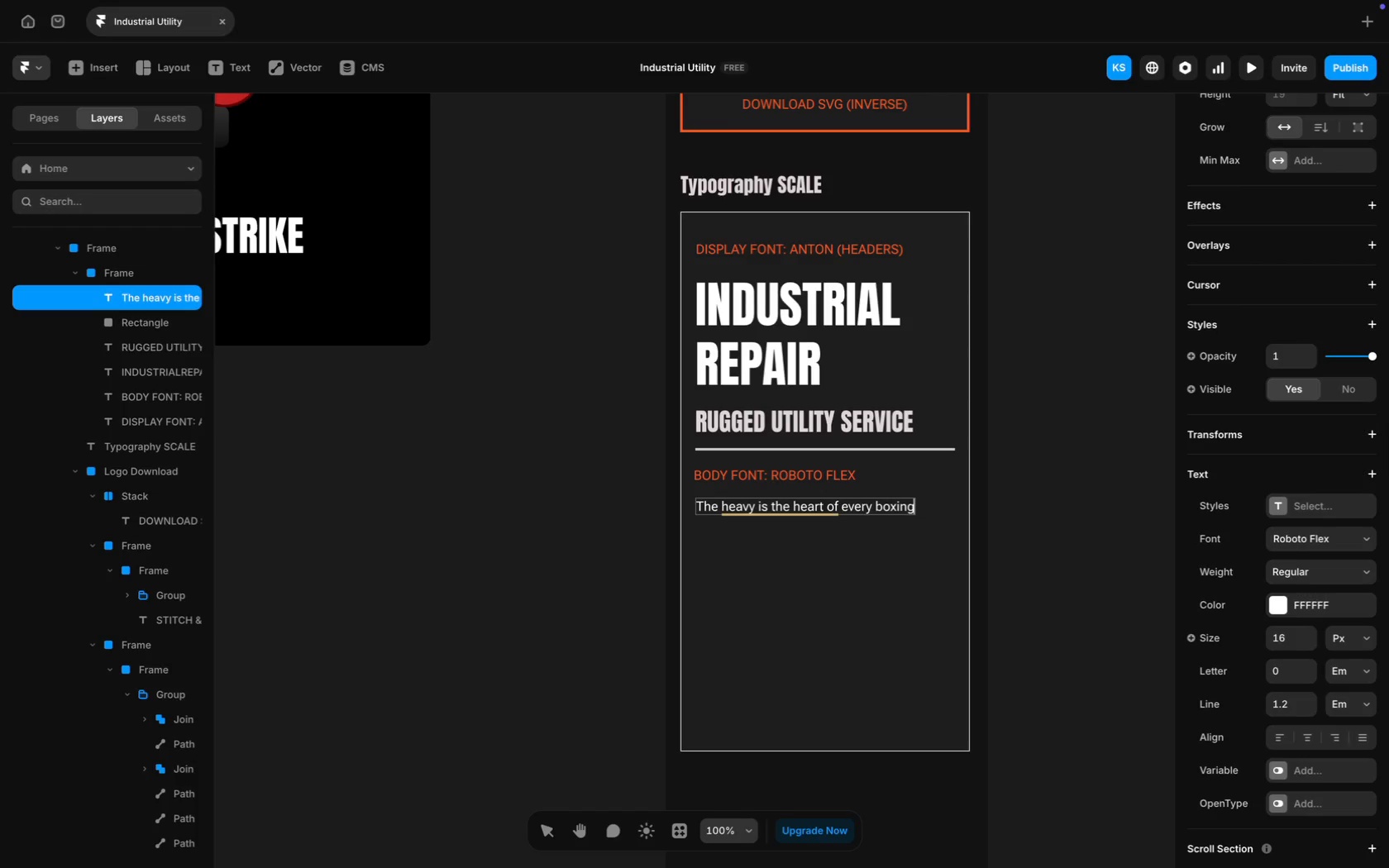 
key(ArrowRight)
 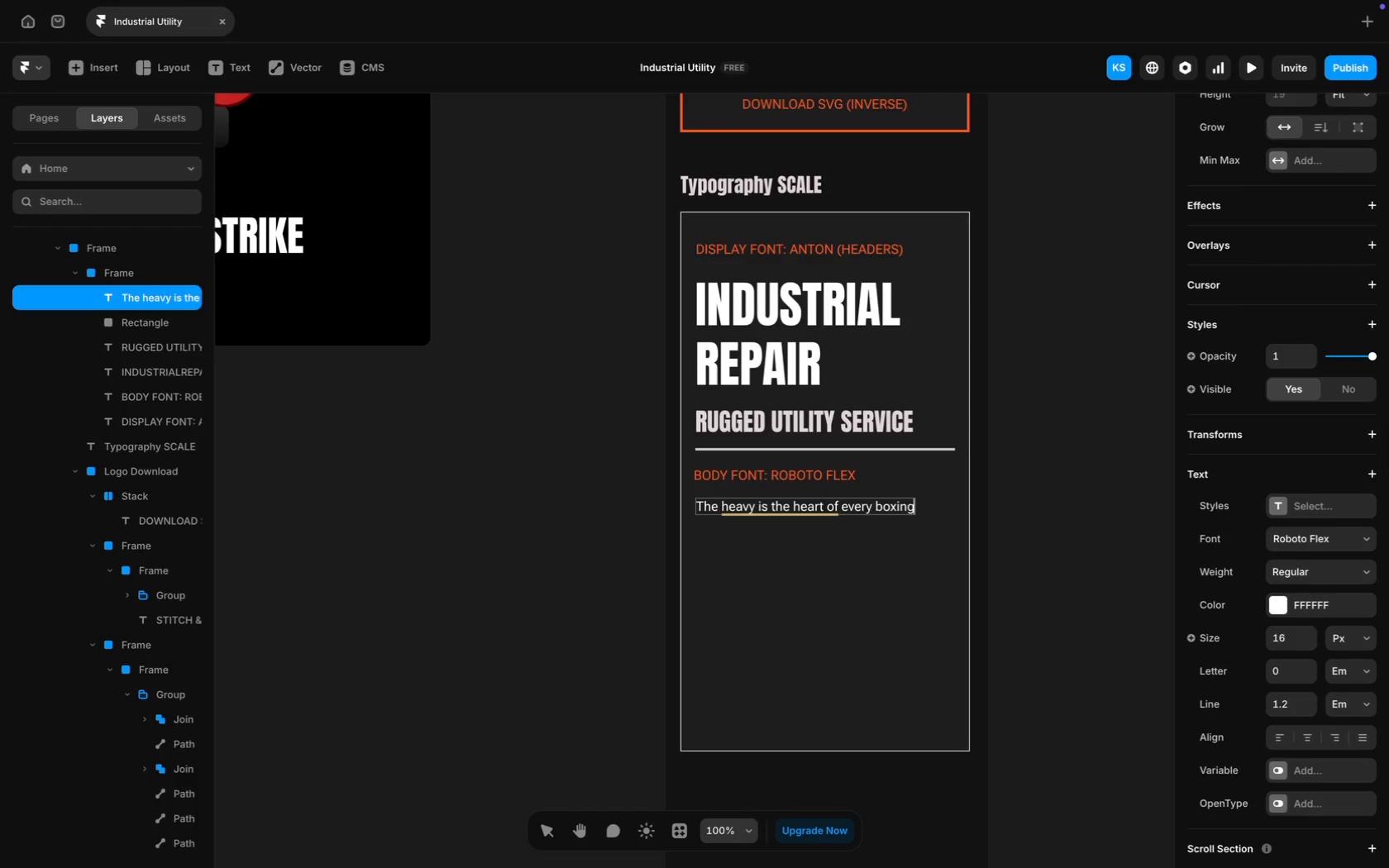 
type( gym.)
 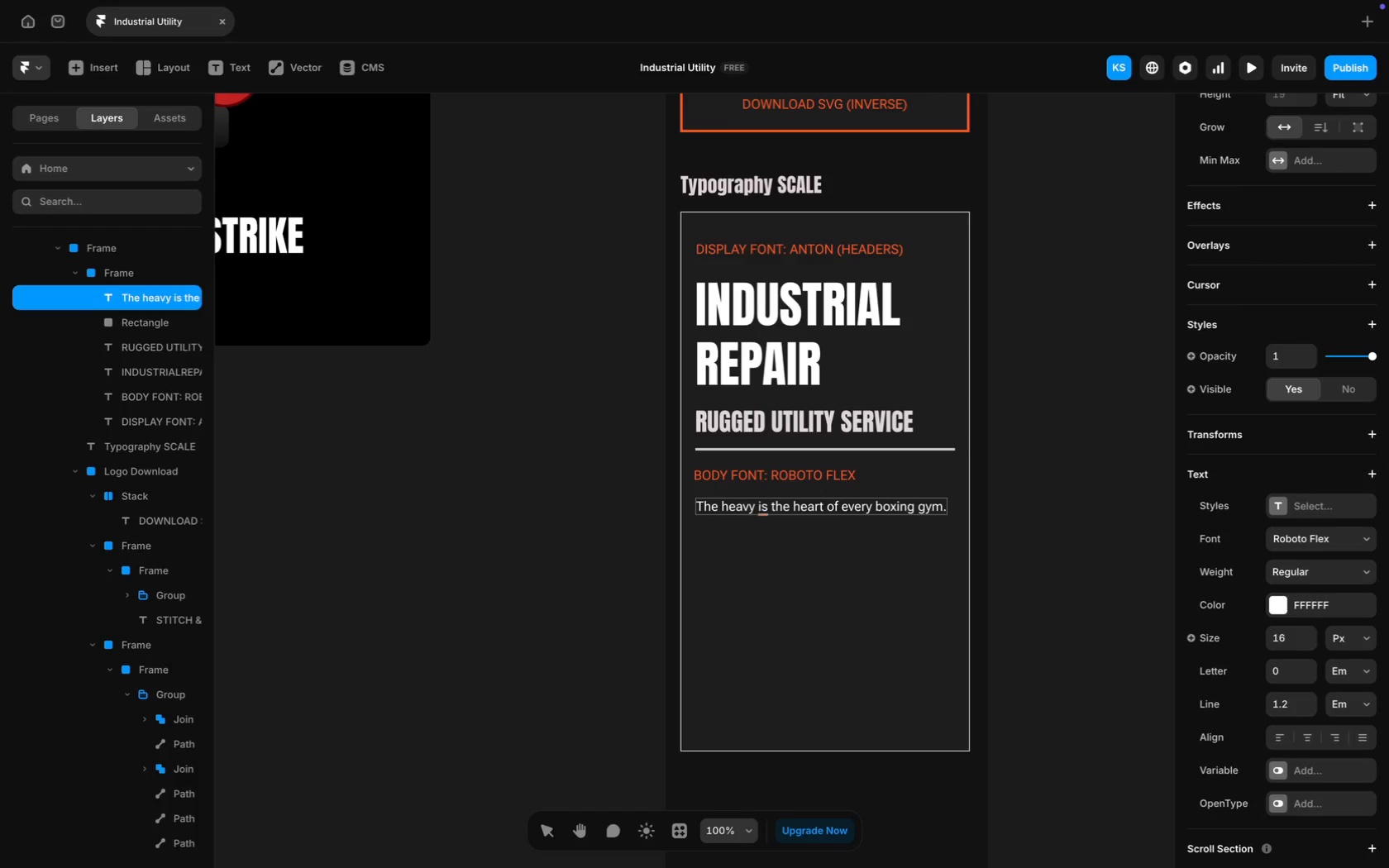 
key(Enter)
 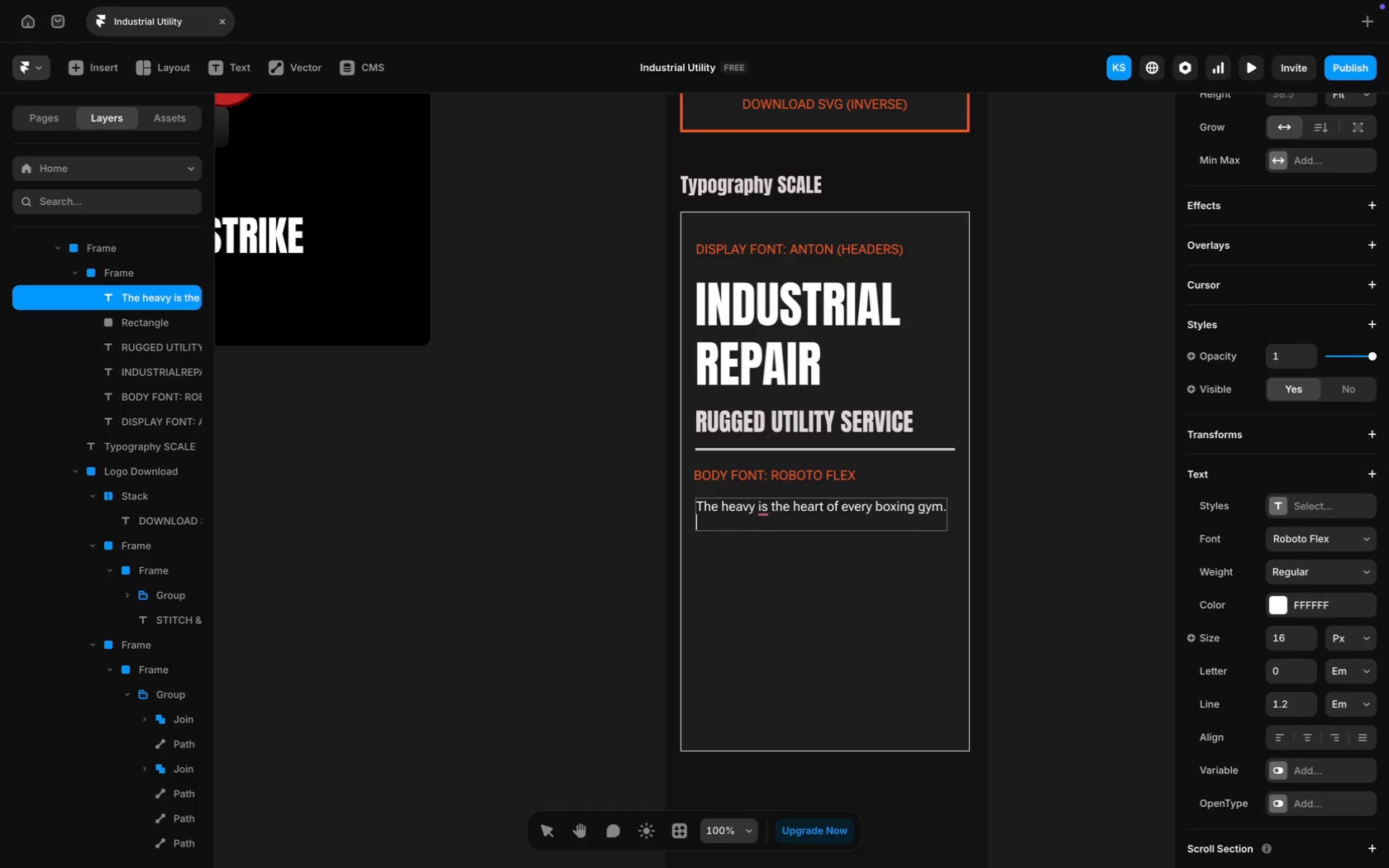 
type(when the sticj)
key(Backspace)
type(hing )
 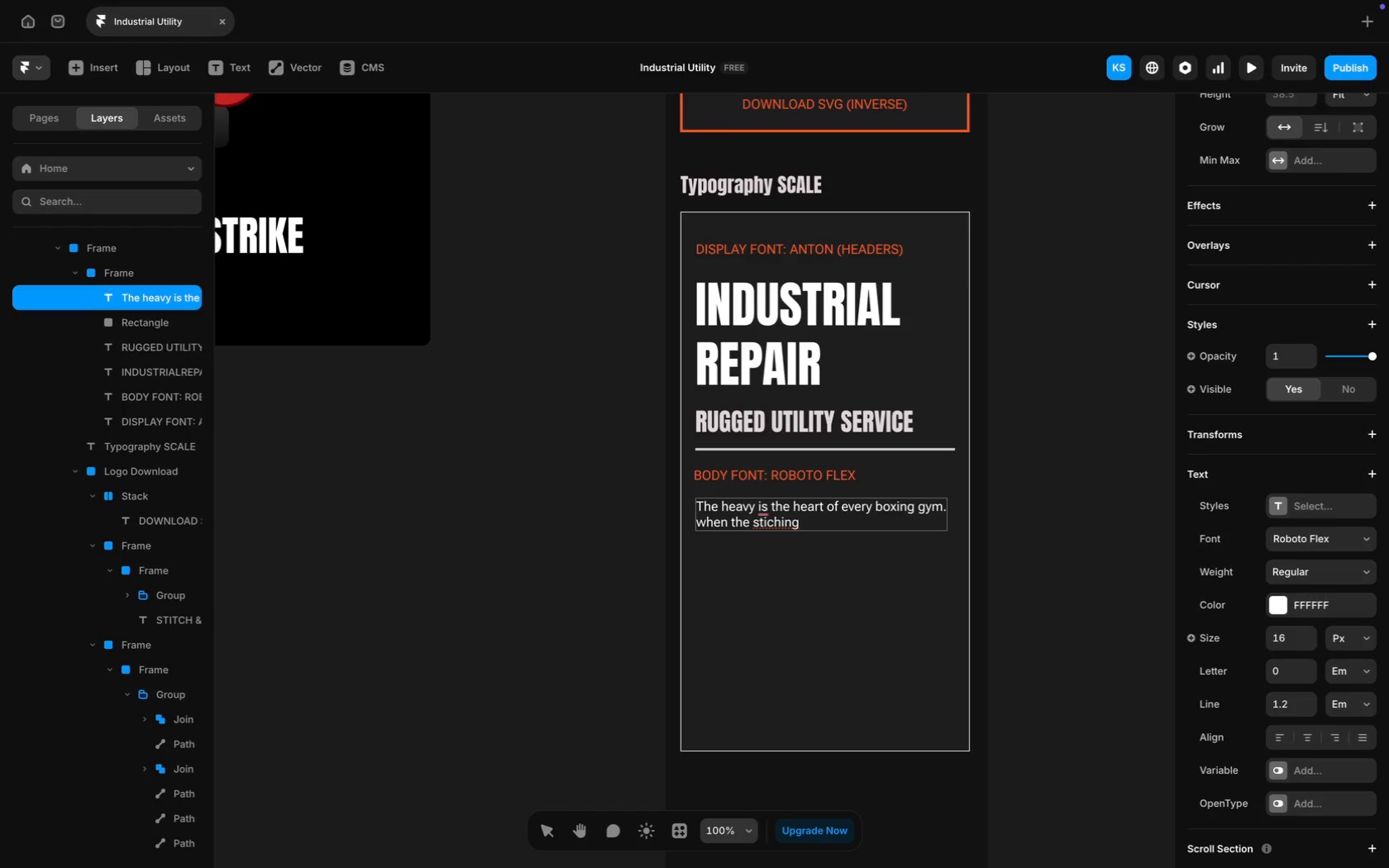 
type(fails or the)
 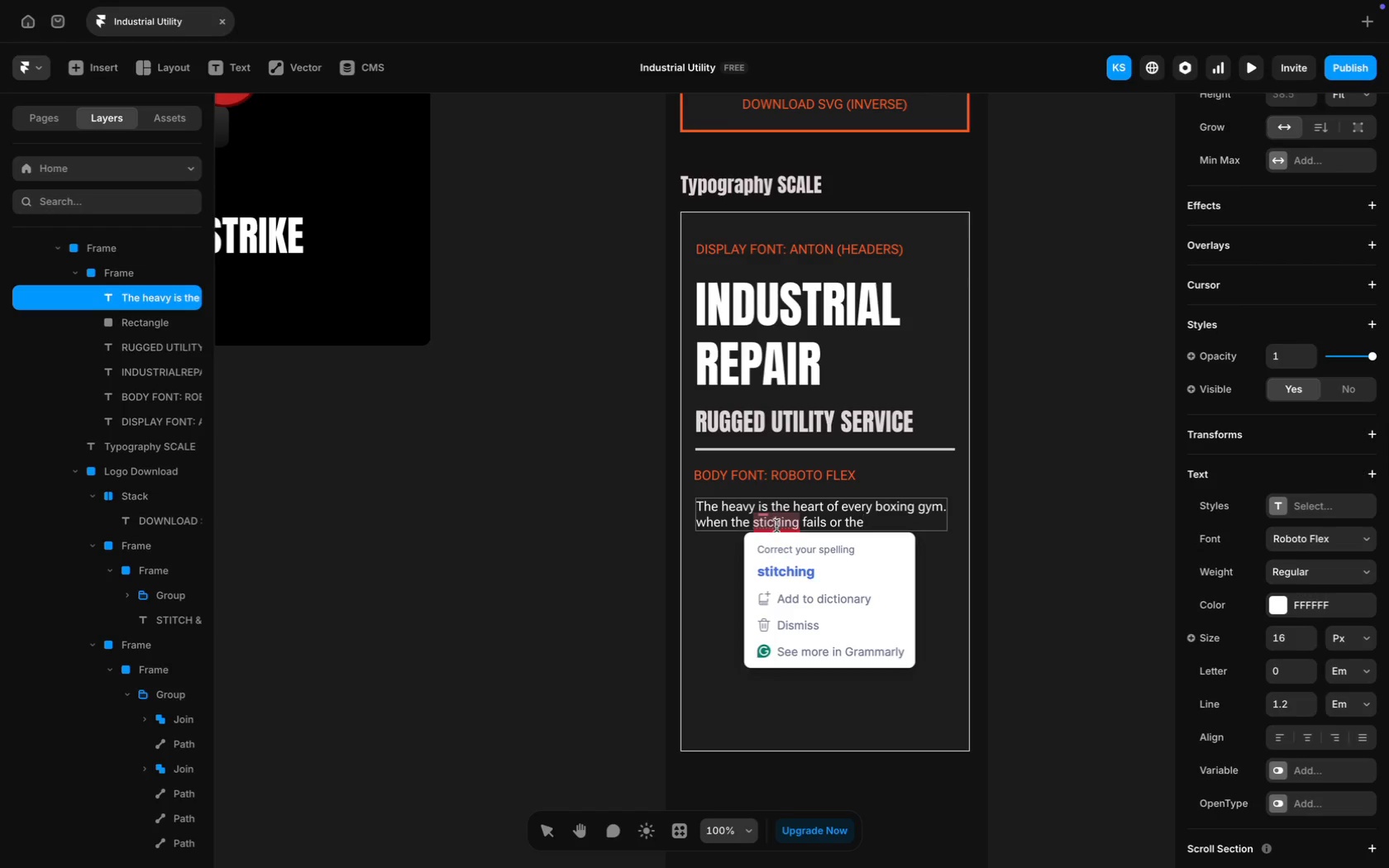 
left_click([794, 555])
 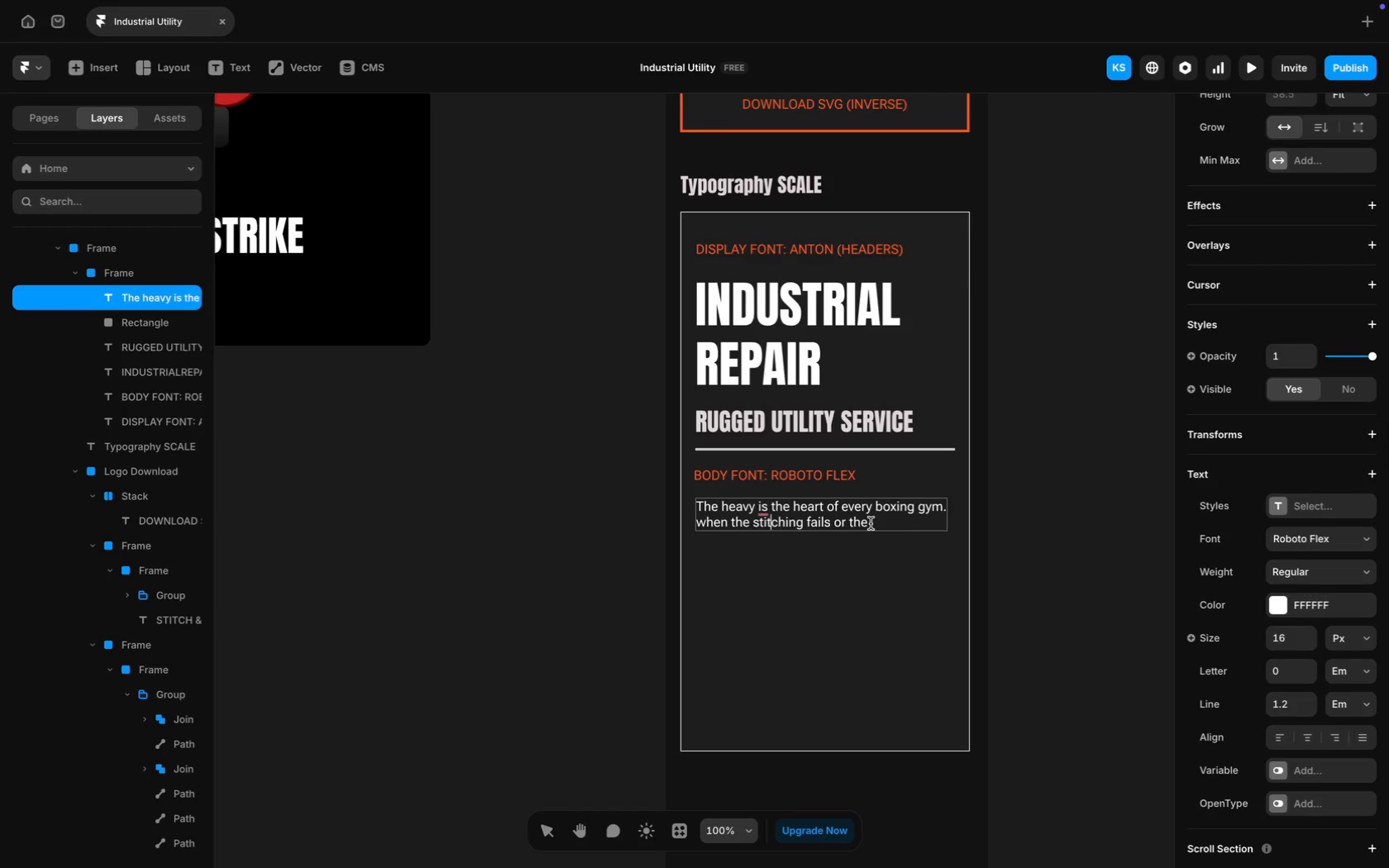 
left_click([871, 523])
 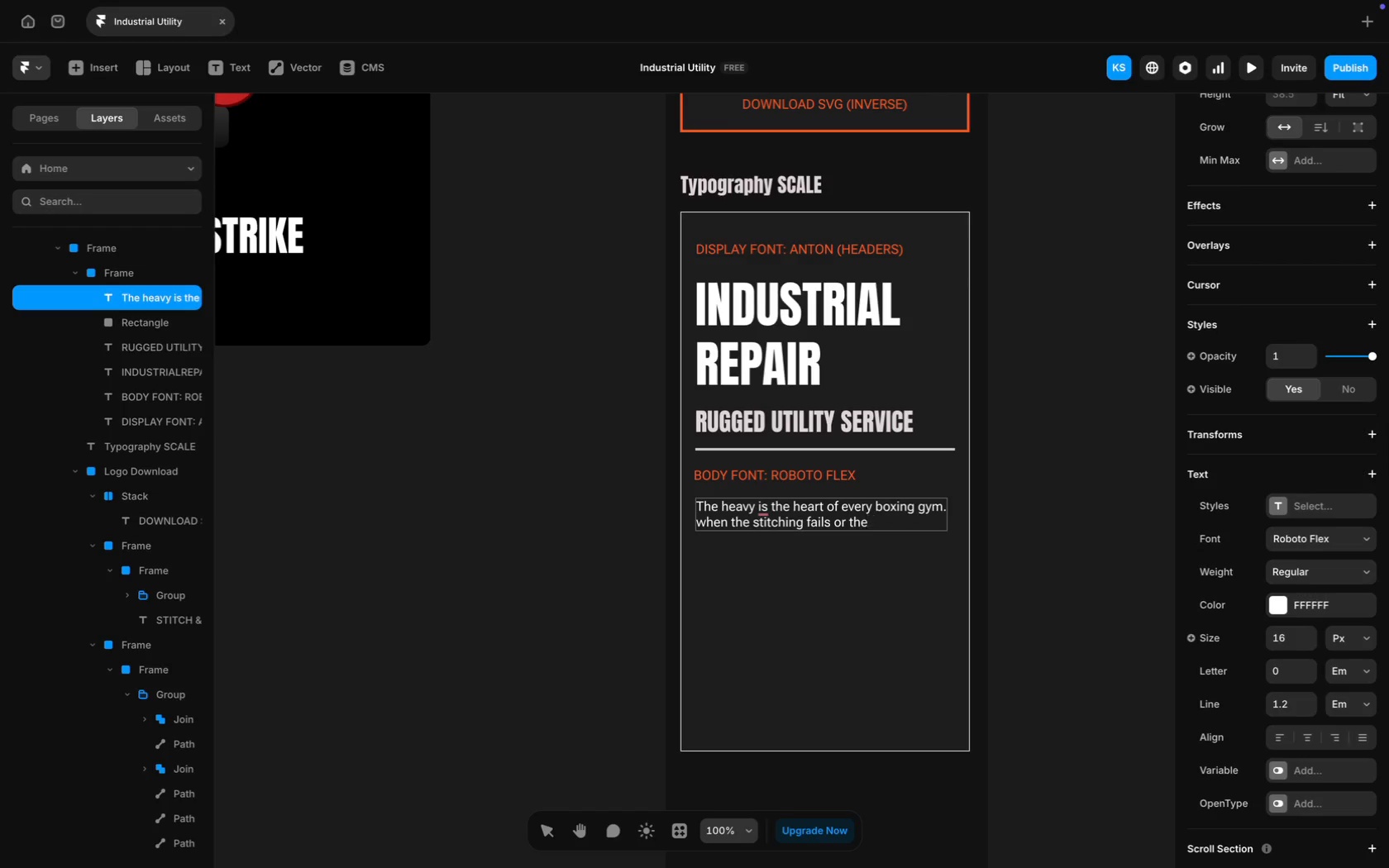 
type( leather tears. th)
key(Backspace)
key(Backspace)
key(Backspace)
key(Backspace)
type(,)
 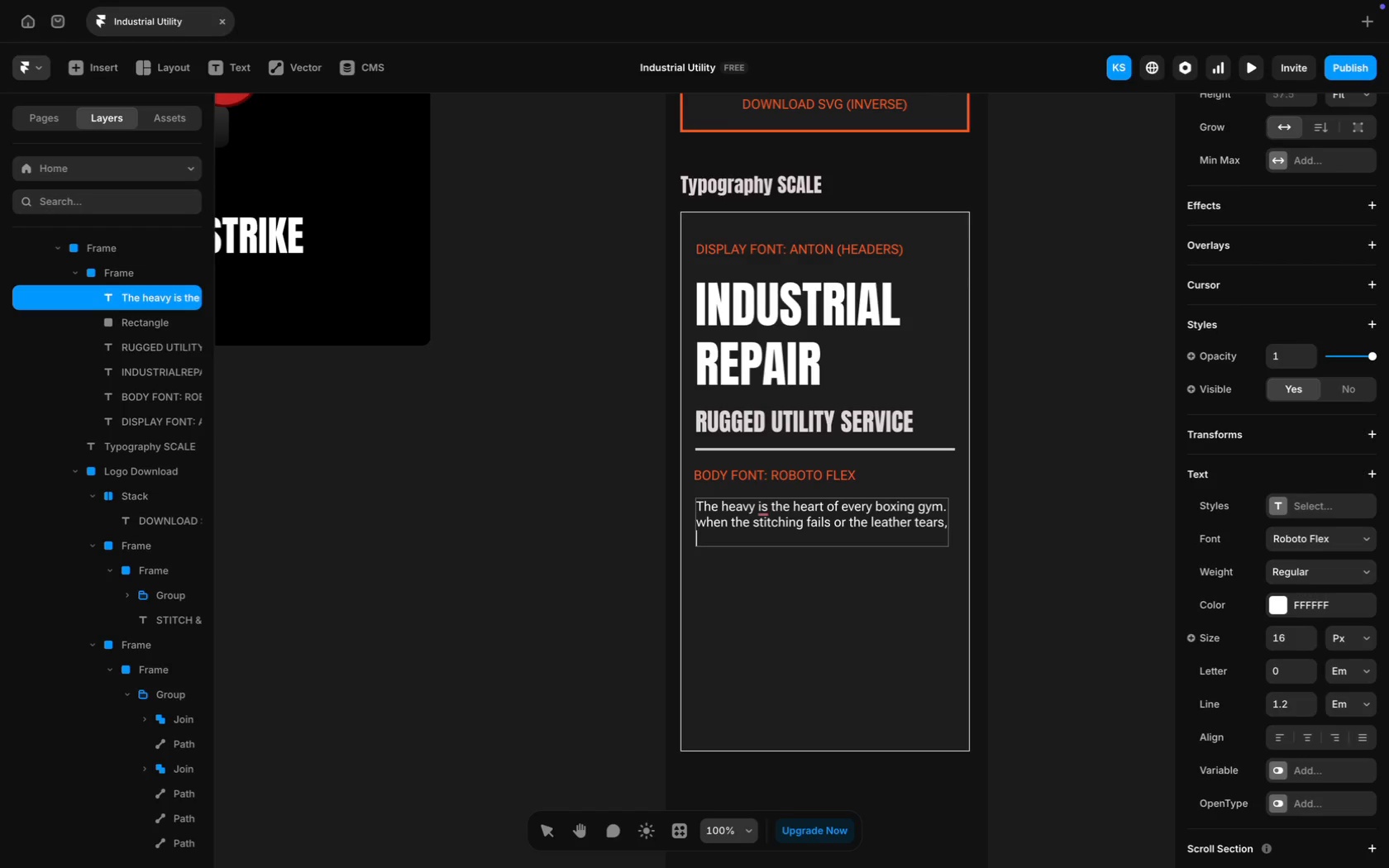 
key(Enter)
 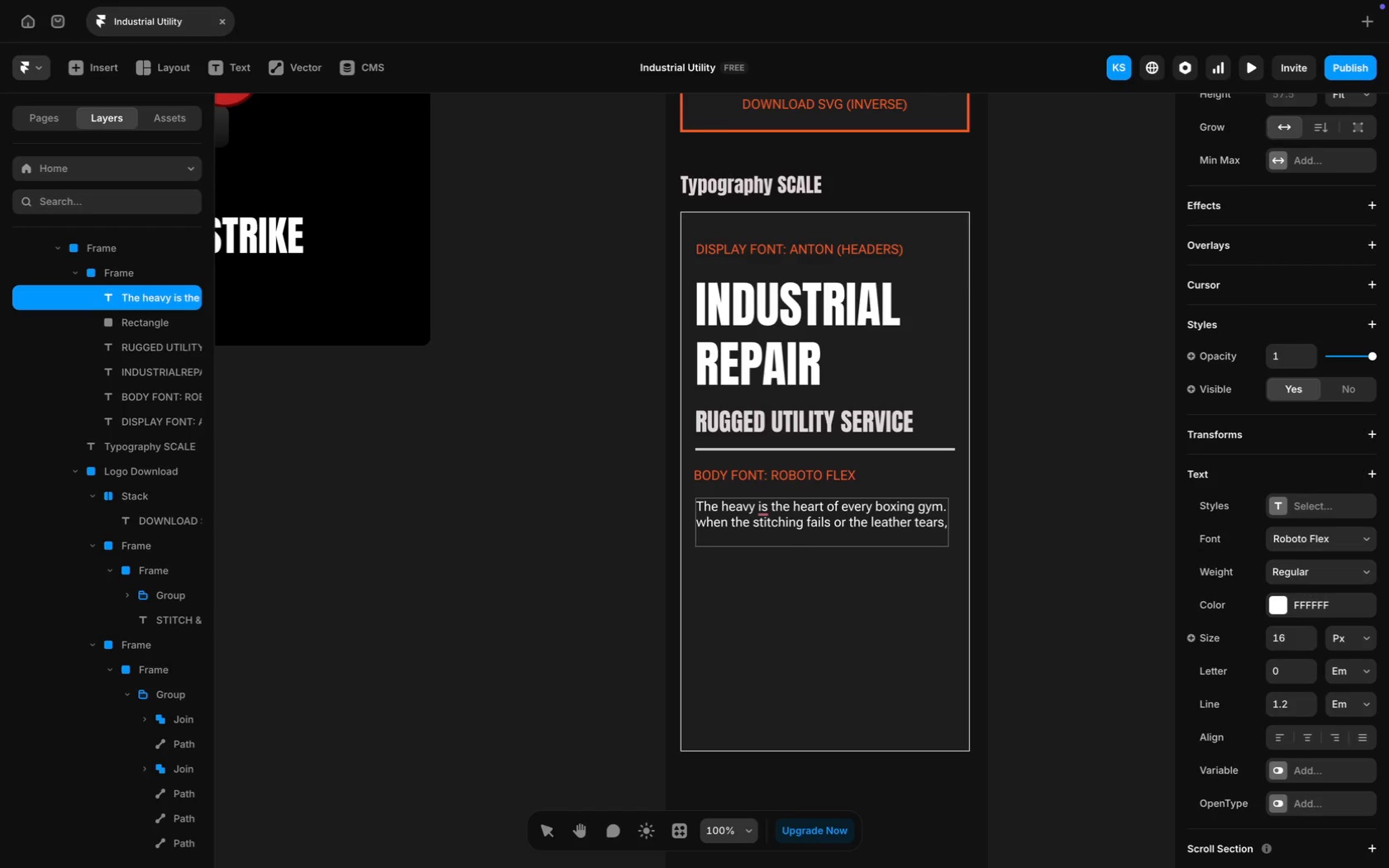 
type(the gym stops. )
 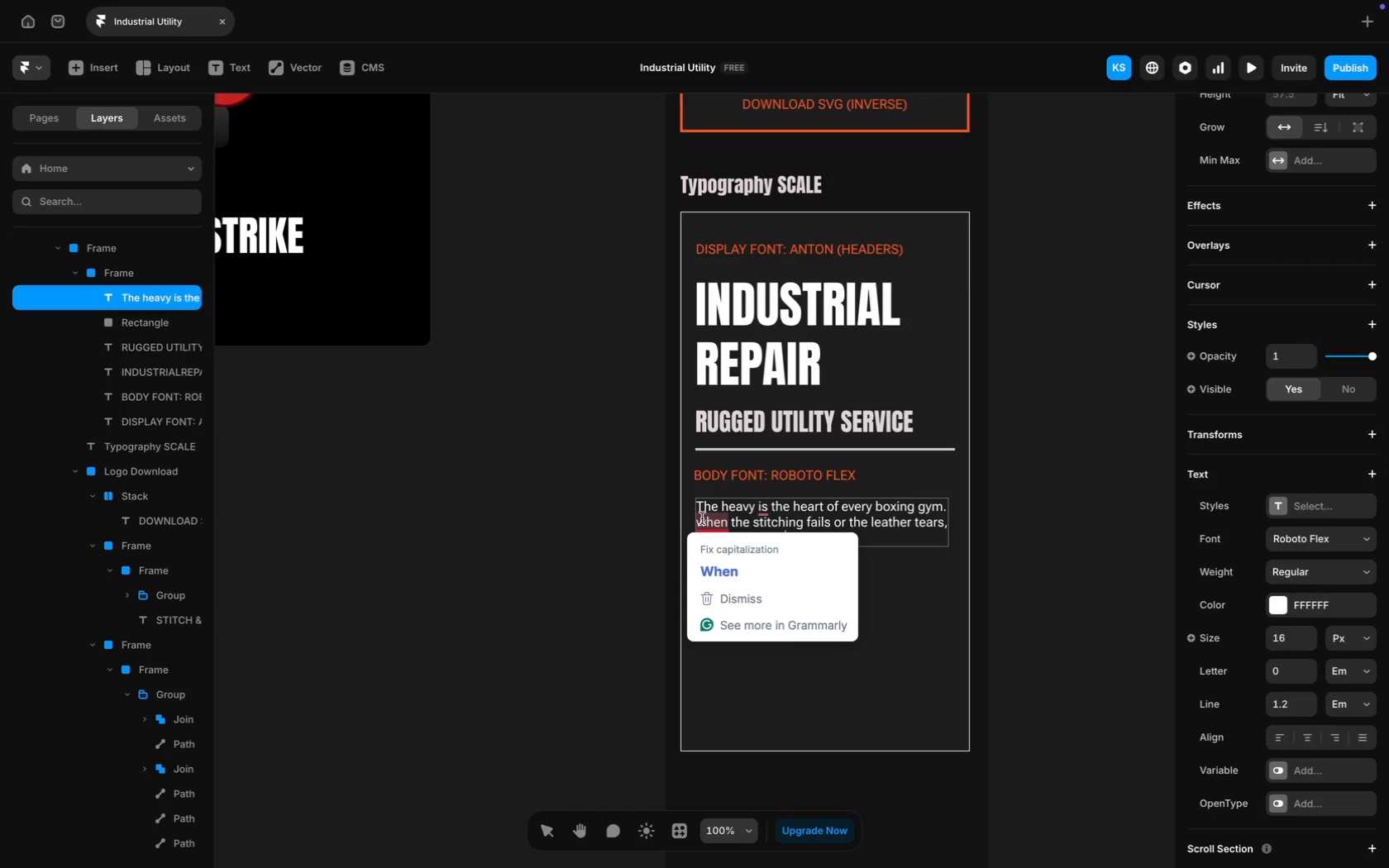 
left_click([732, 551])
 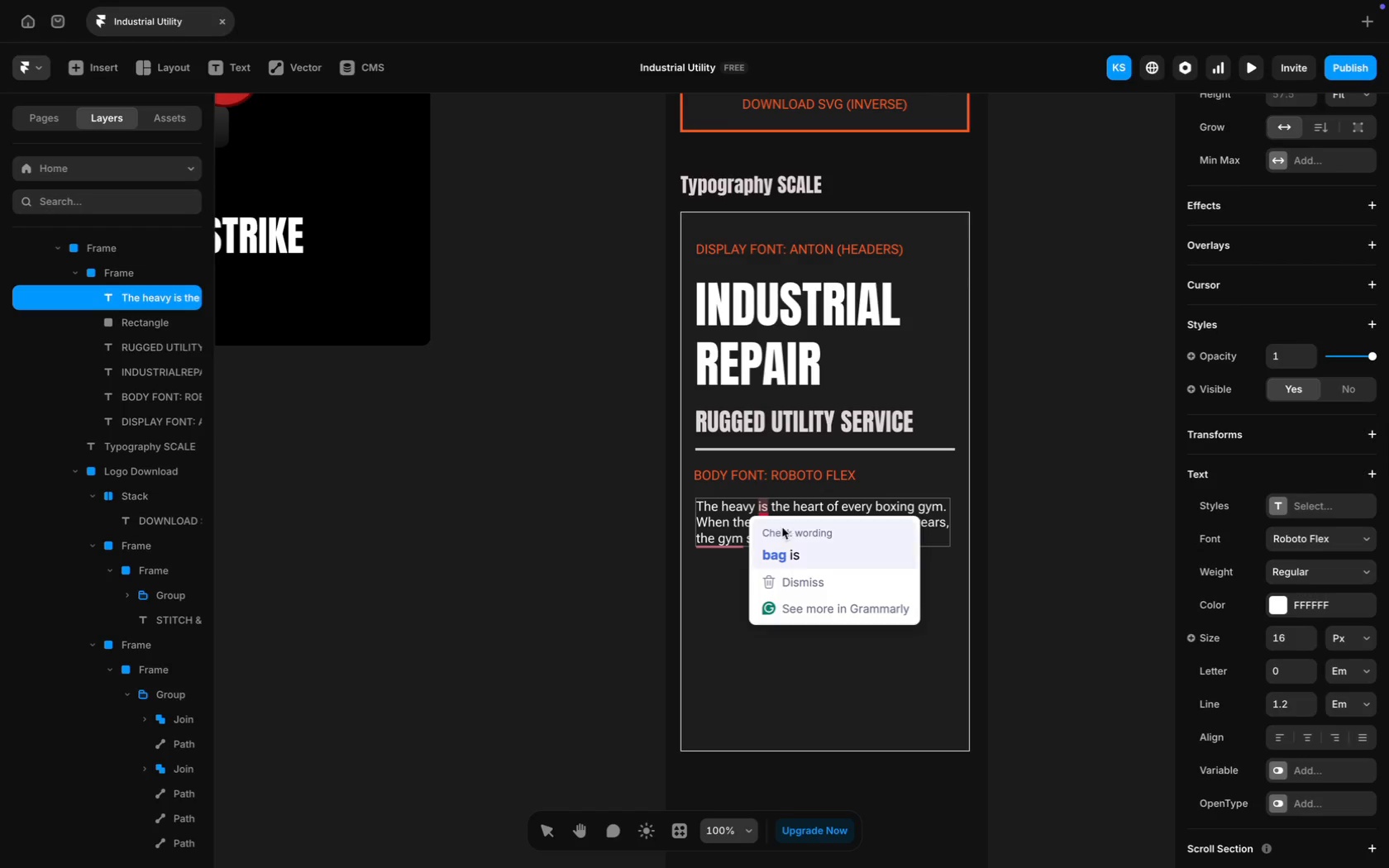 
left_click([799, 544])
 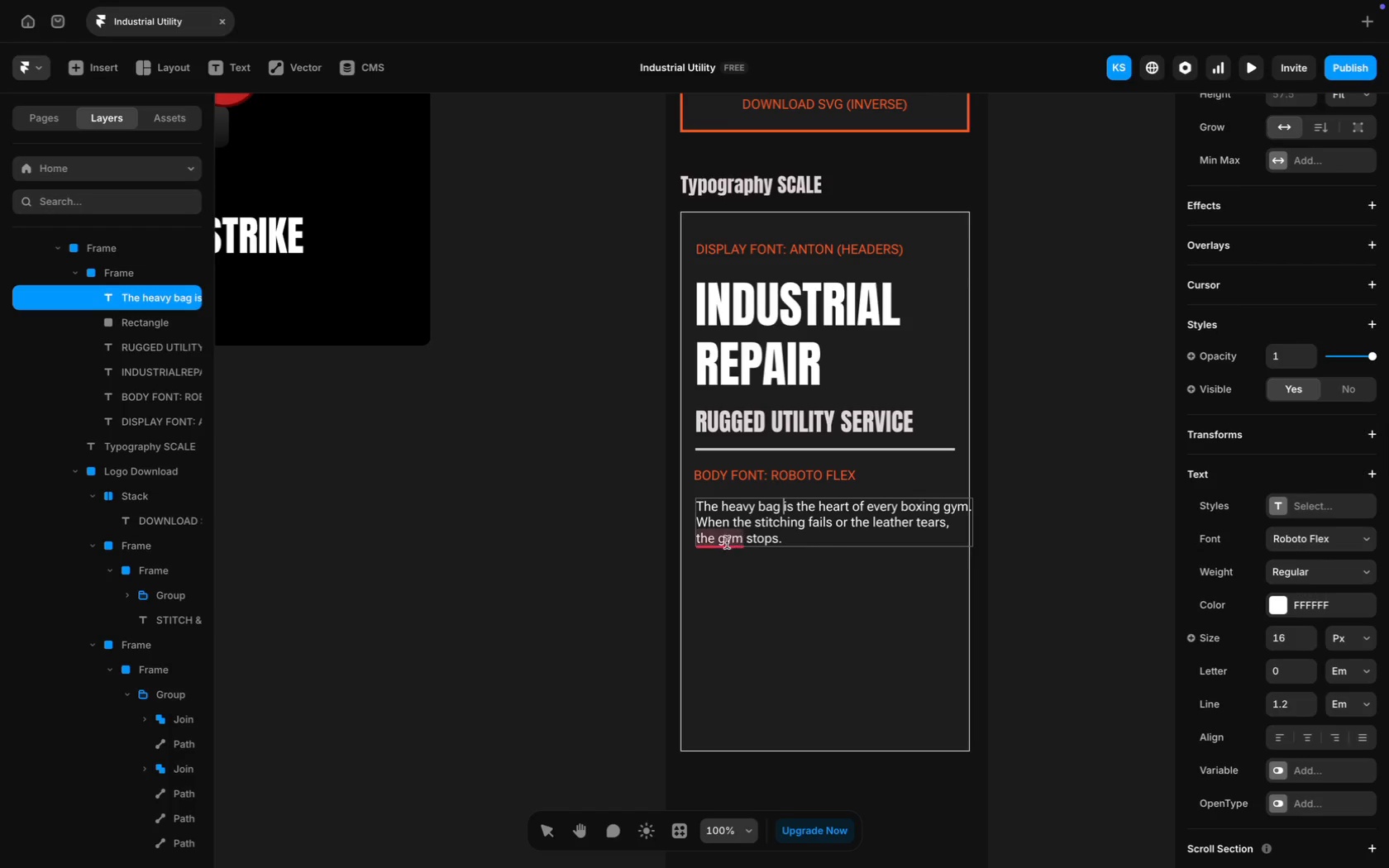 
left_click([758, 575])
 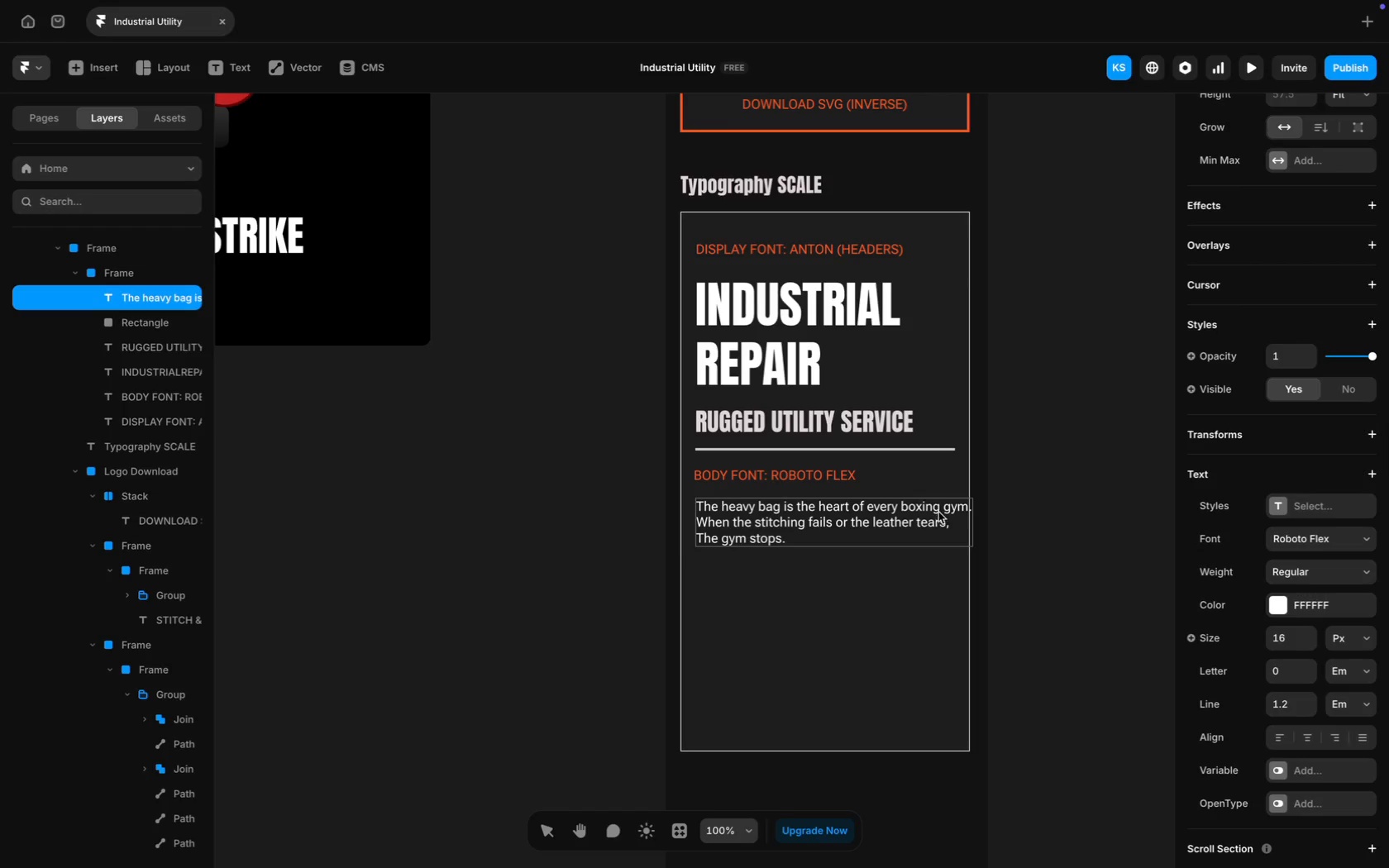 
left_click([944, 508])
 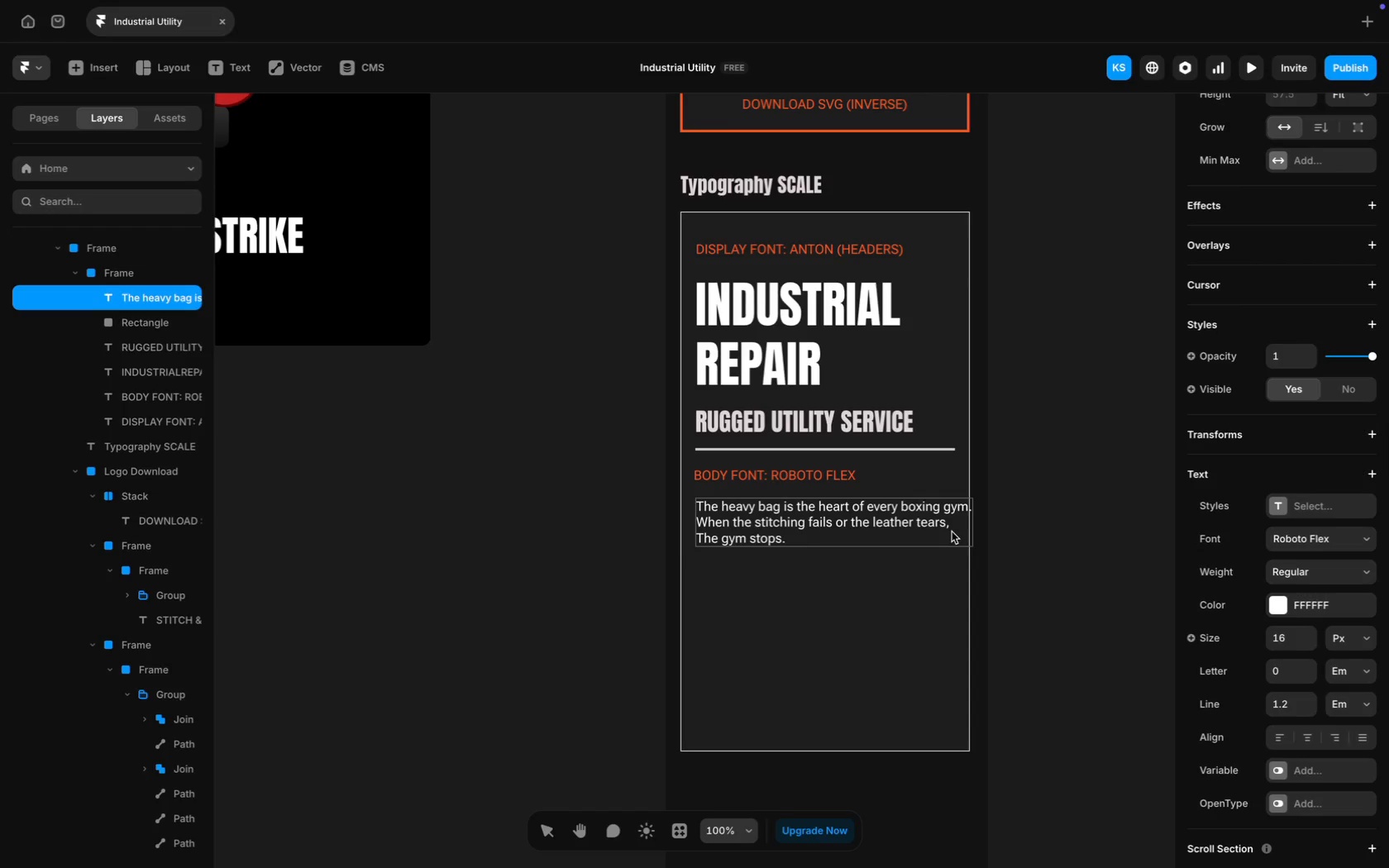 
key(Enter)
 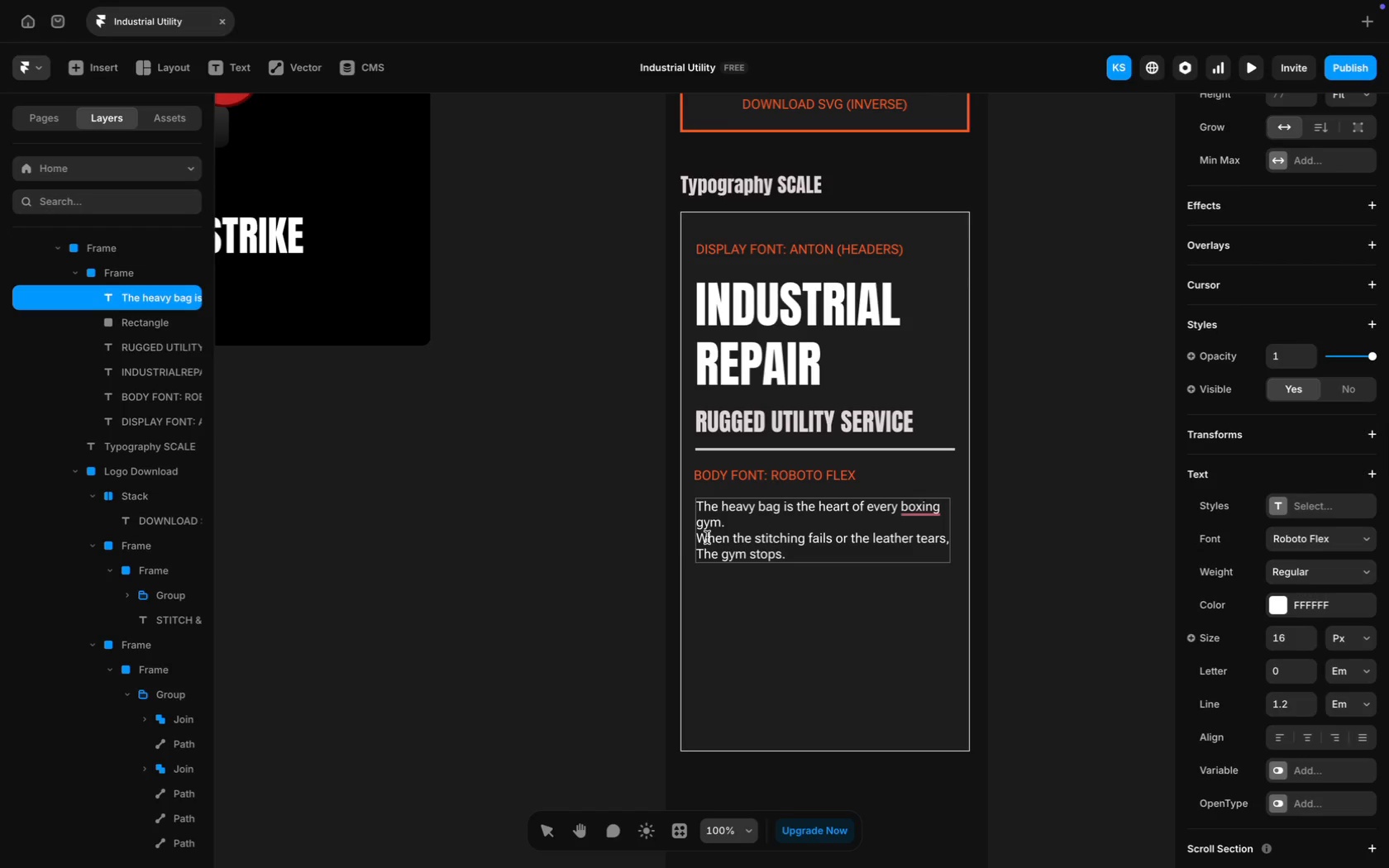 
key(ArrowLeft)
 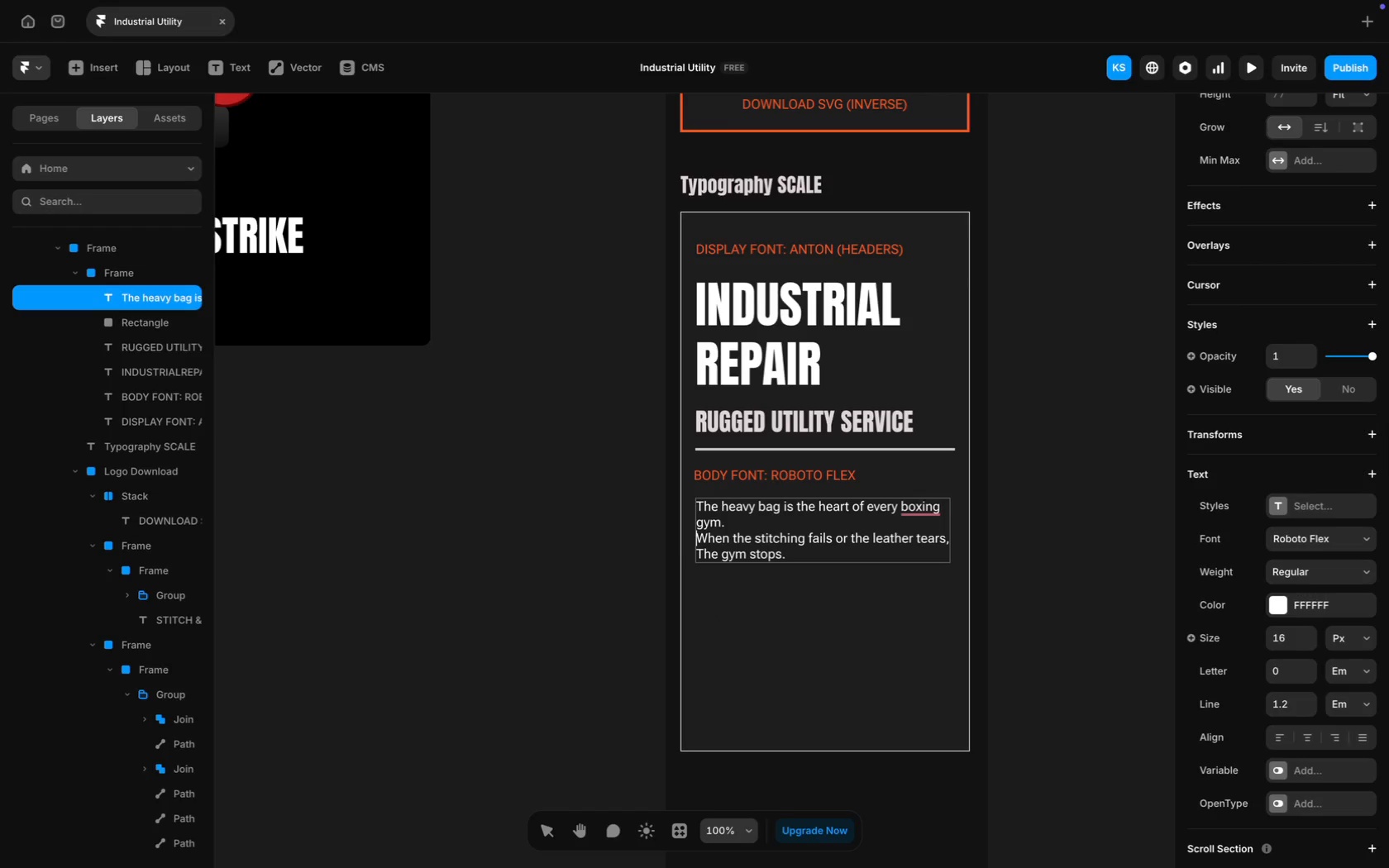 
key(Backspace)
 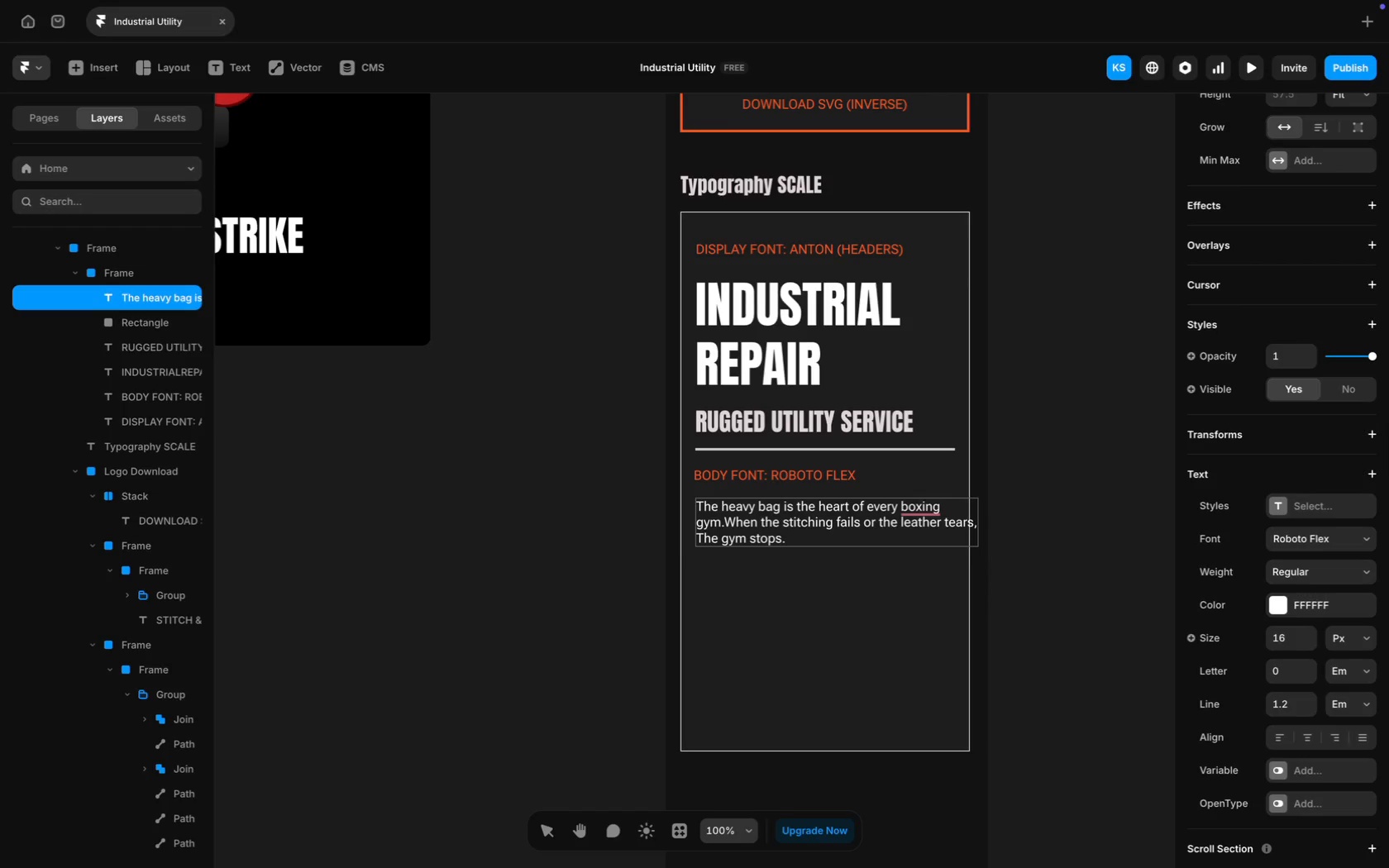 
key(Space)
 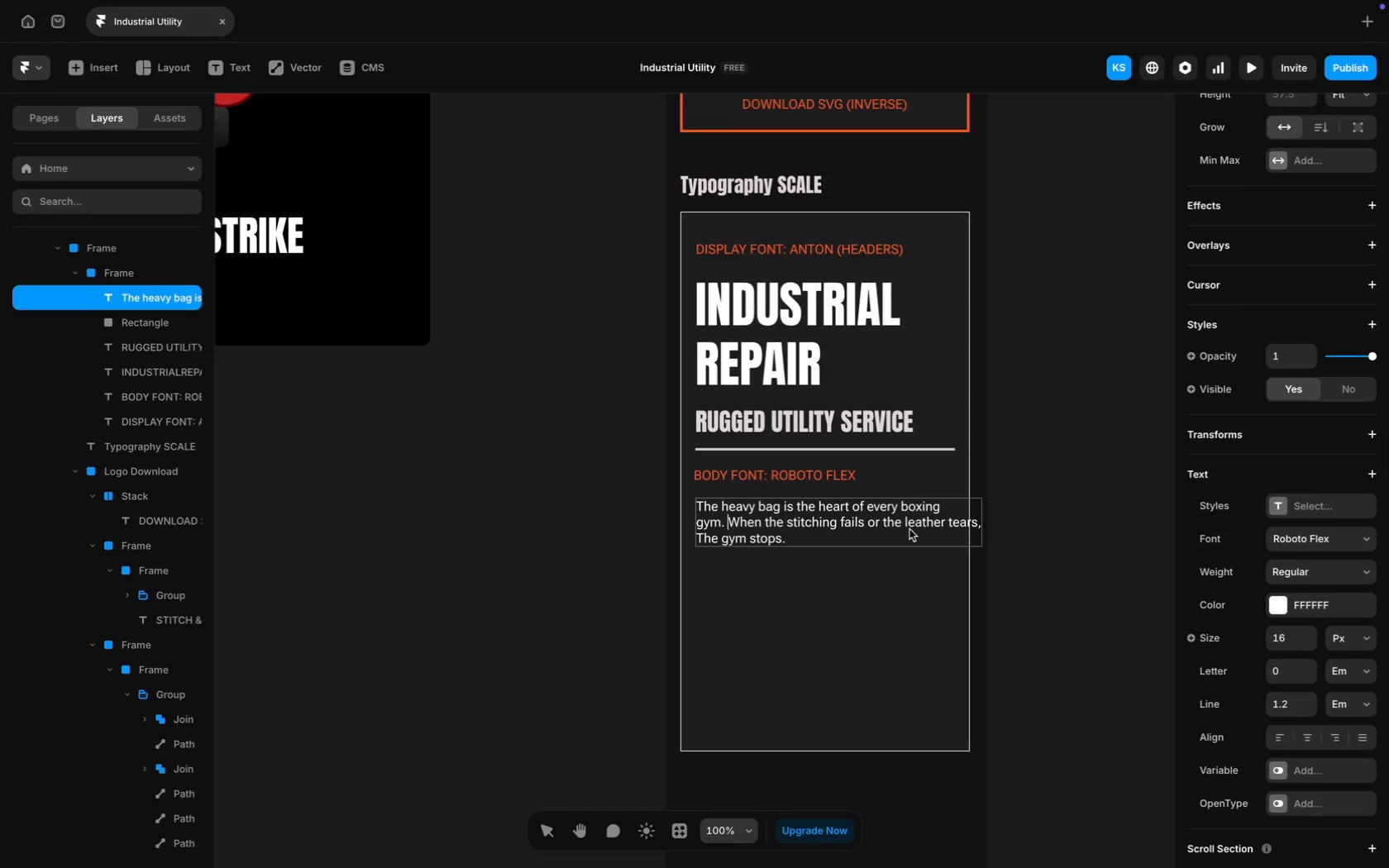 
left_click([947, 520])
 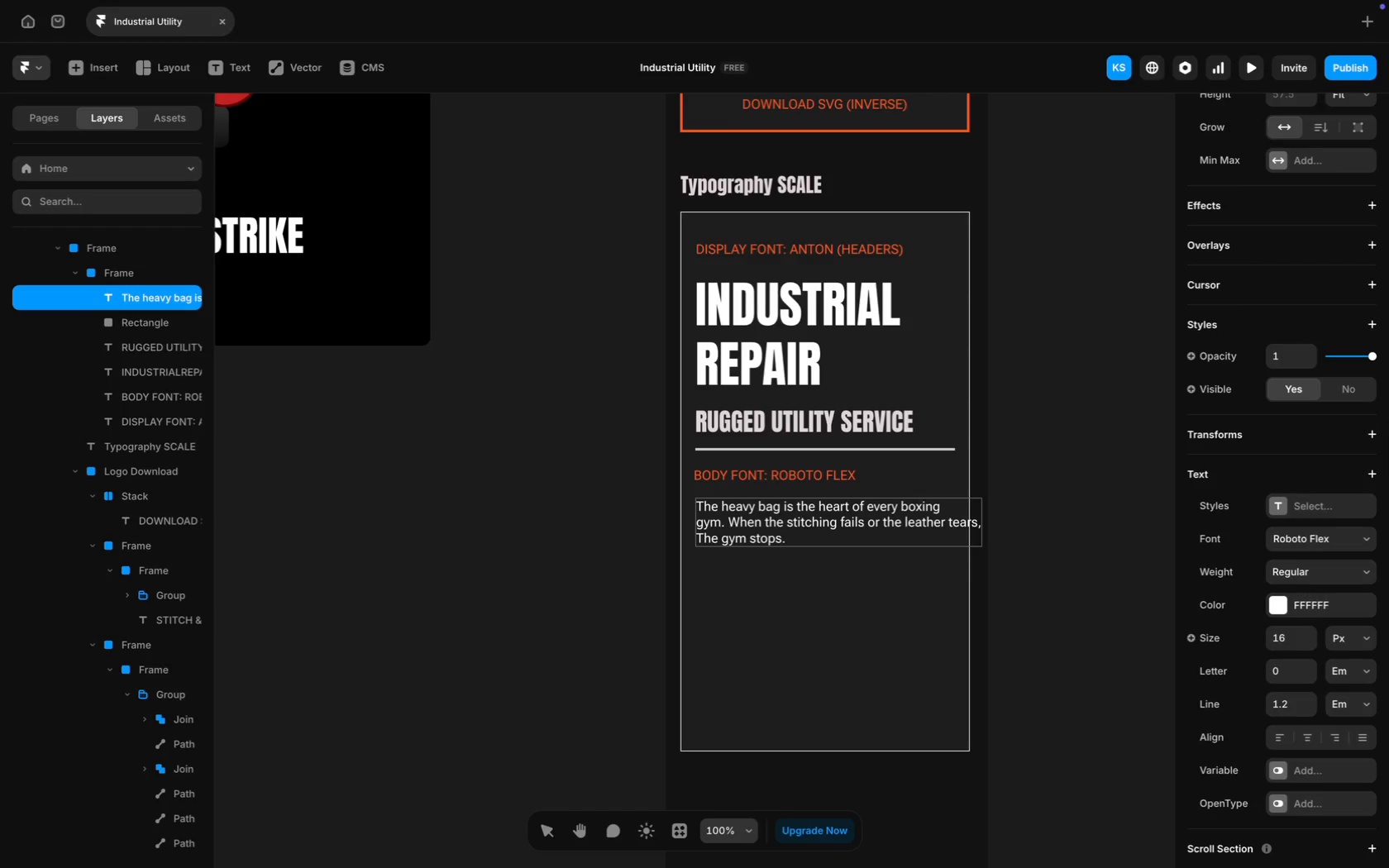 
key(Enter)
 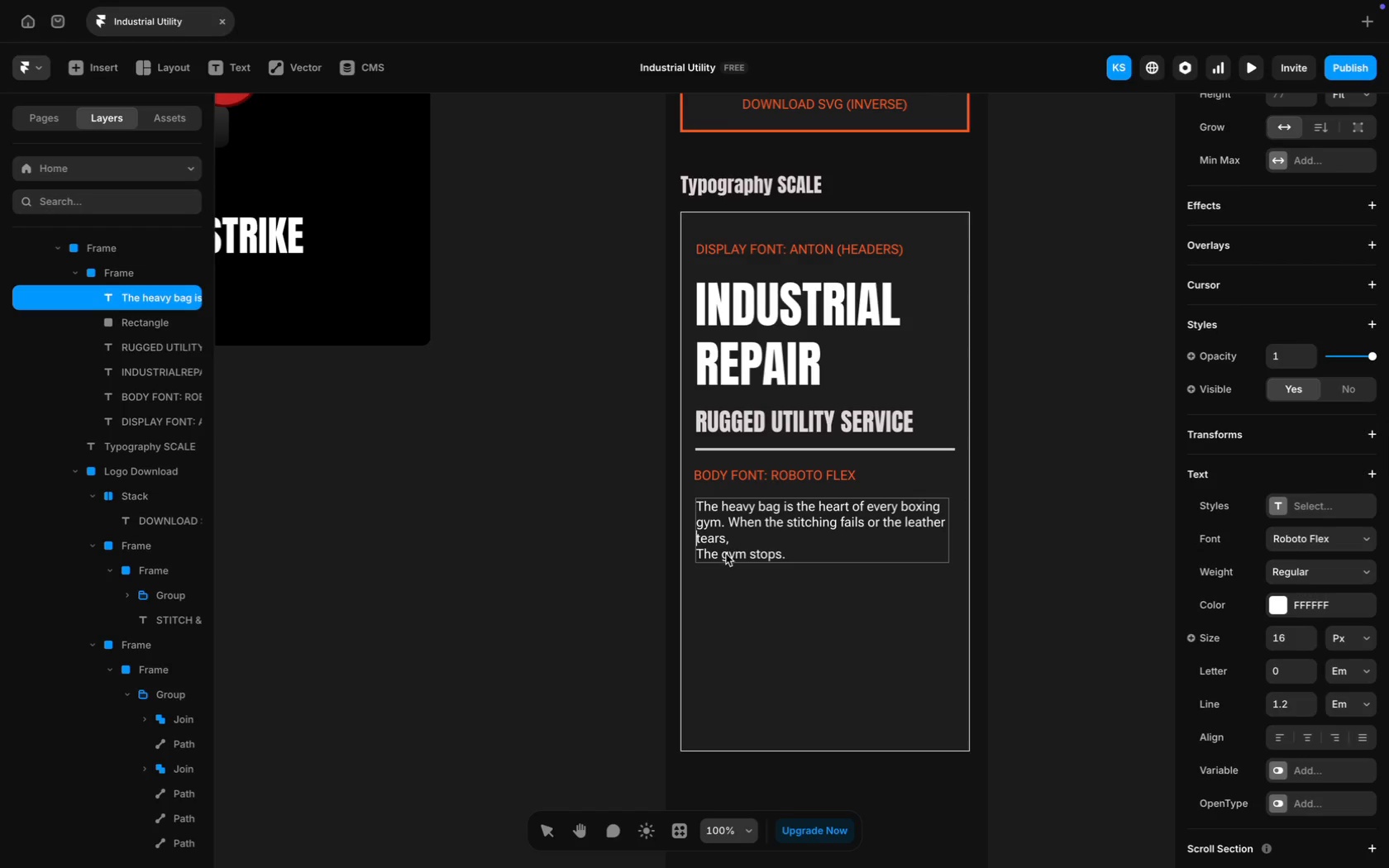 
key(ArrowLeft)
 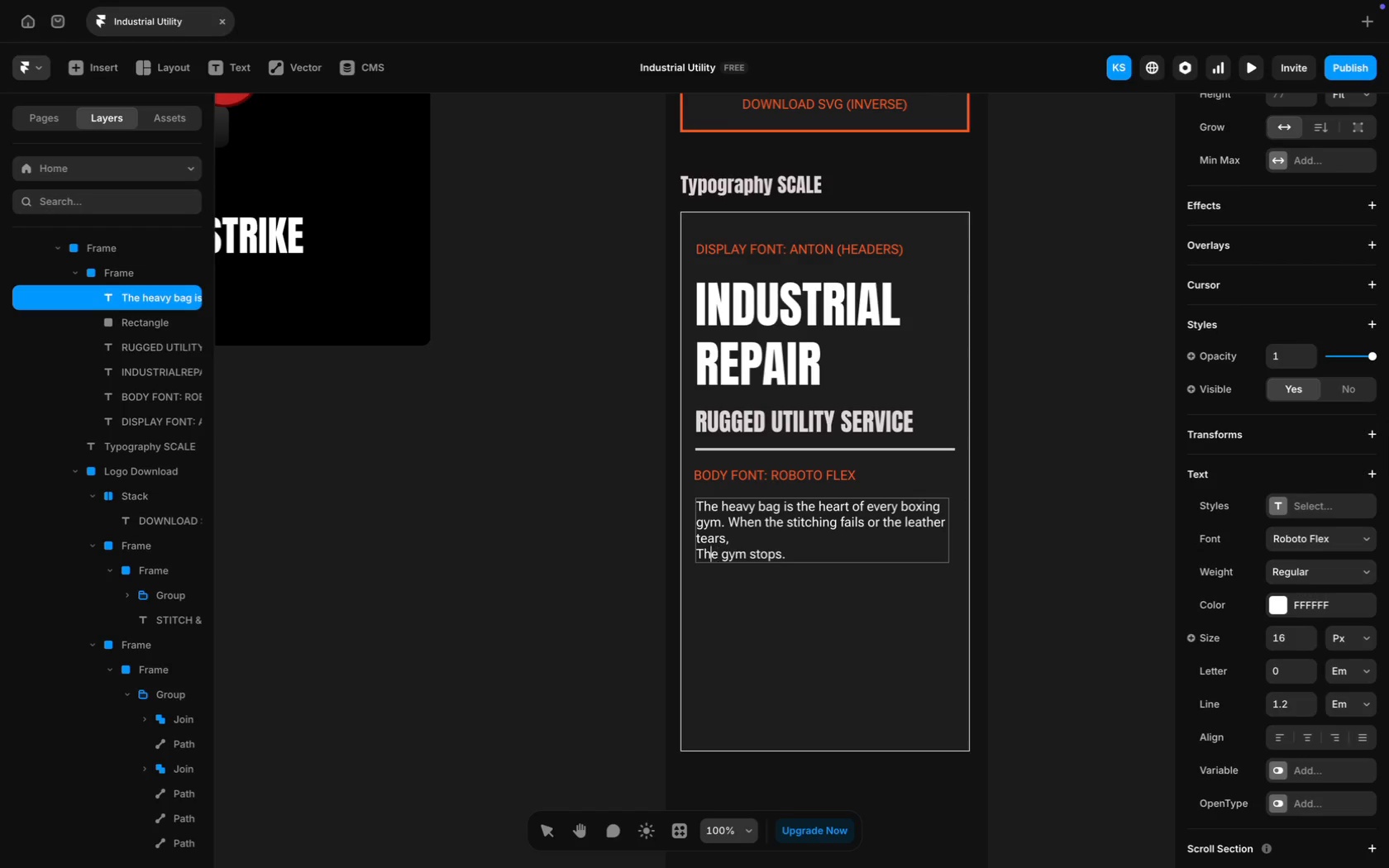 
key(ArrowLeft)
 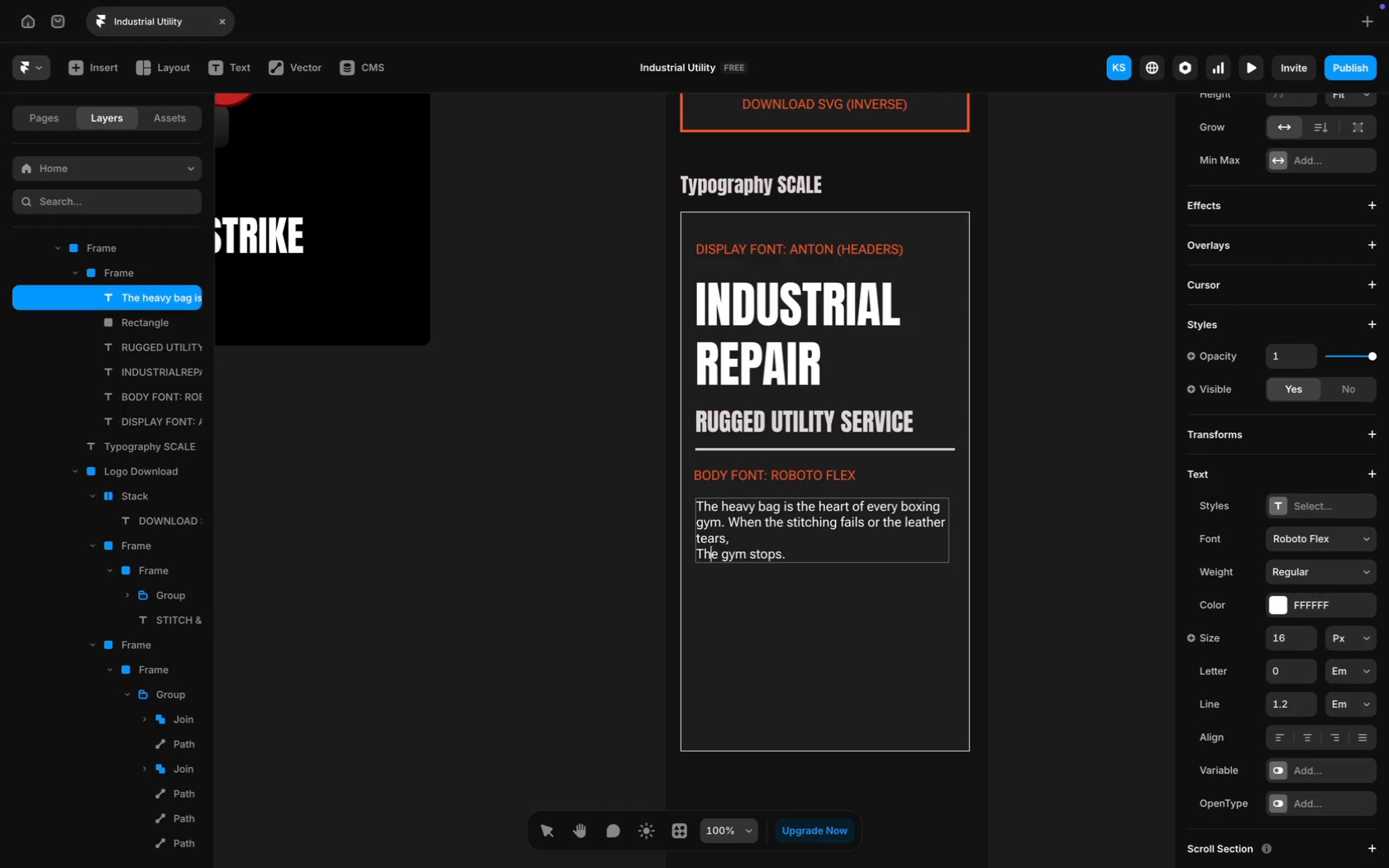 
key(ArrowLeft)
 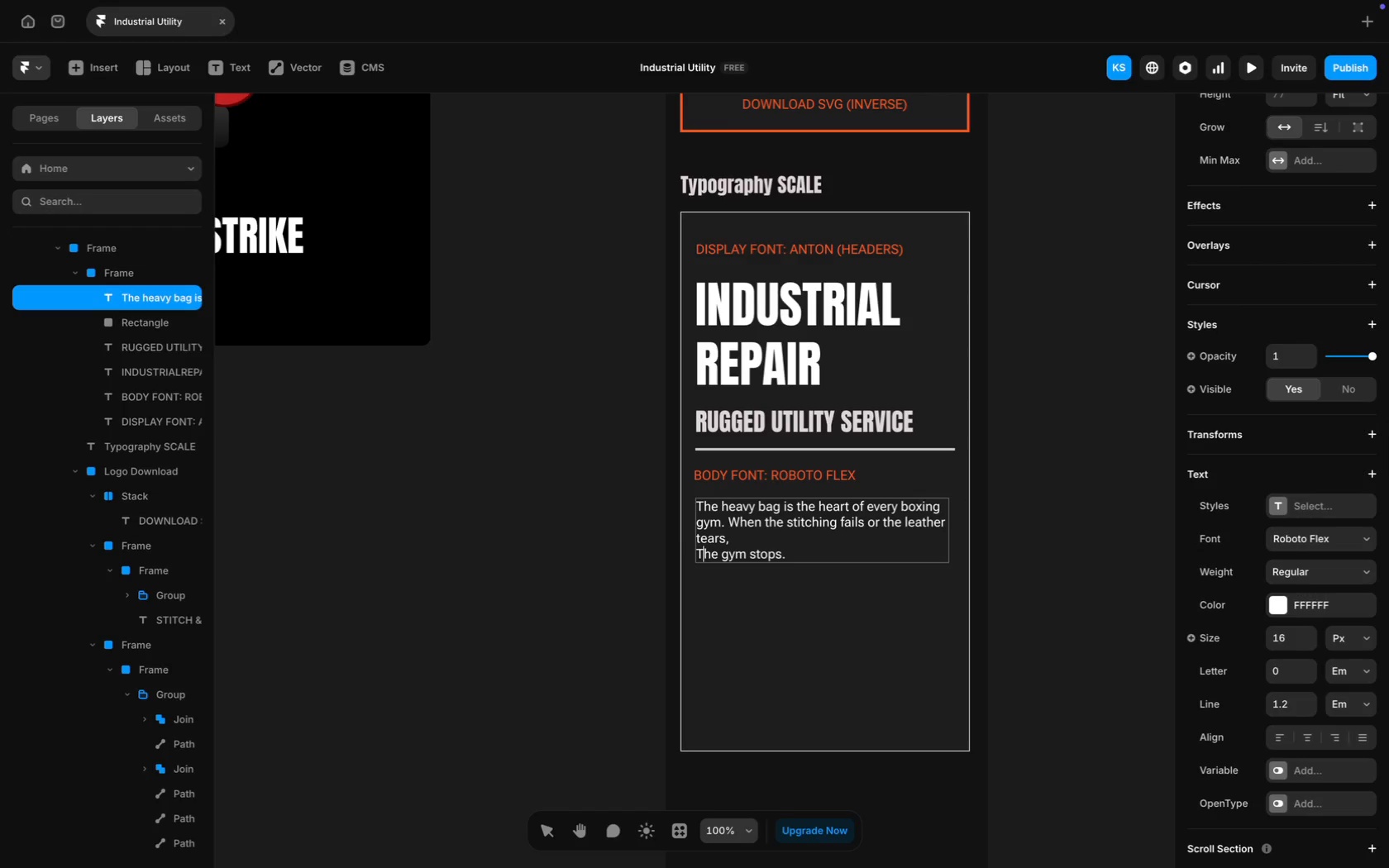 
key(ArrowLeft)
 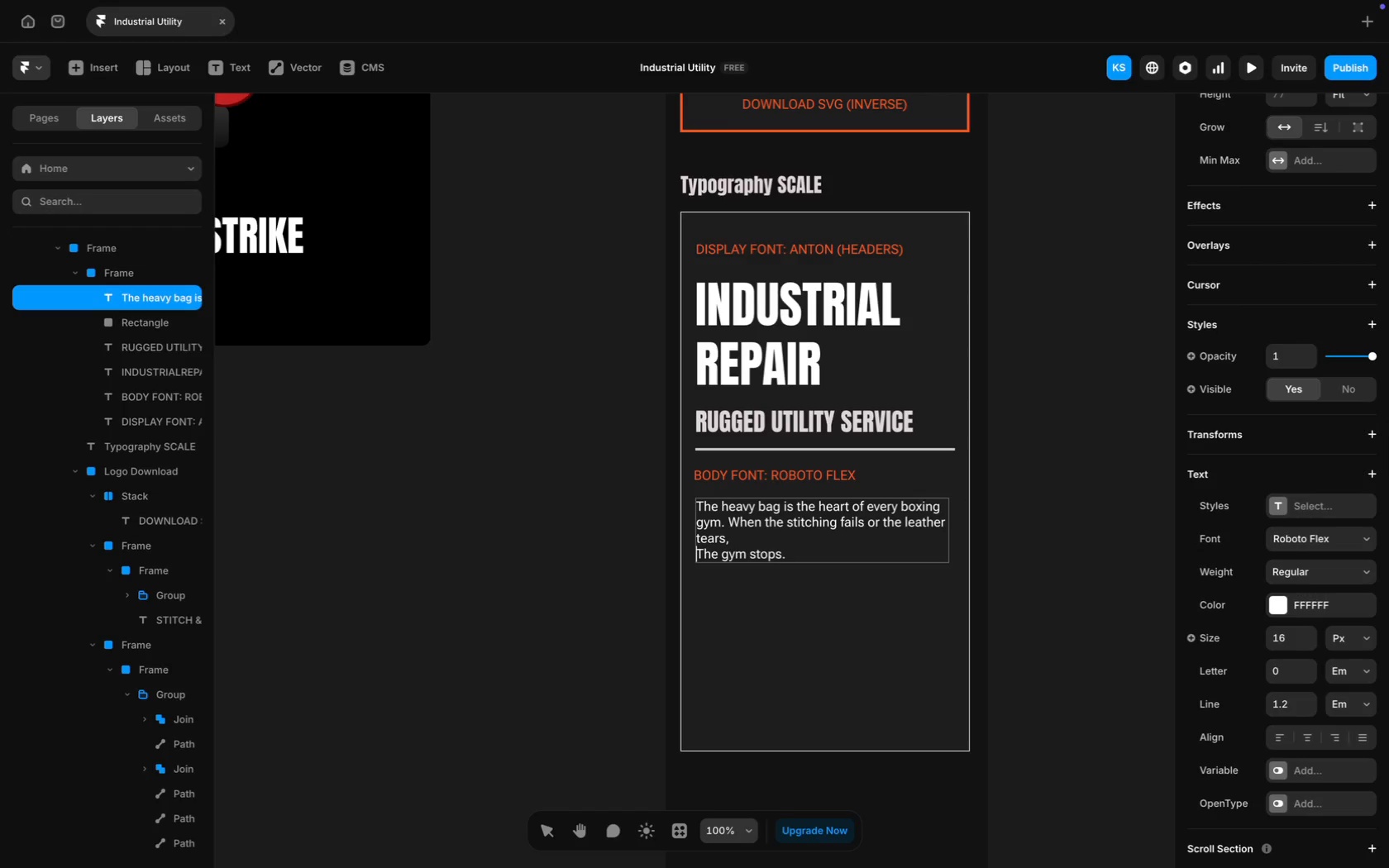 
key(ArrowLeft)
 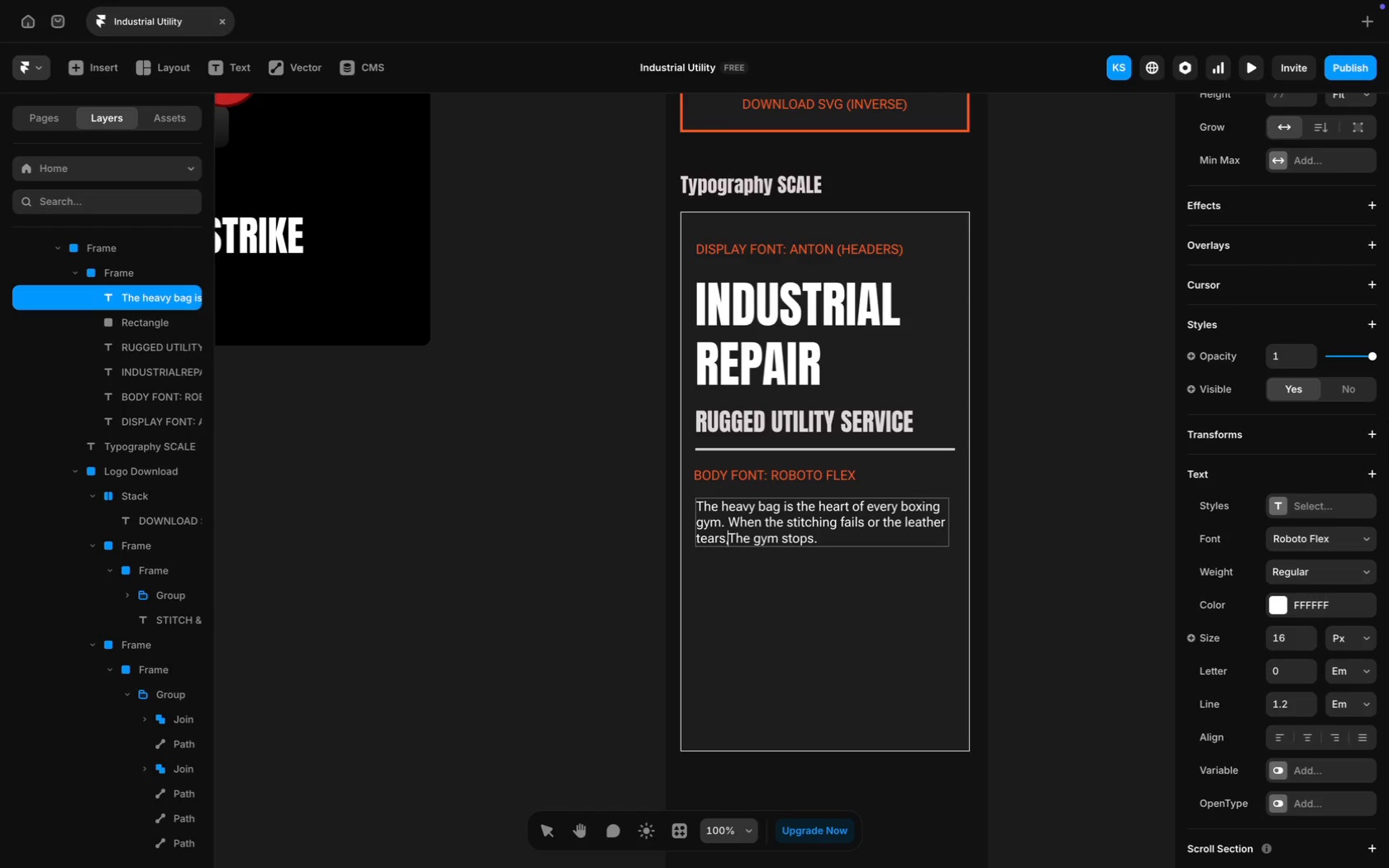 
key(Backspace)
 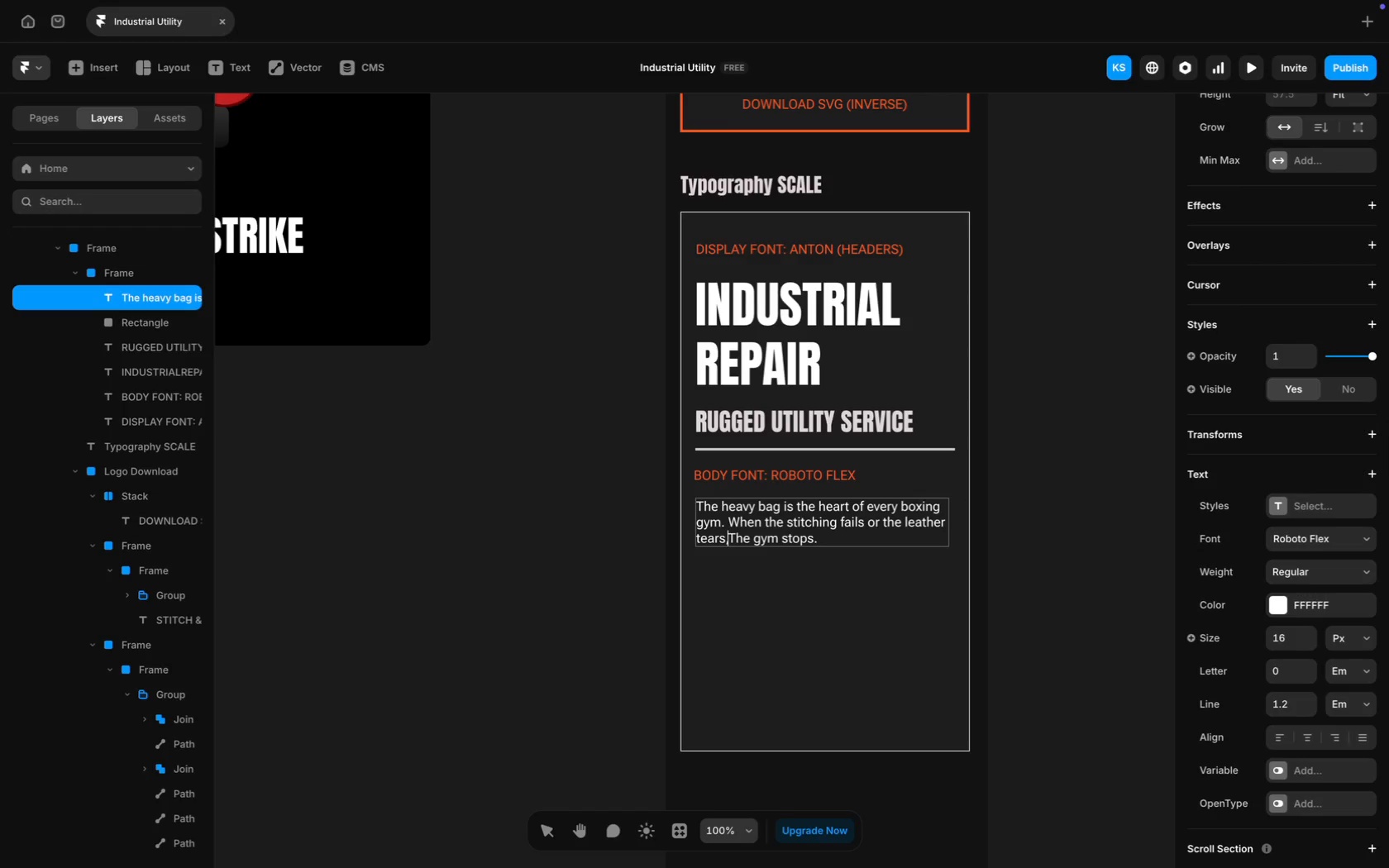 
key(Space)
 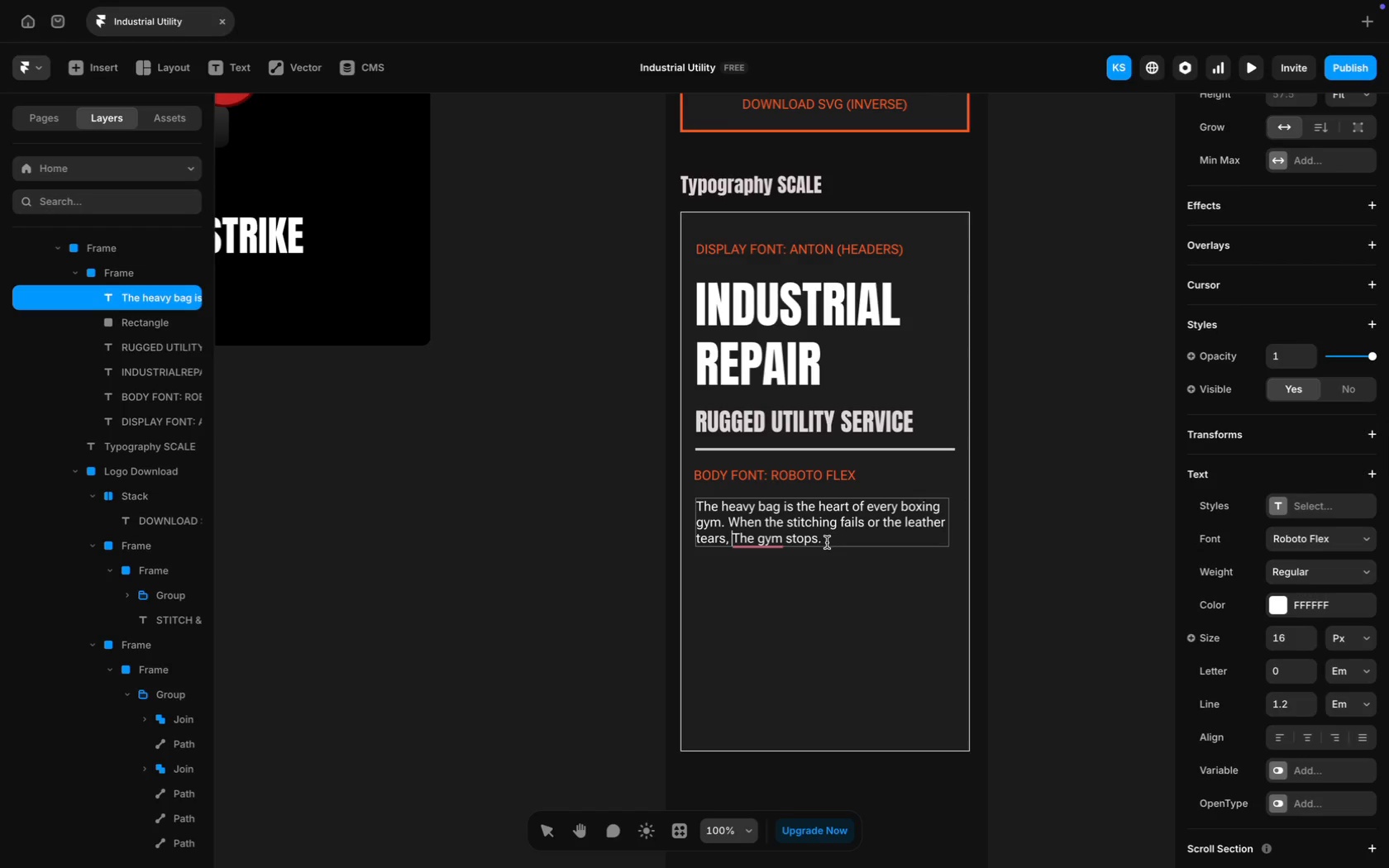 
key(ArrowRight)
 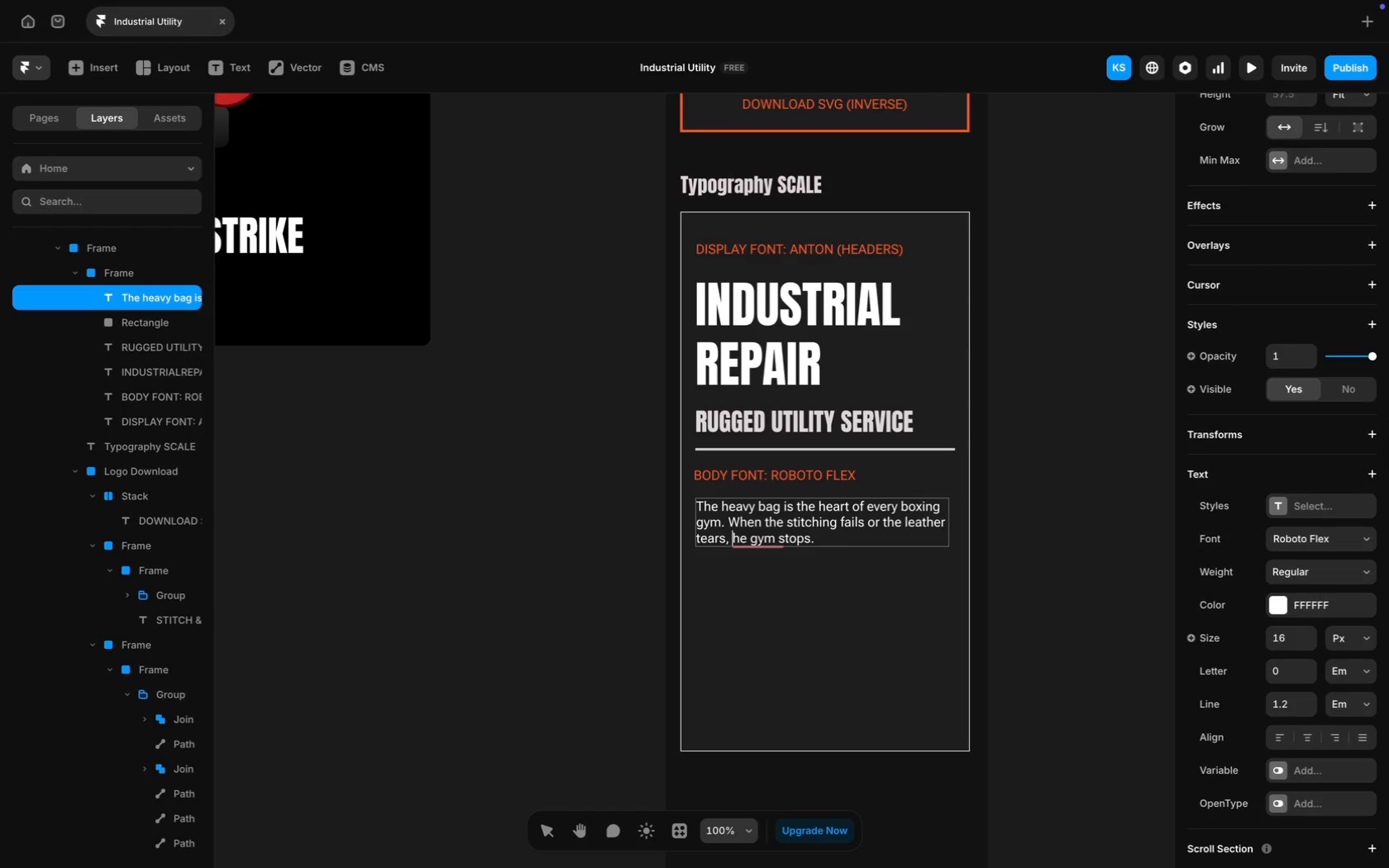 
key(Backspace)
 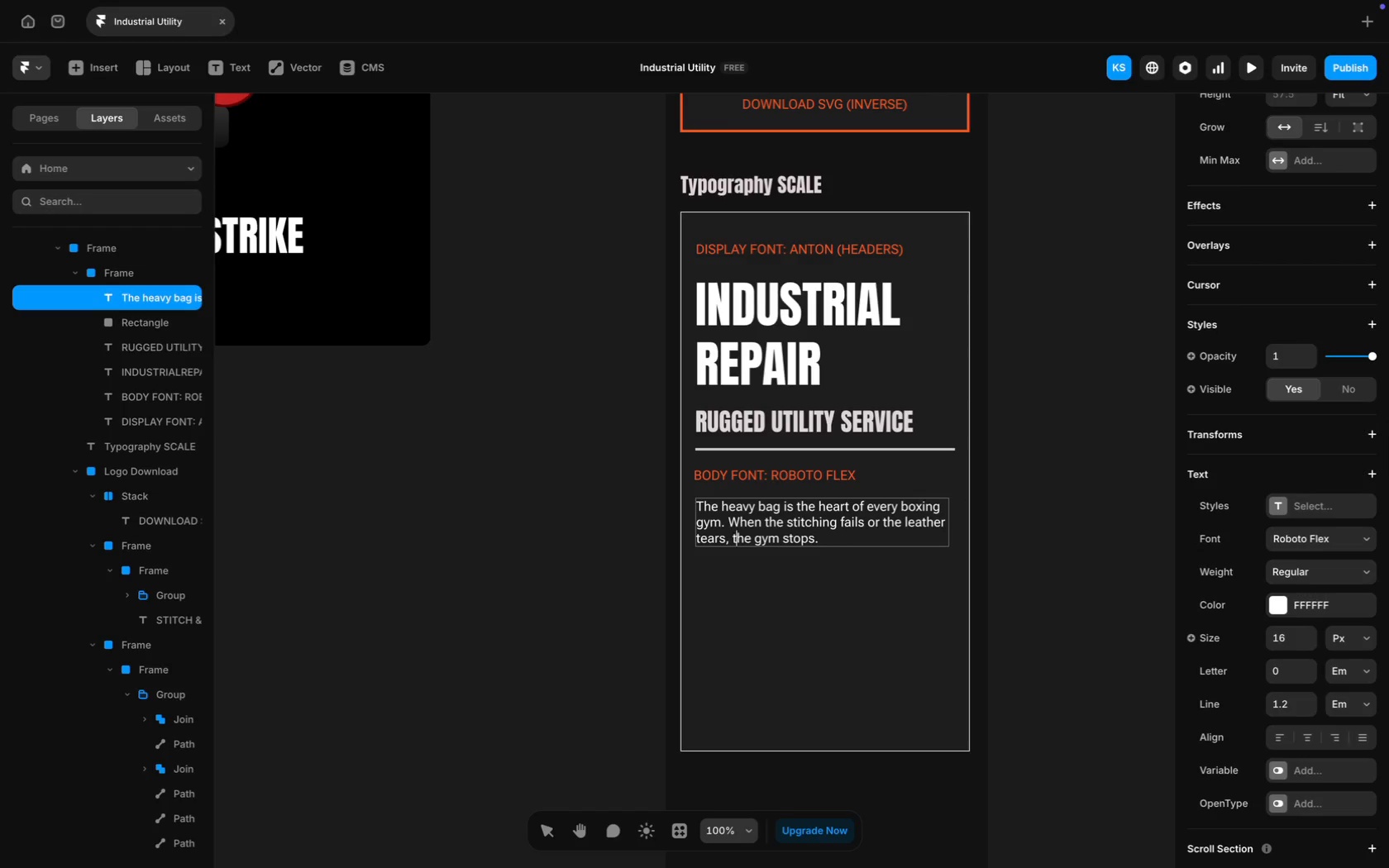 
key(T)
 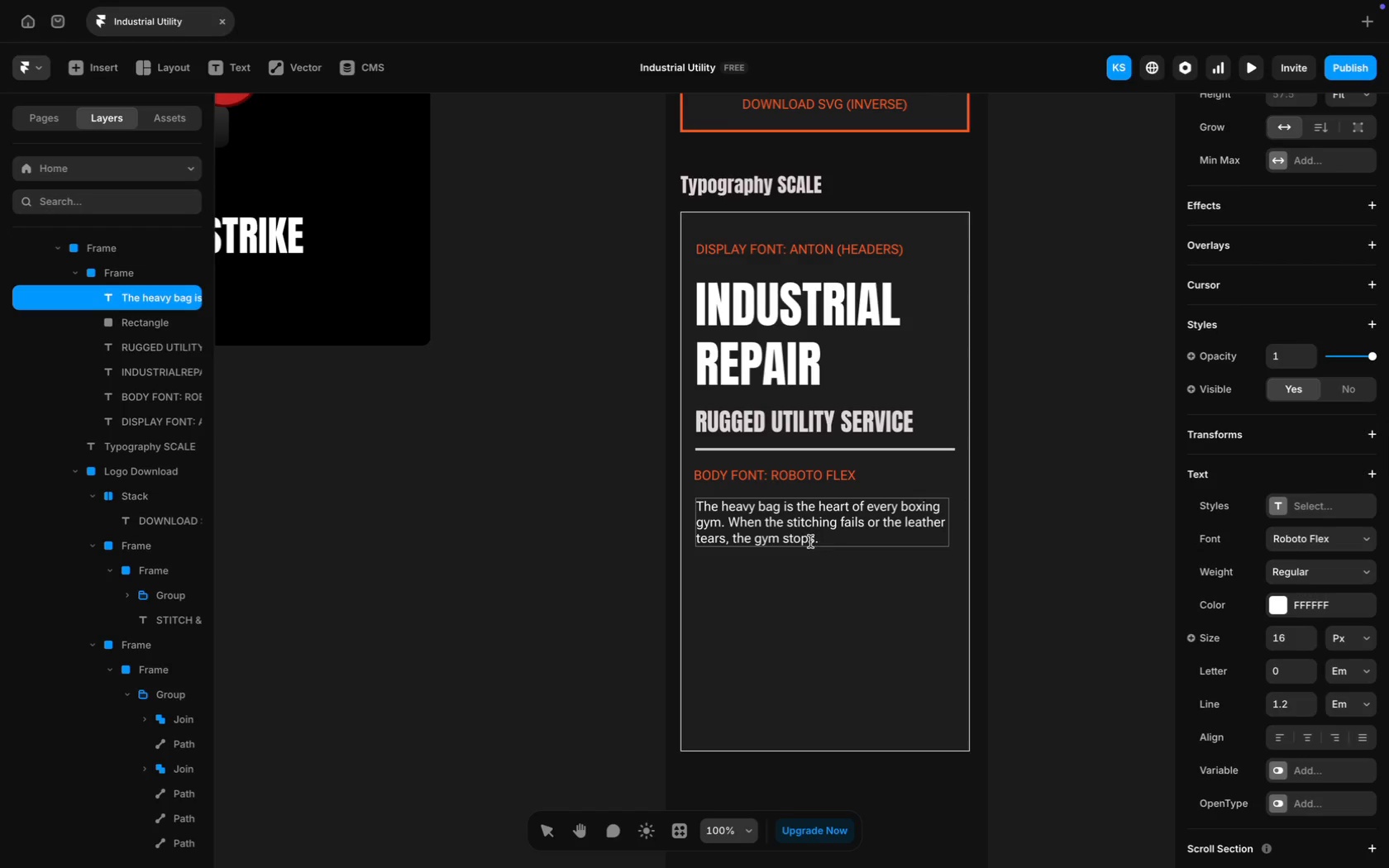 
left_click([827, 538])
 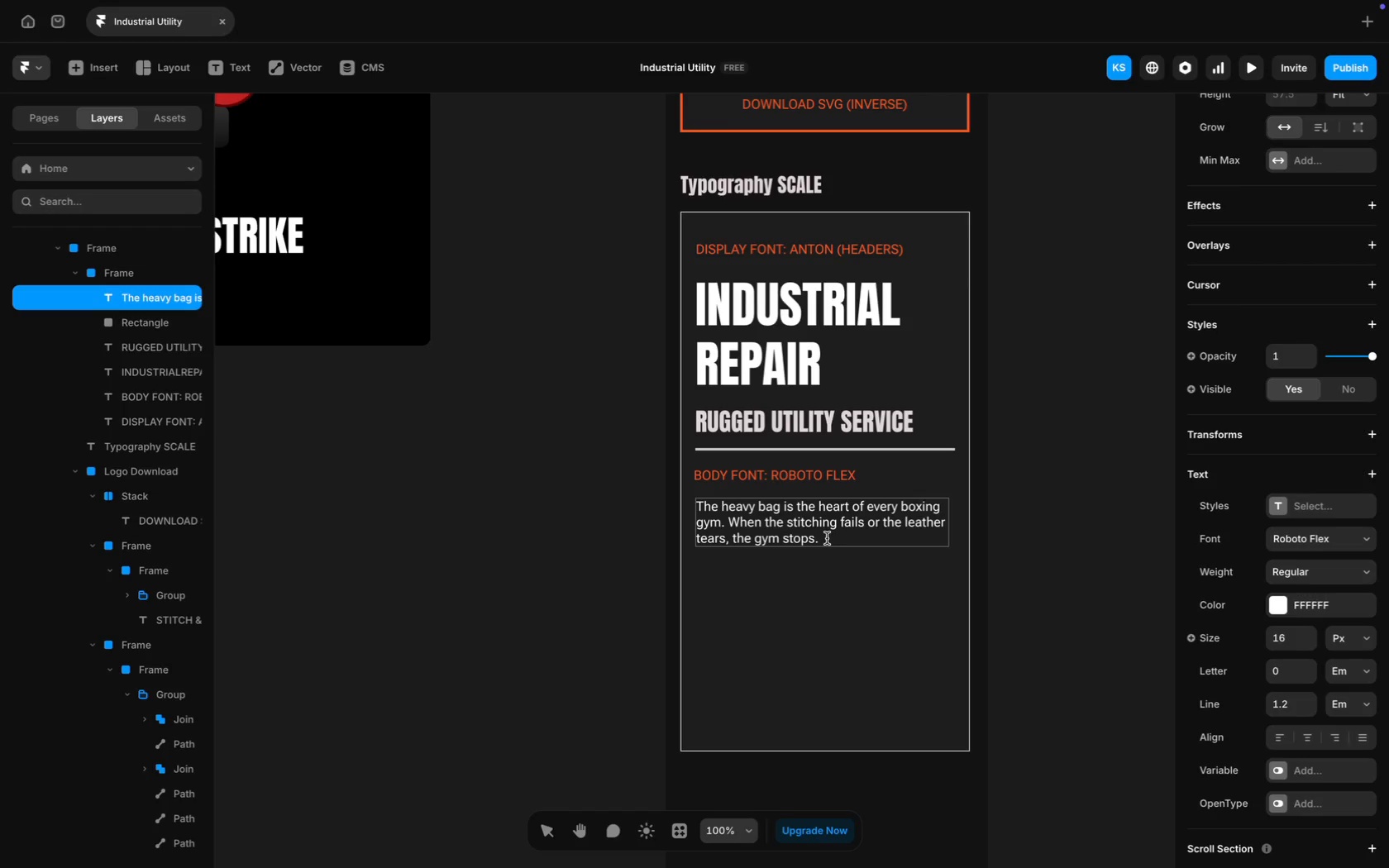 
type(Our missing is to keeo)
key(Backspace)
type(p)
 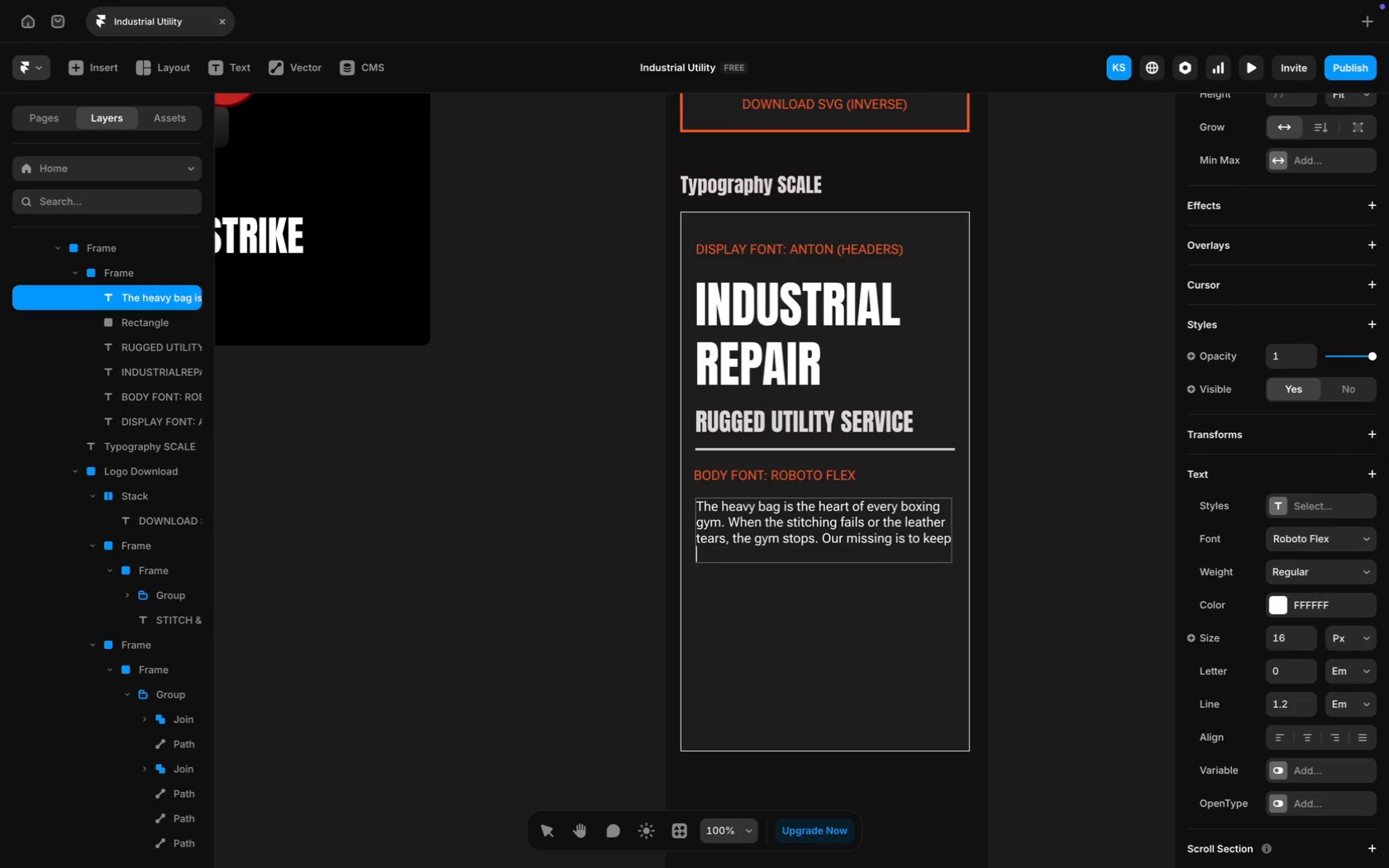 
key(Enter)
 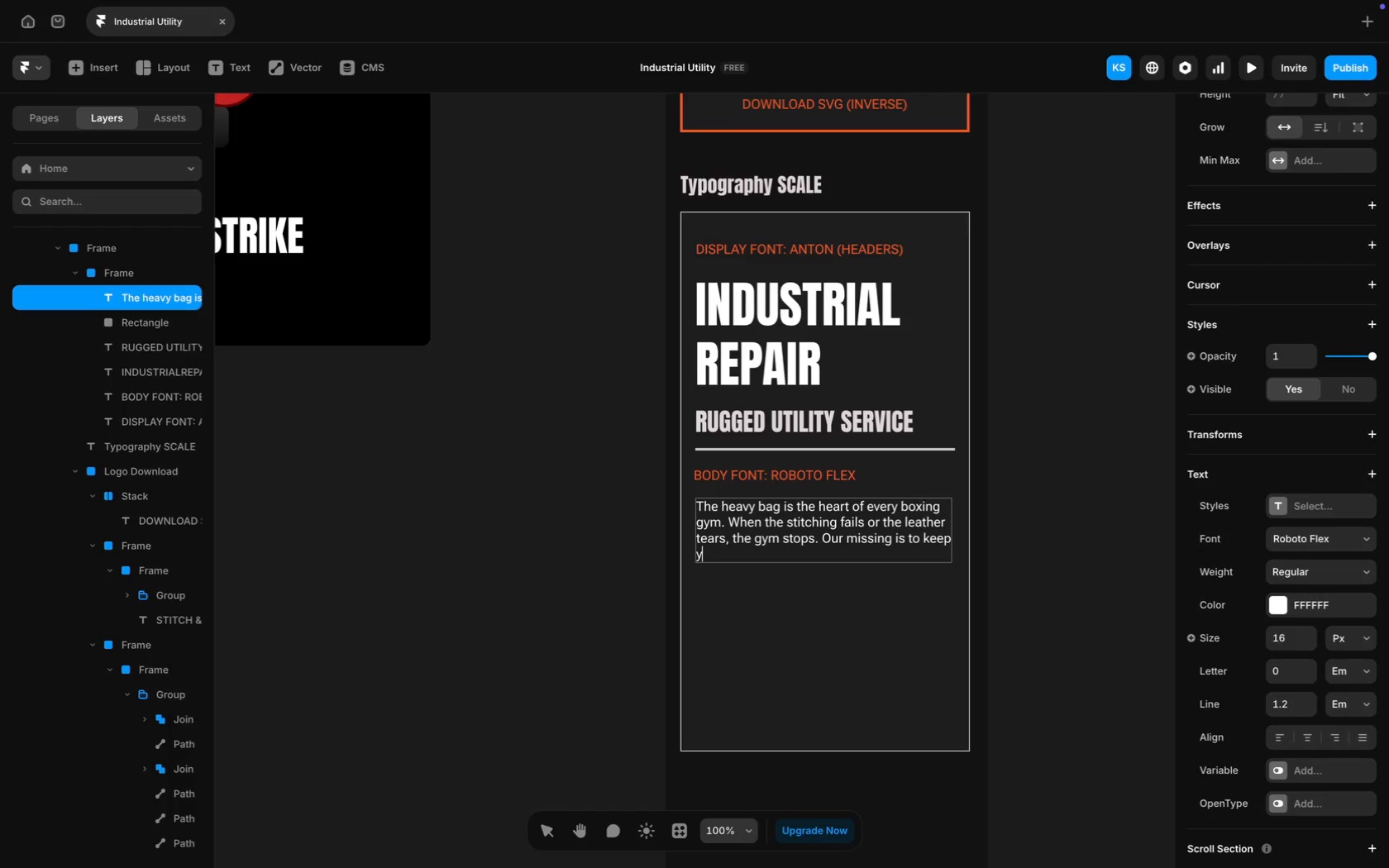 
type(your fighters tranining by providing mobile, industr)
key(Backspace)
key(Backspace)
key(Backspace)
key(Backspace)
key(Backspace)
key(Backspace)
key(Backspace)
key(Backspace)
type( )
 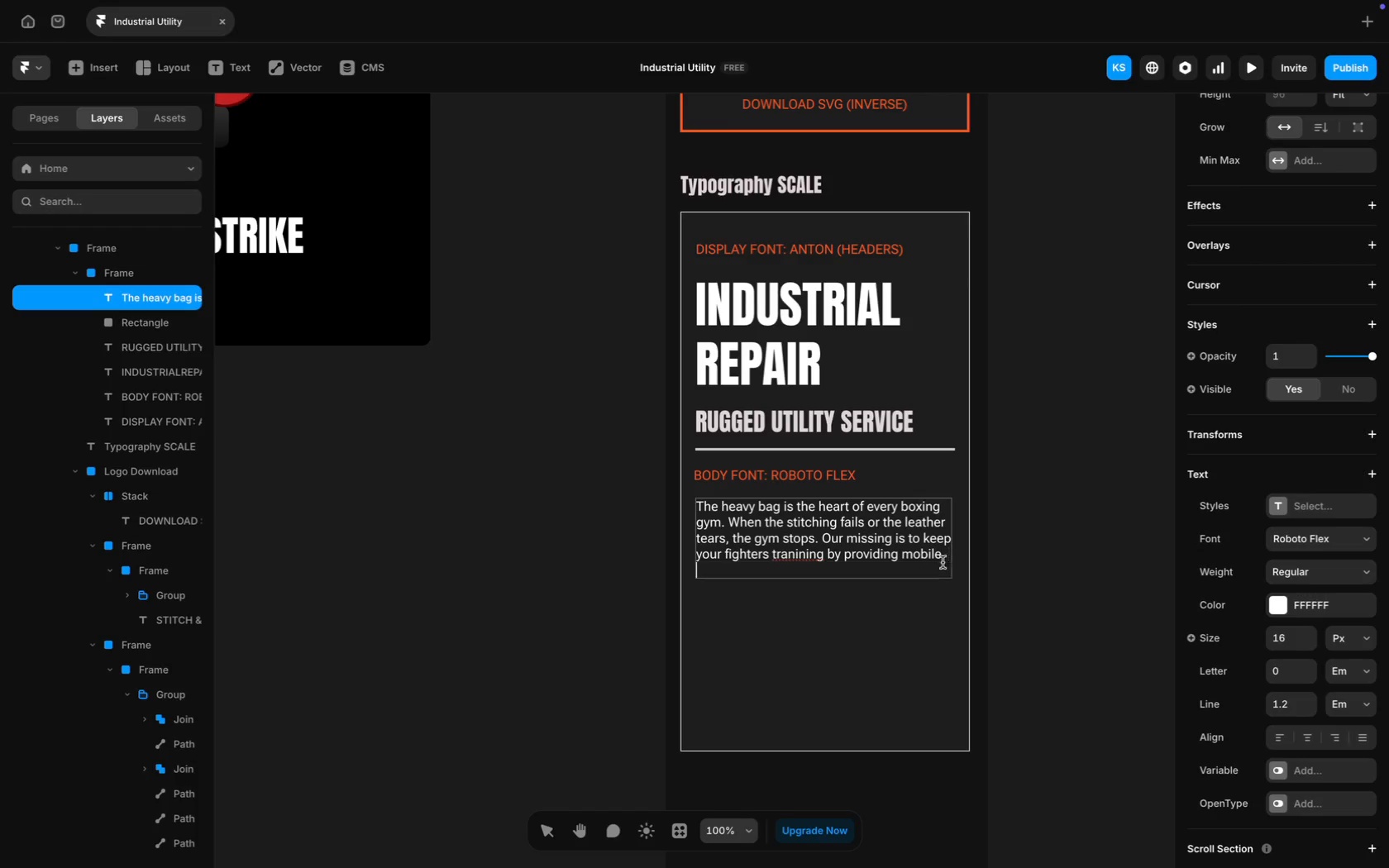 
key(Enter)
 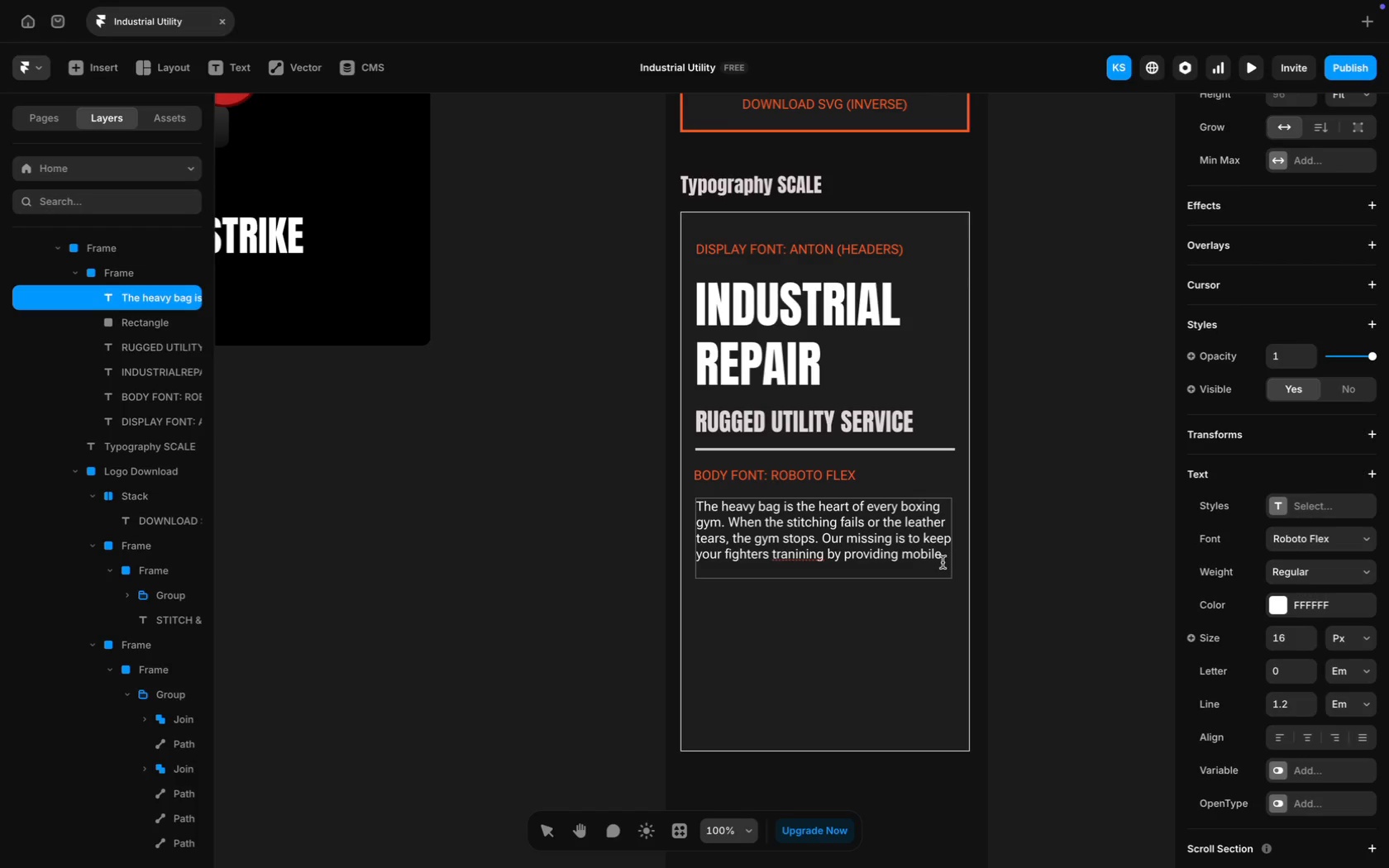 
type(indus)
 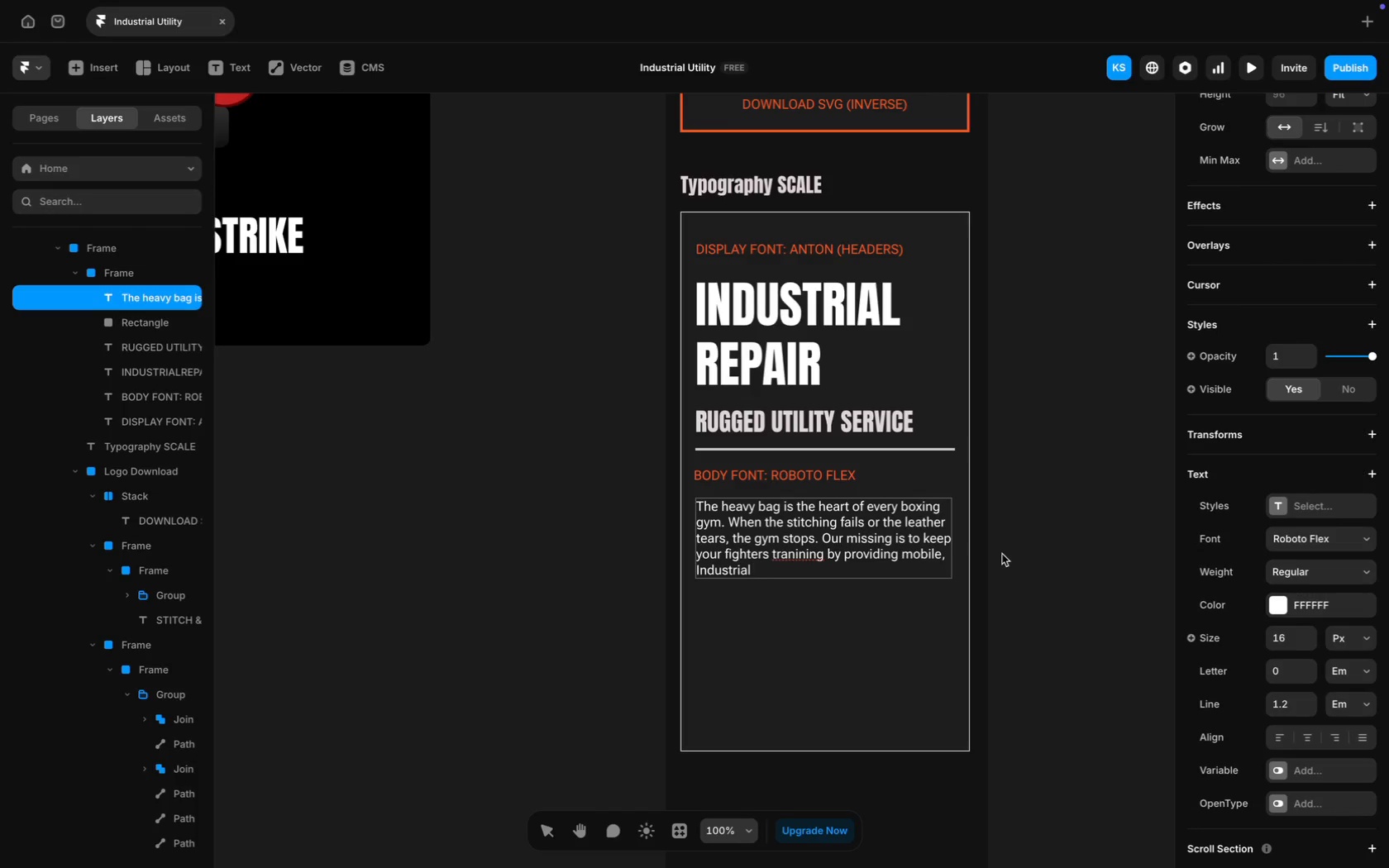 
left_click([790, 559])
 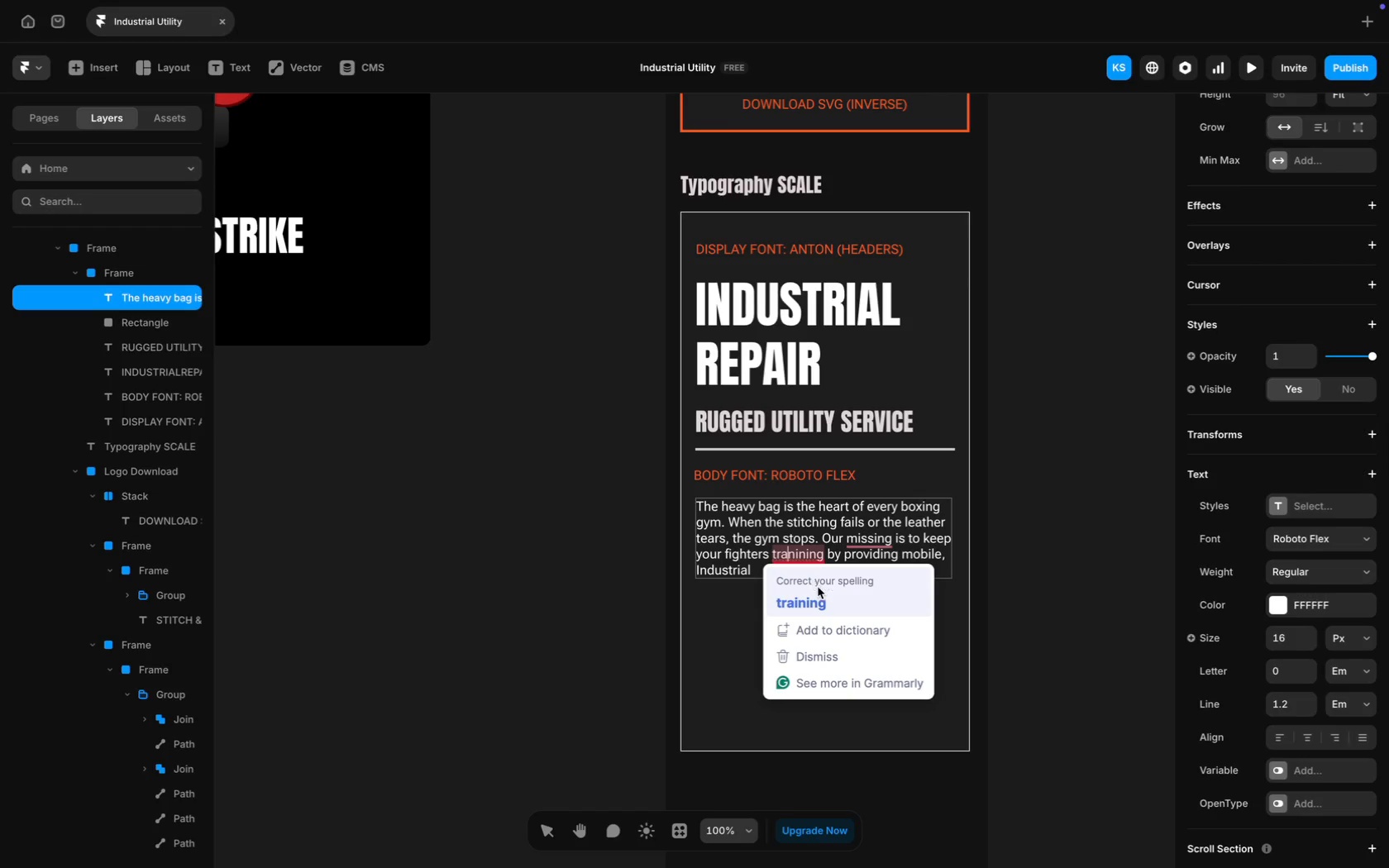 
left_click([820, 589])
 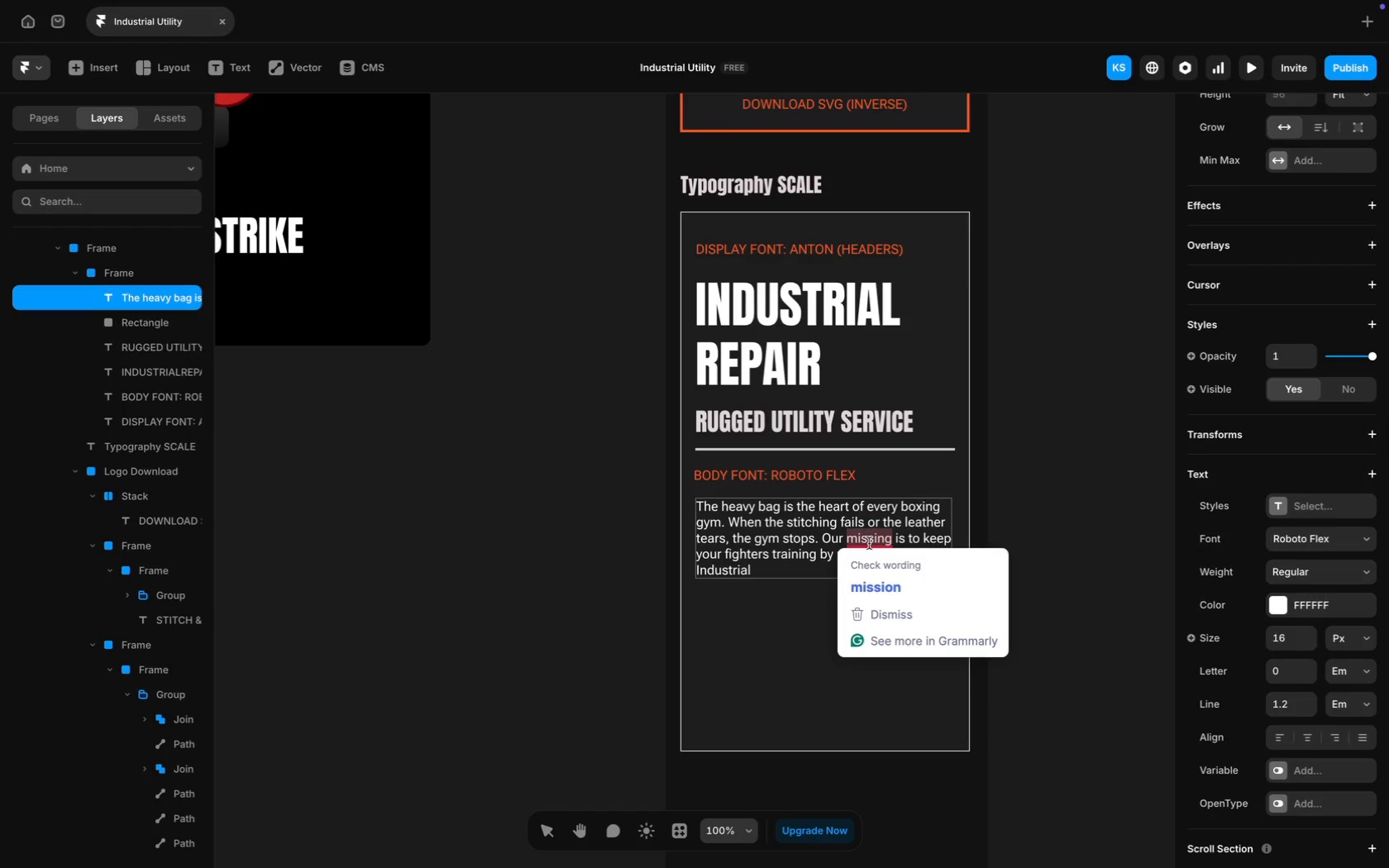 
left_click([885, 565])
 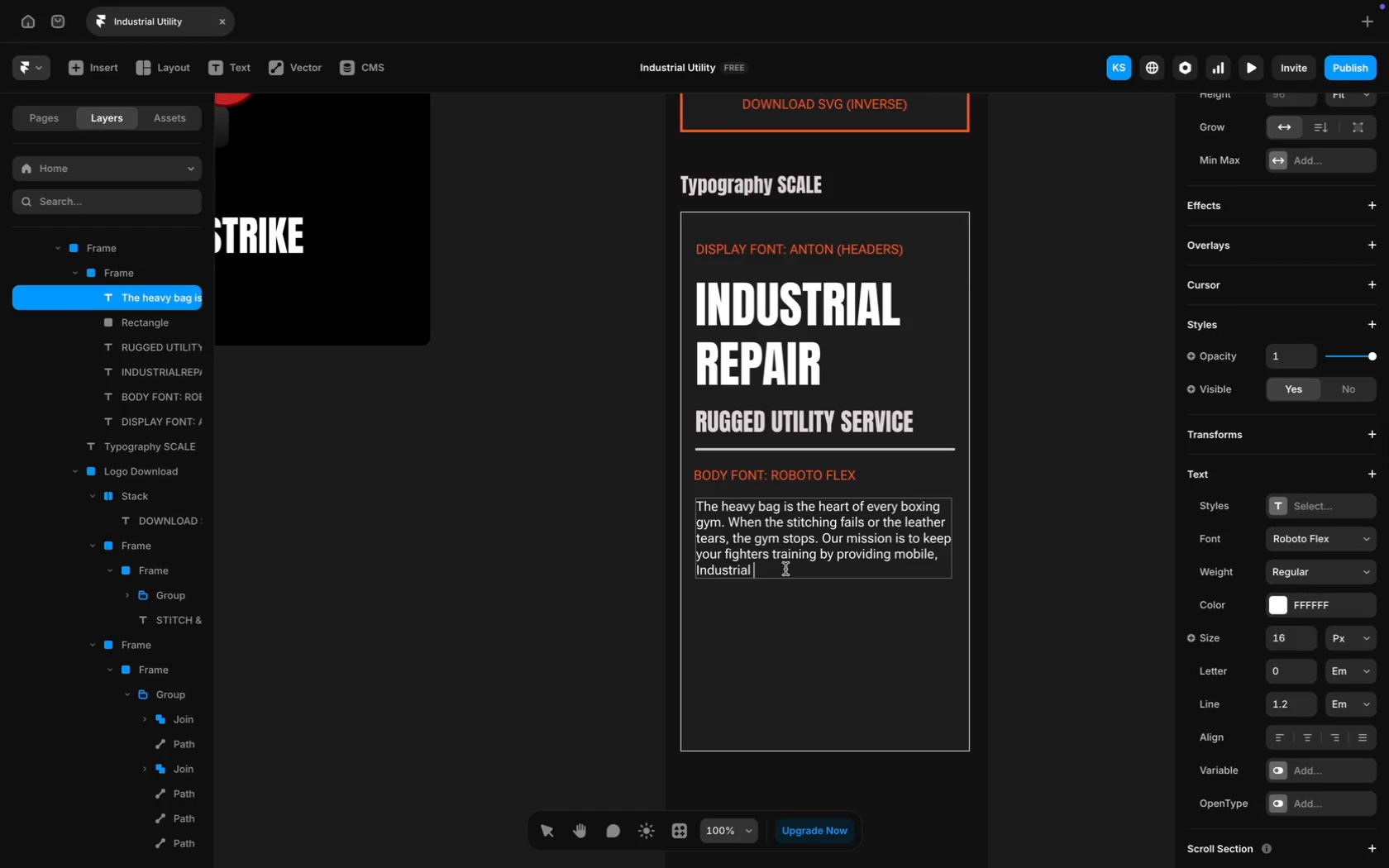 
type(grade repair serv)
key(Backspace)
type(s on-site.)
 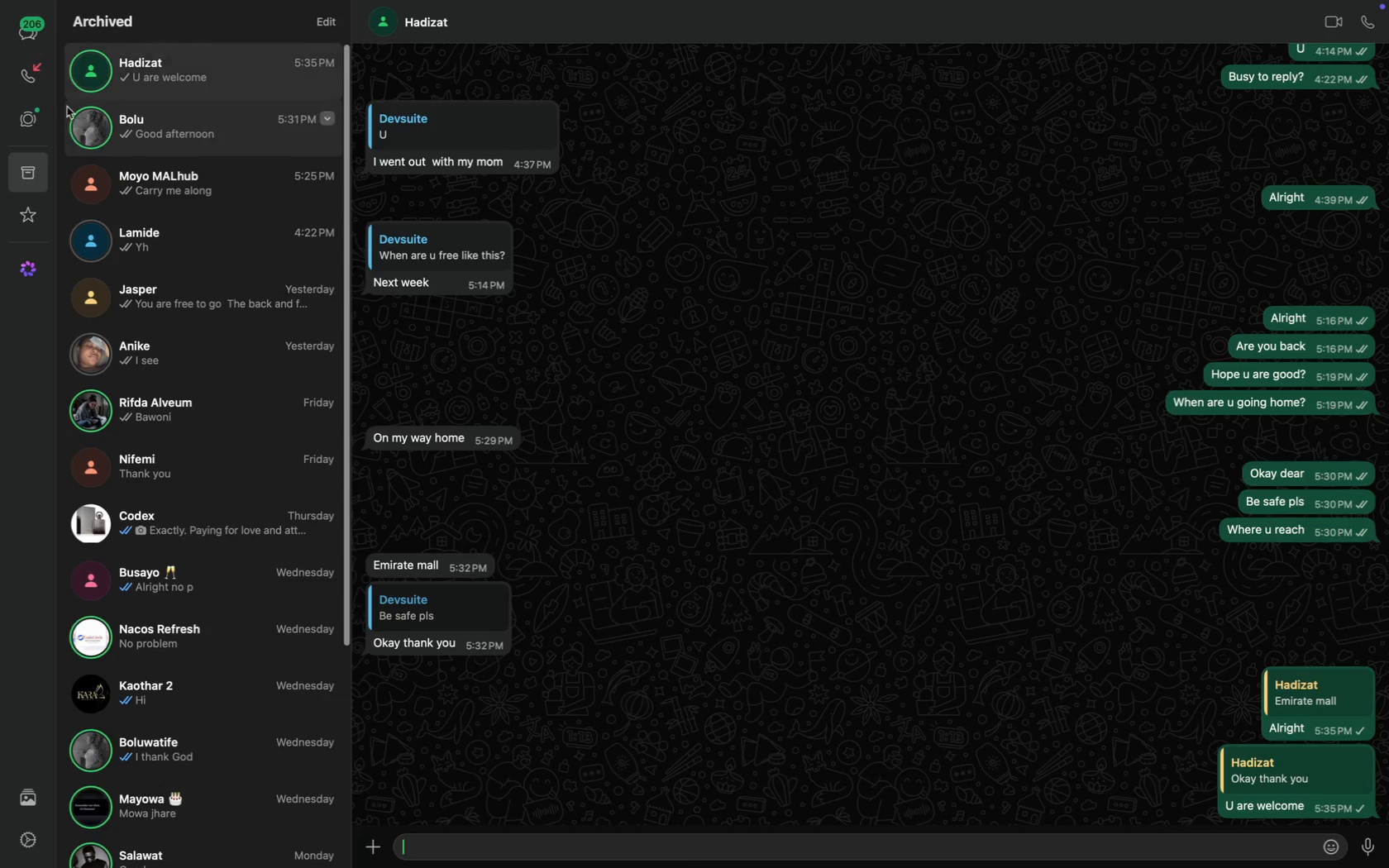 
wait(5.67)
 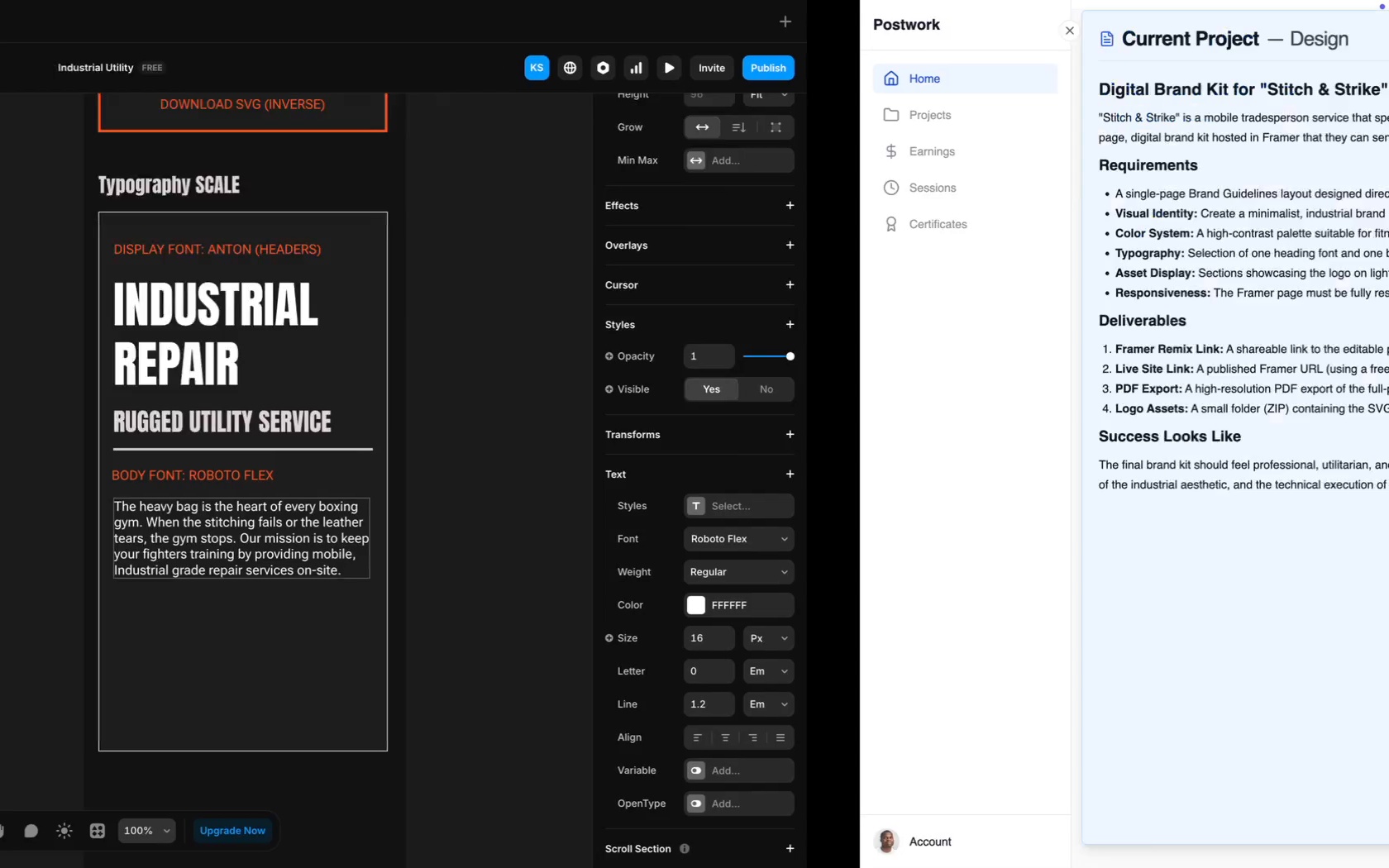 
left_click([39, 35])
 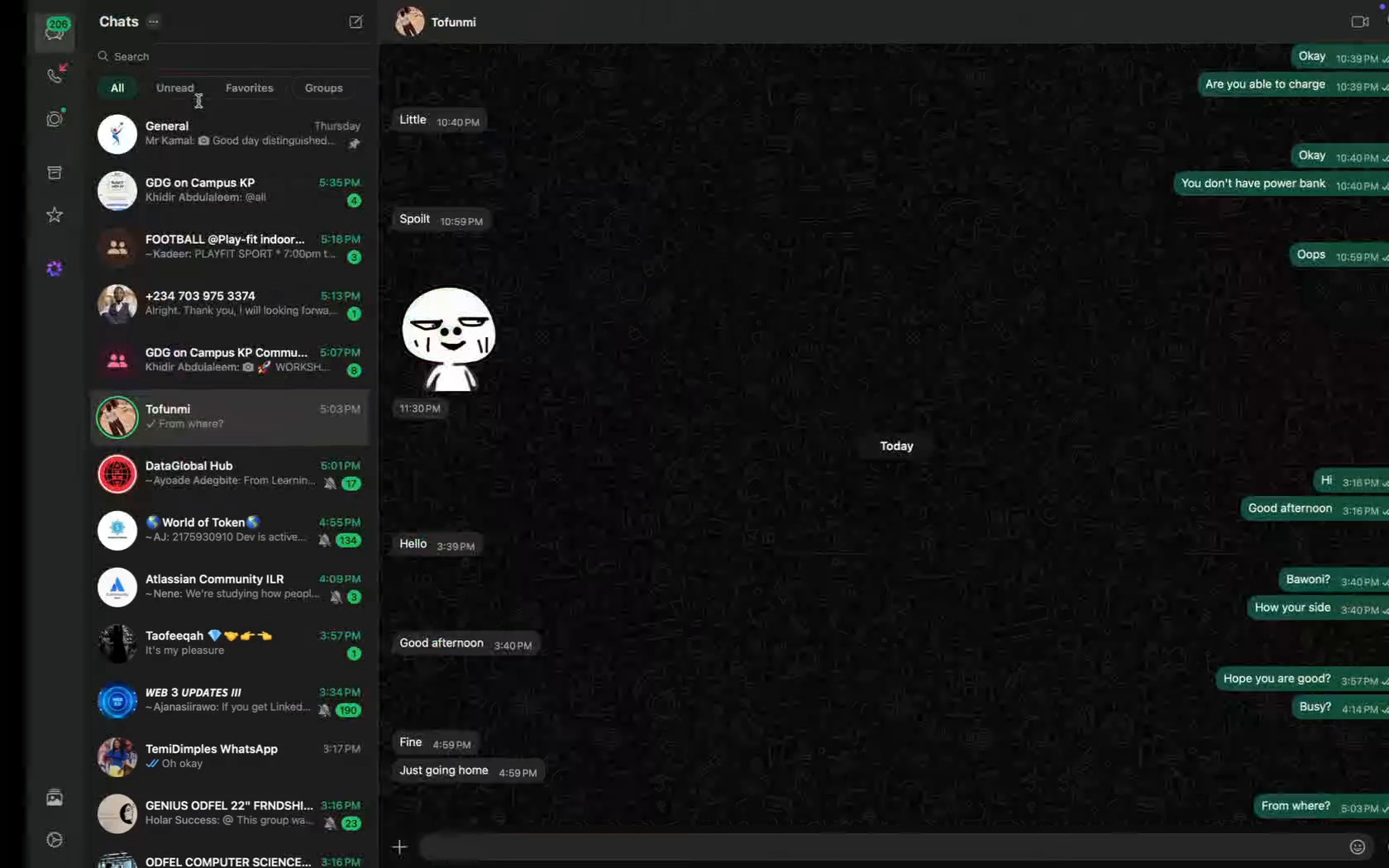 
left_click([30, 180])
 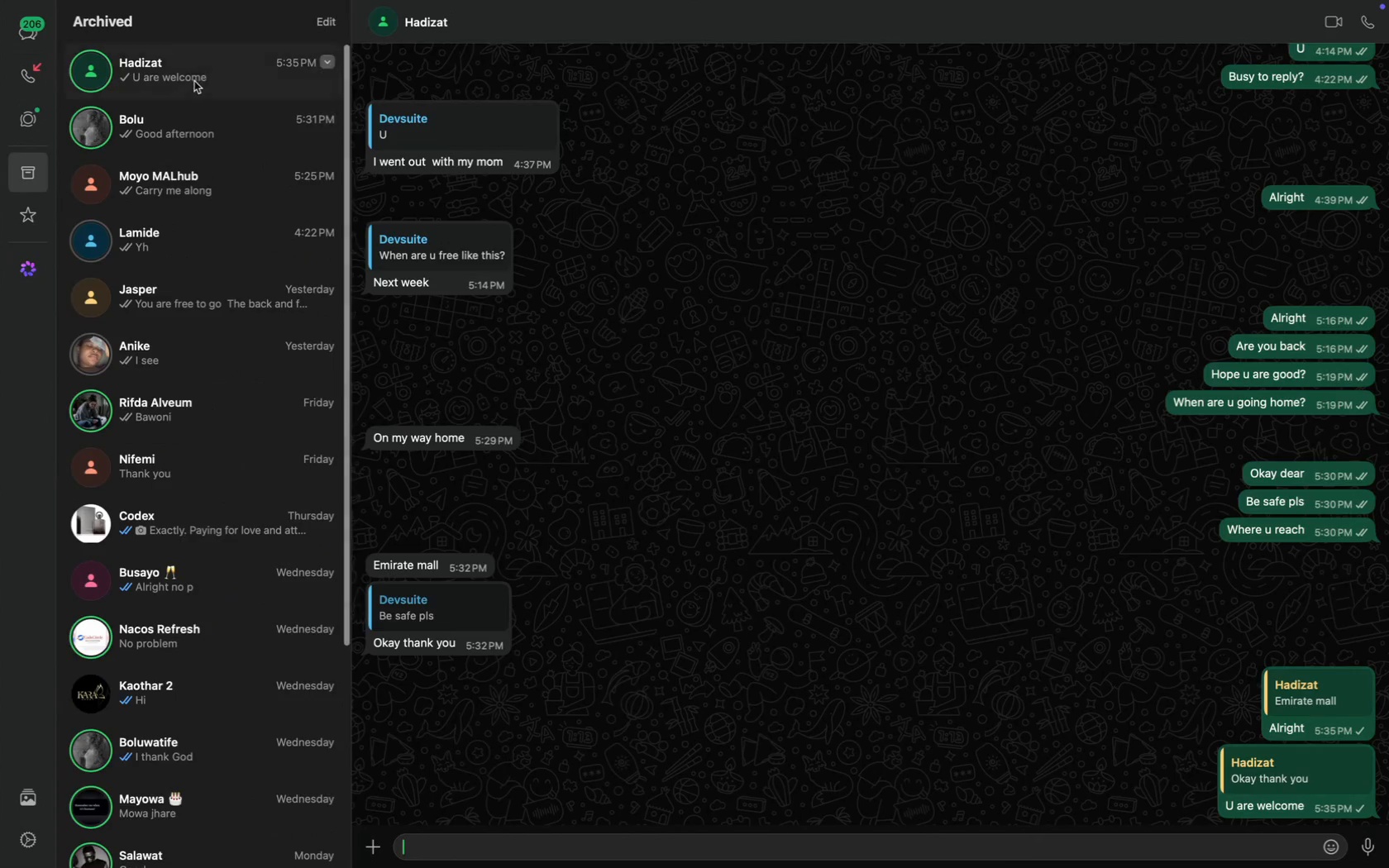 
left_click([195, 81])
 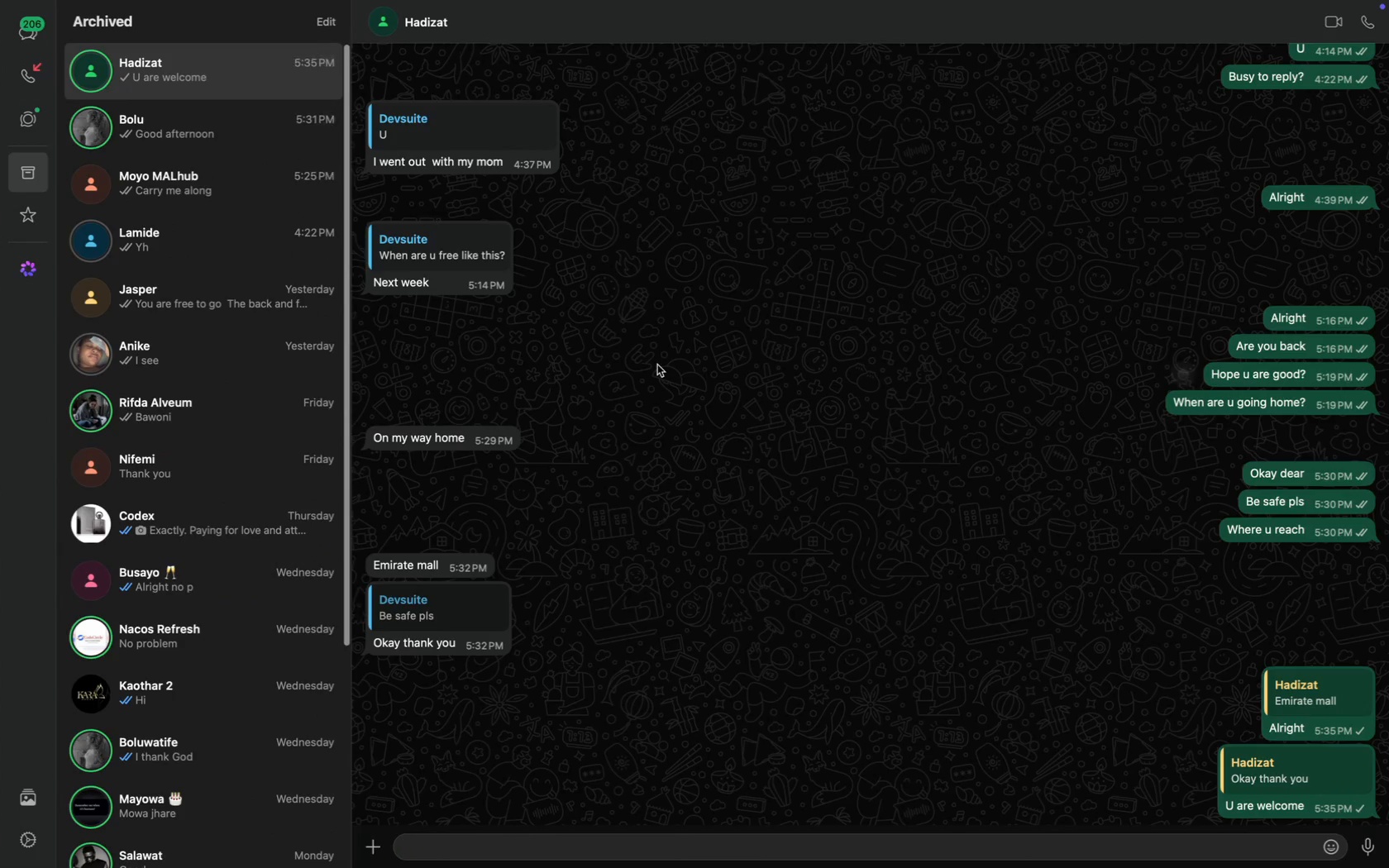 
type(Text me w)
 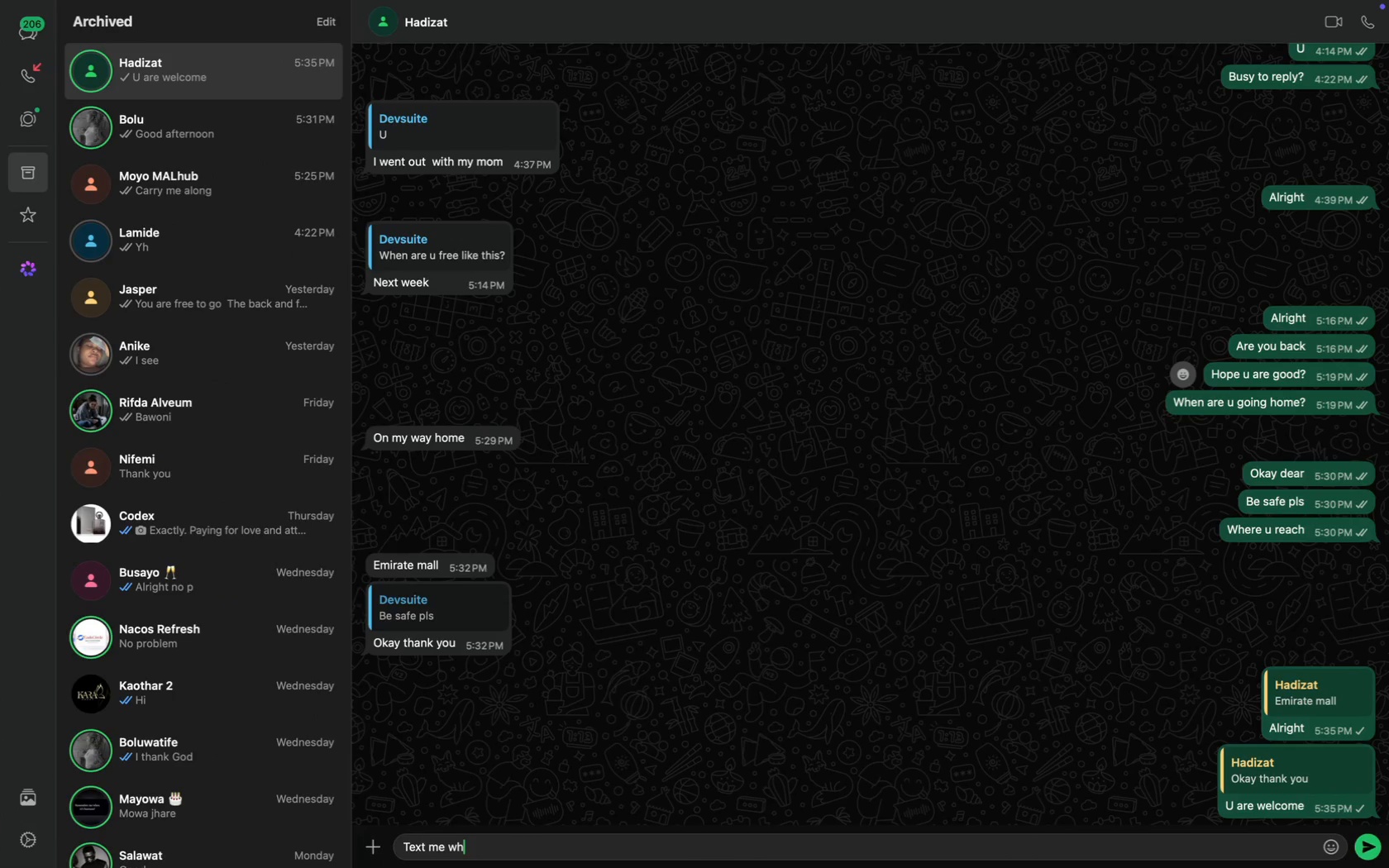 
scroll: coordinate [657, 365], scroll_direction: down, amount: 98.0
 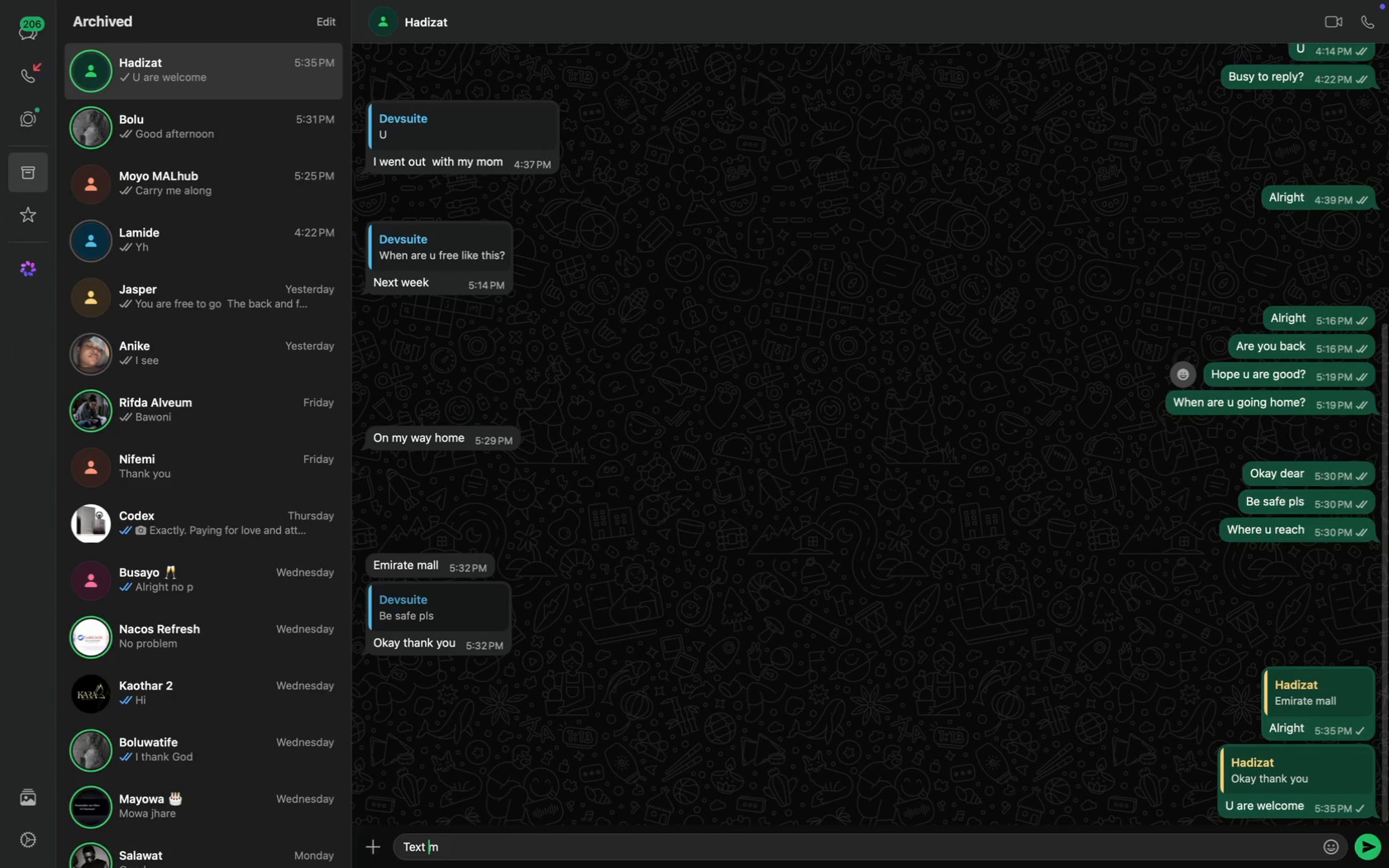 
type(hen u get home)
 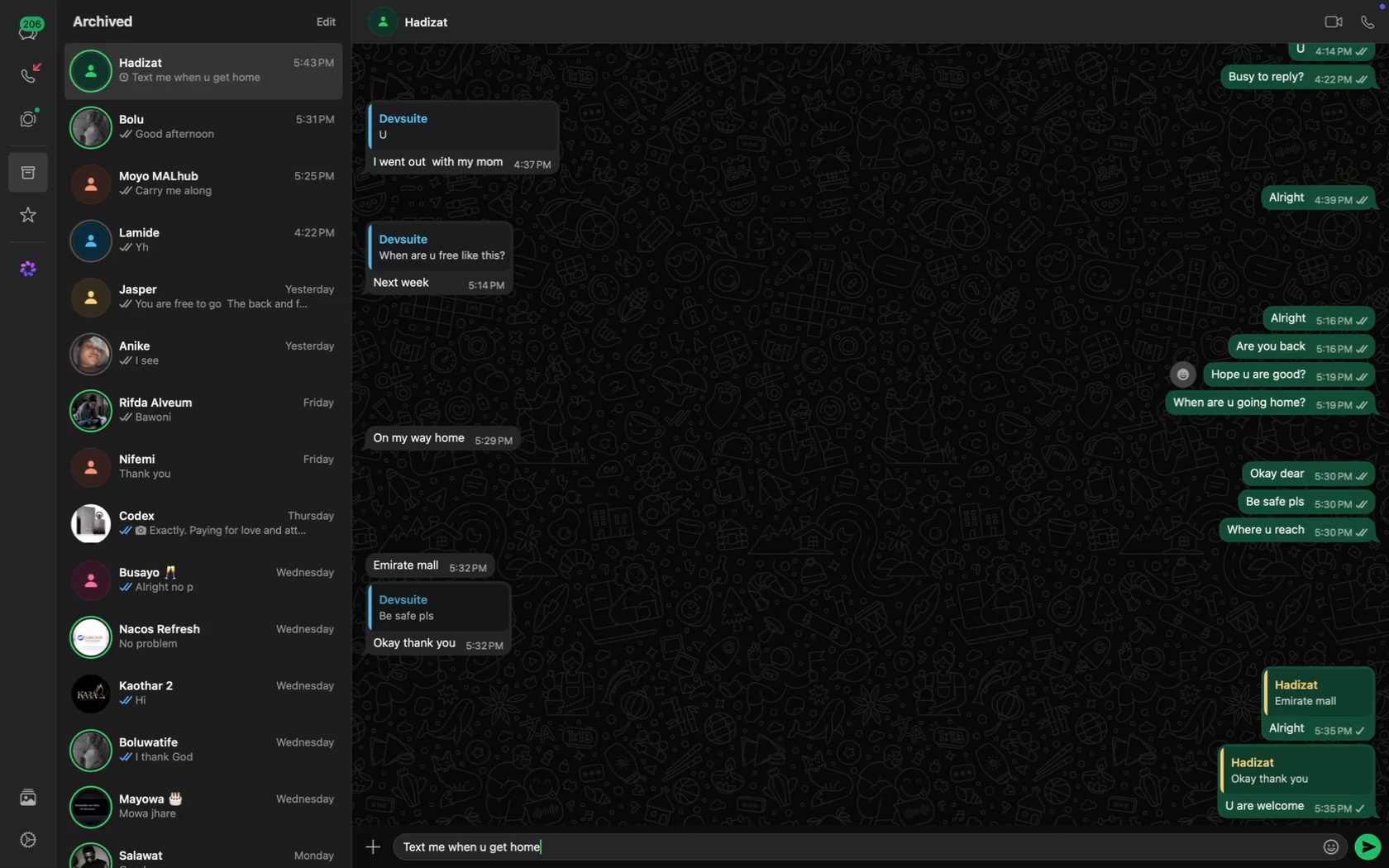 
key(Enter)
 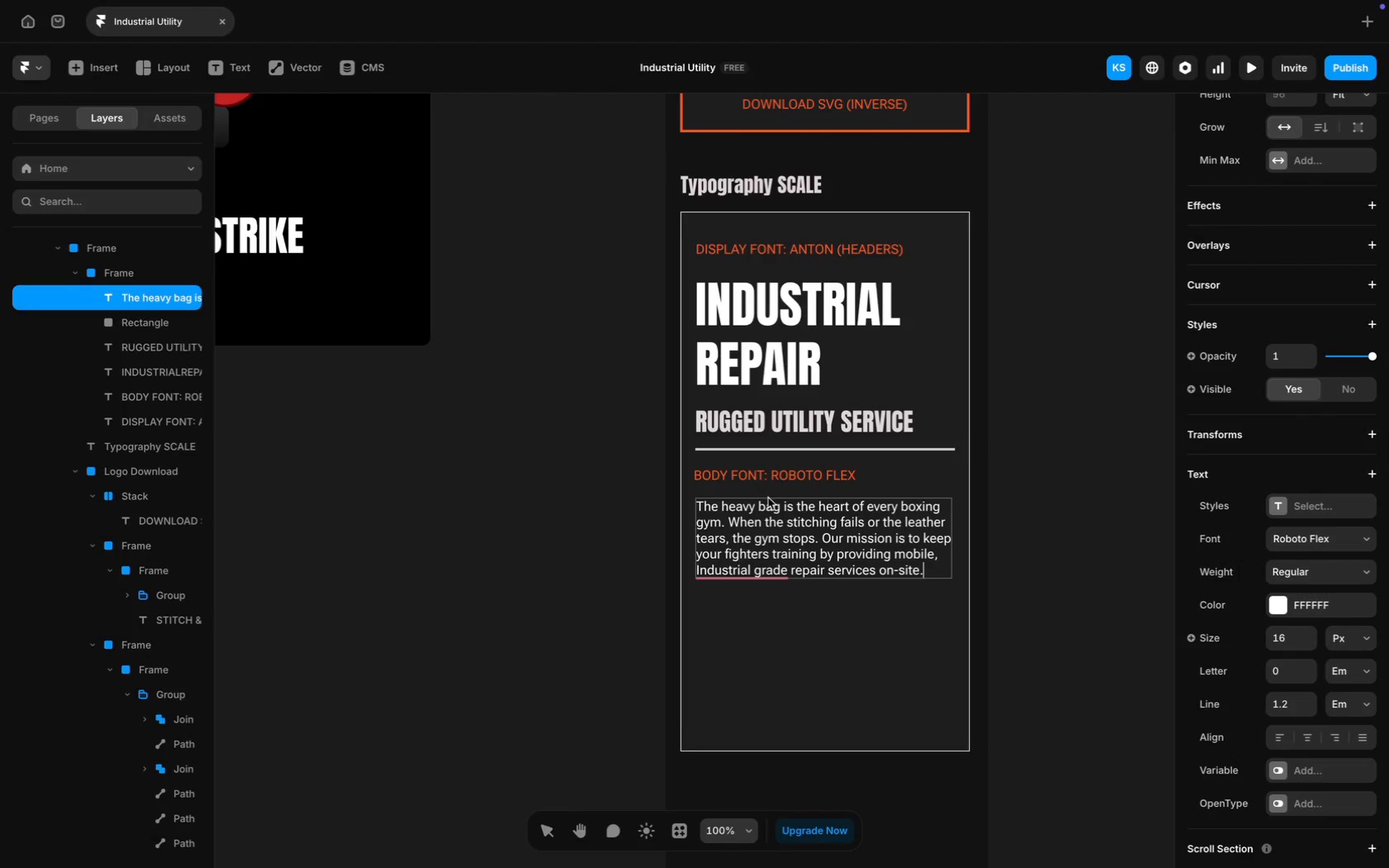 
wait(6.05)
 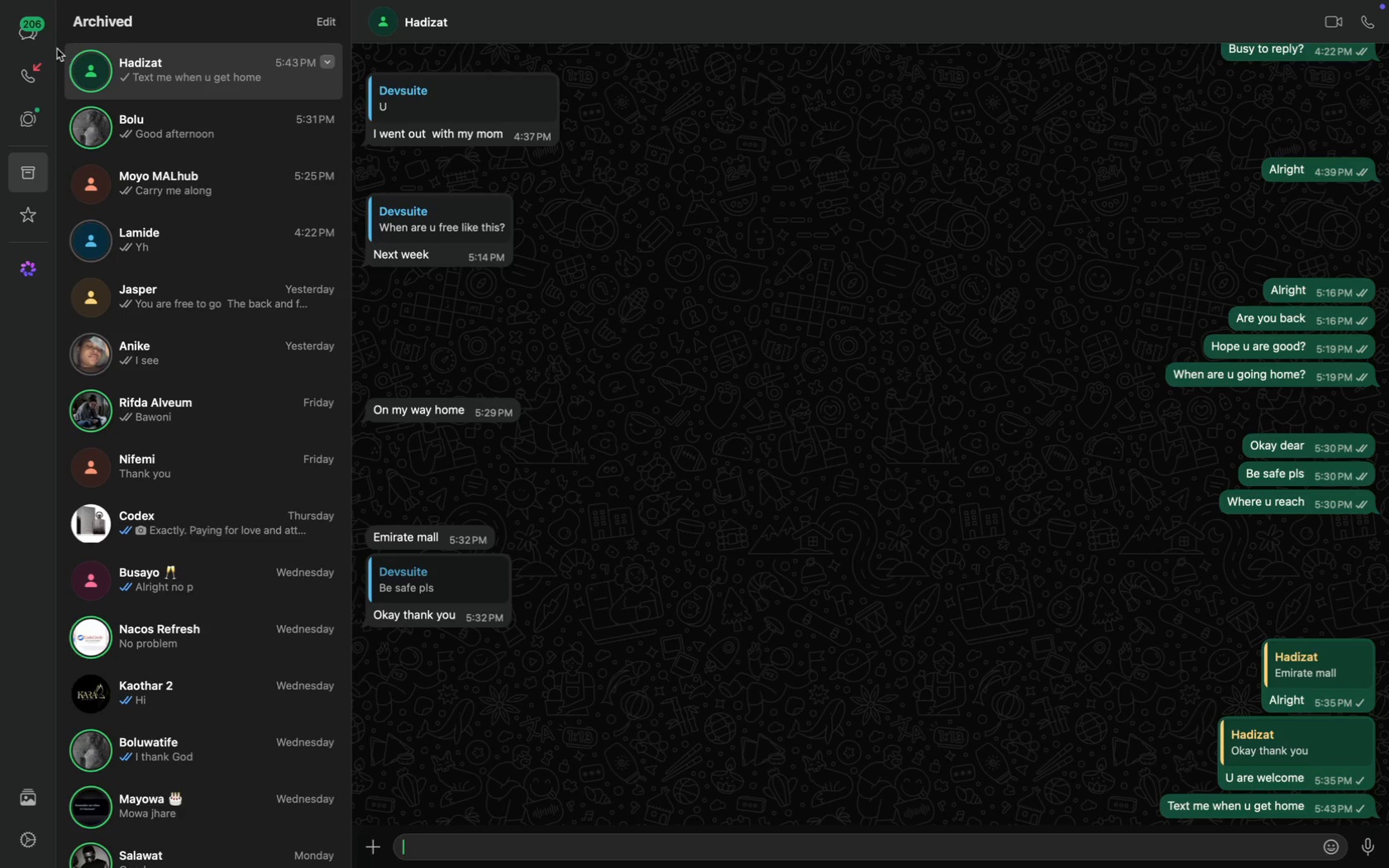 
left_click([758, 606])
 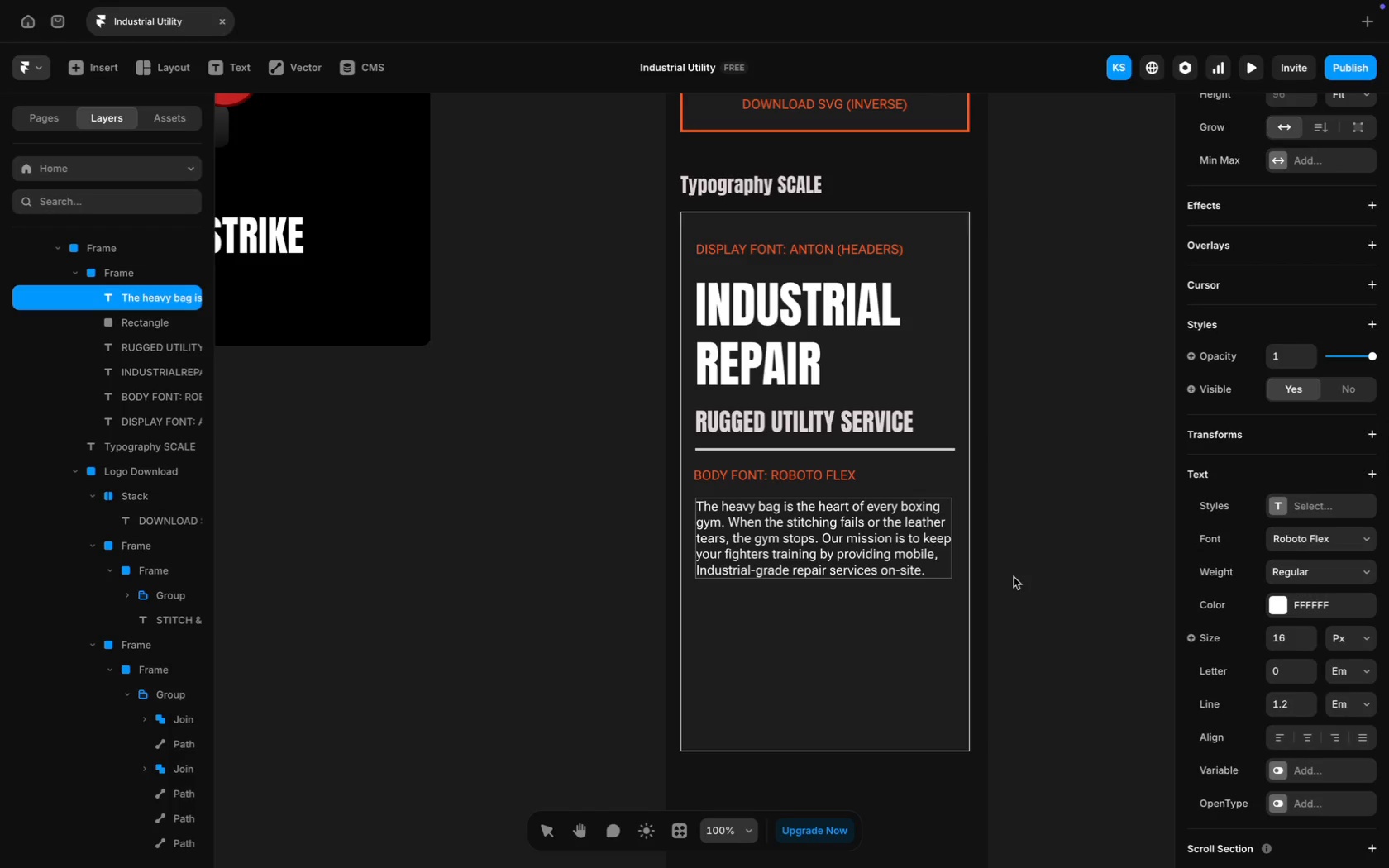 
left_click([1025, 552])
 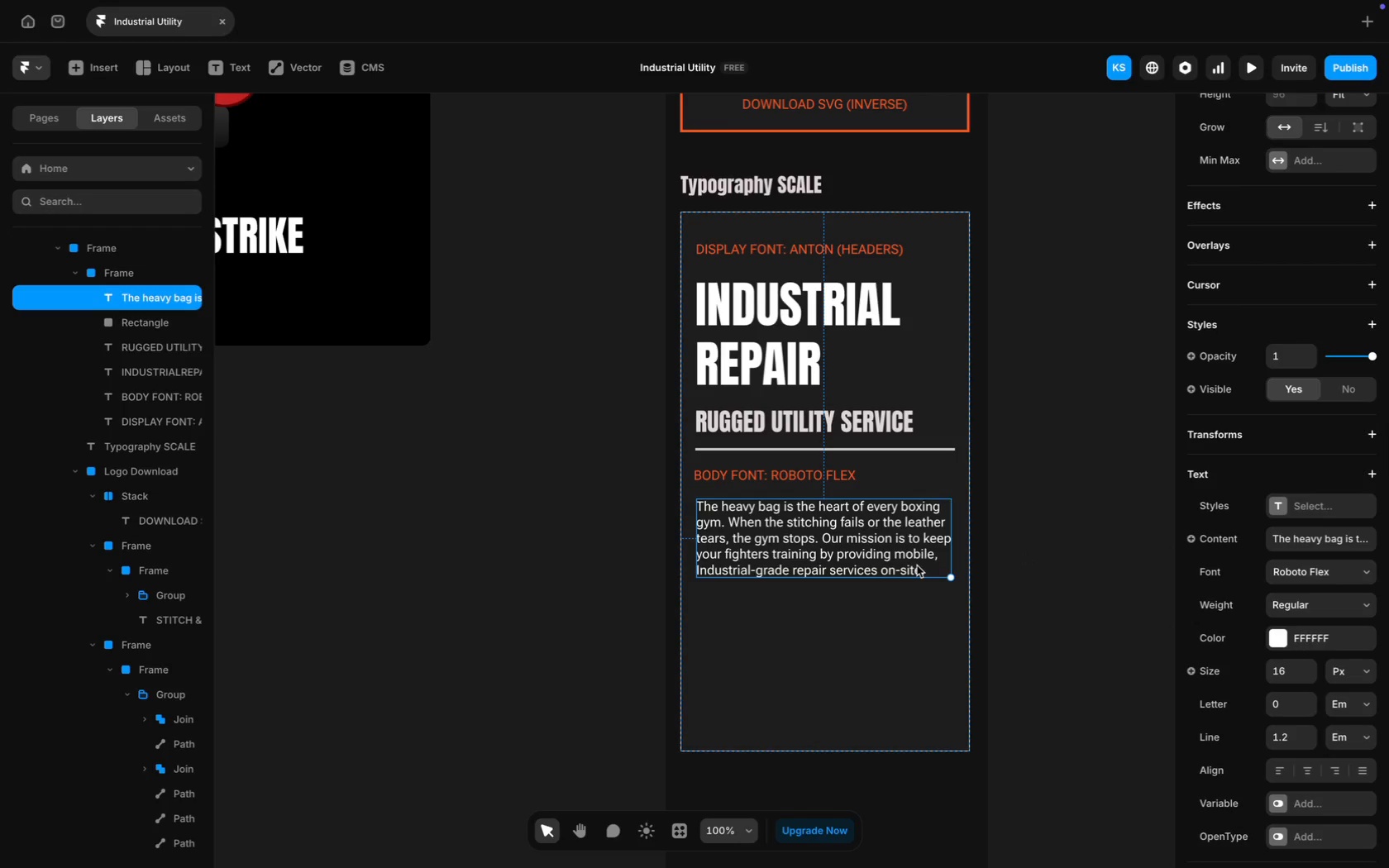 
left_click([917, 566])
 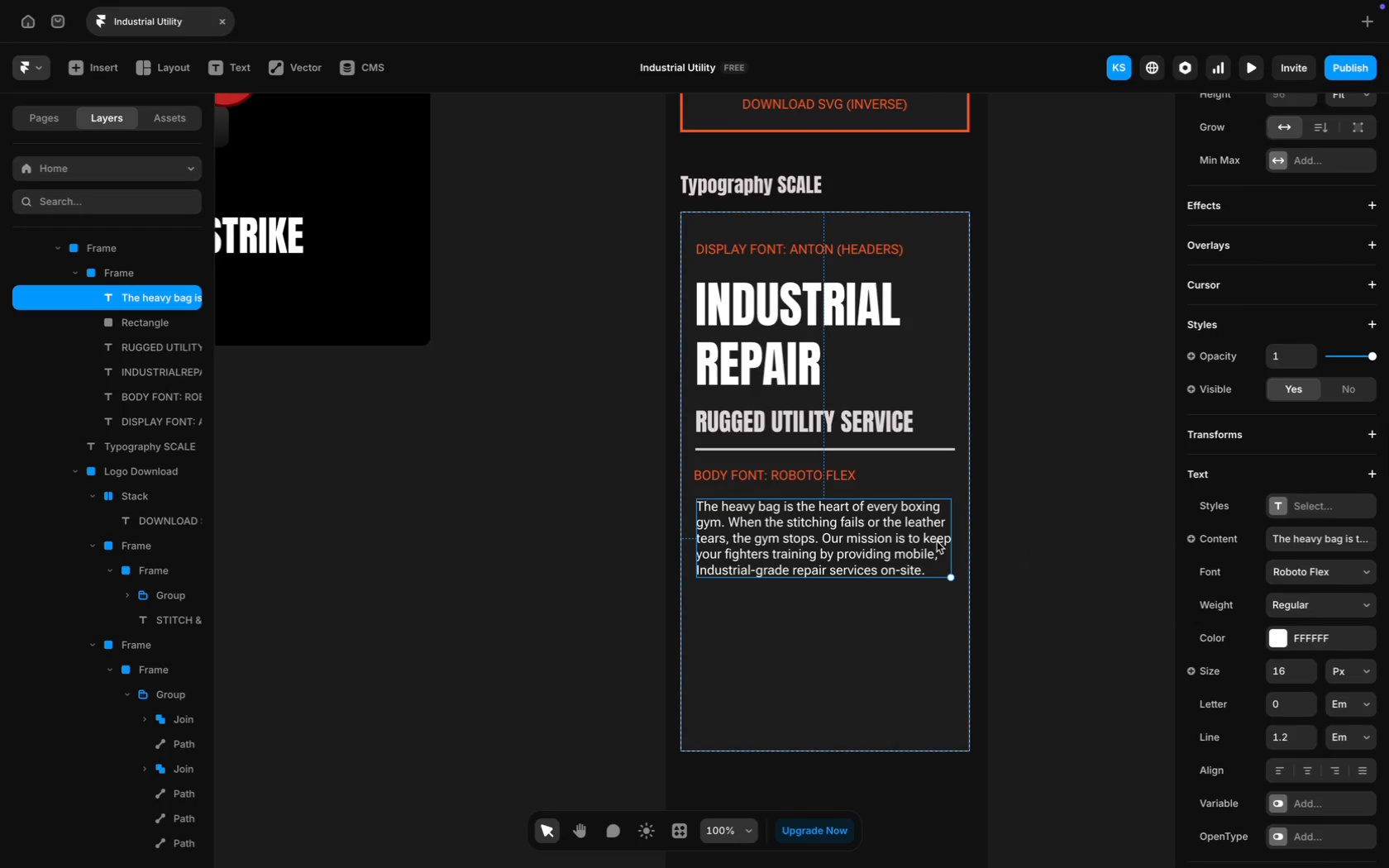 
key(Meta+D)
 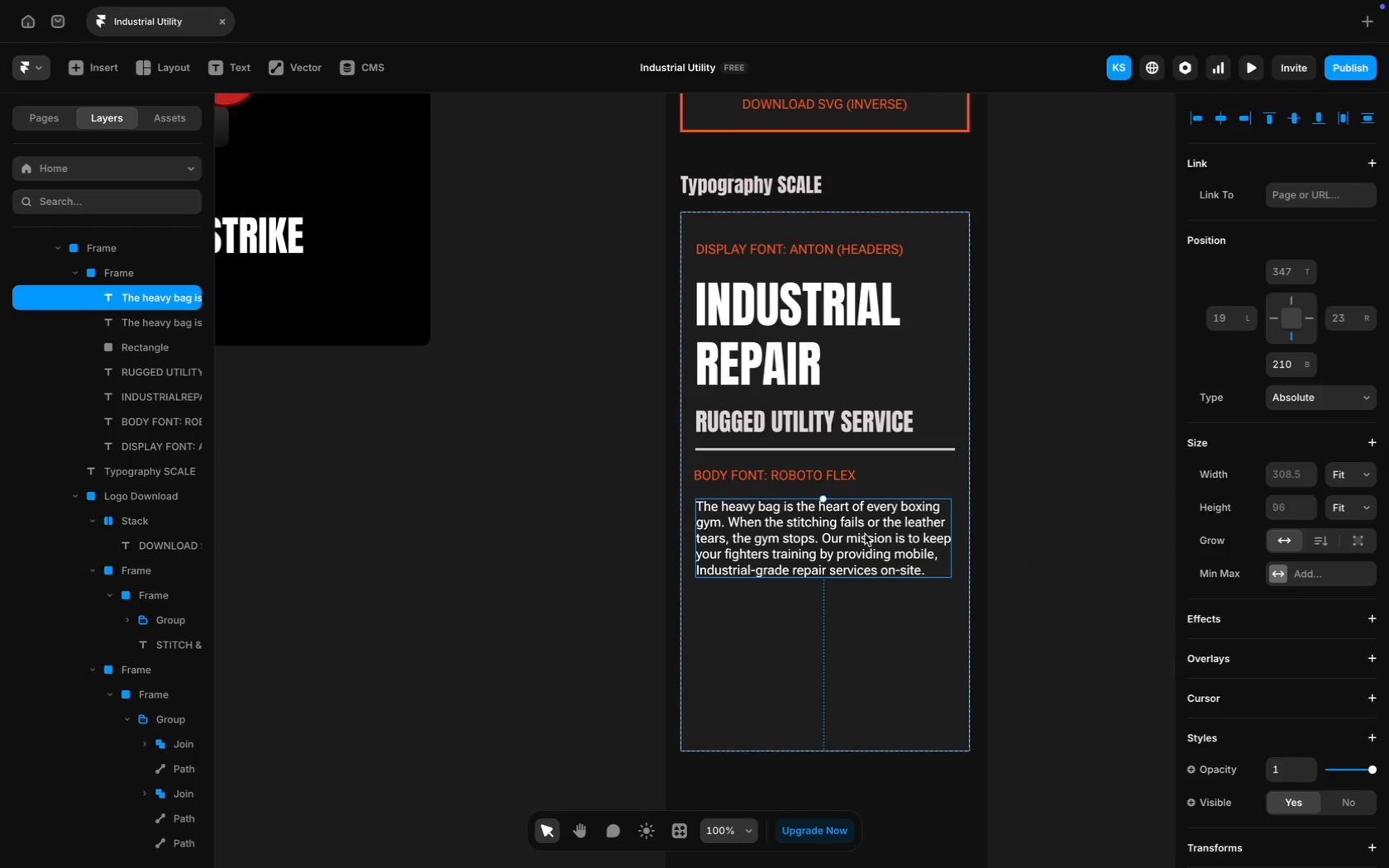 
left_click_drag(start_coordinate=[865, 534], to_coordinate=[862, 627])
 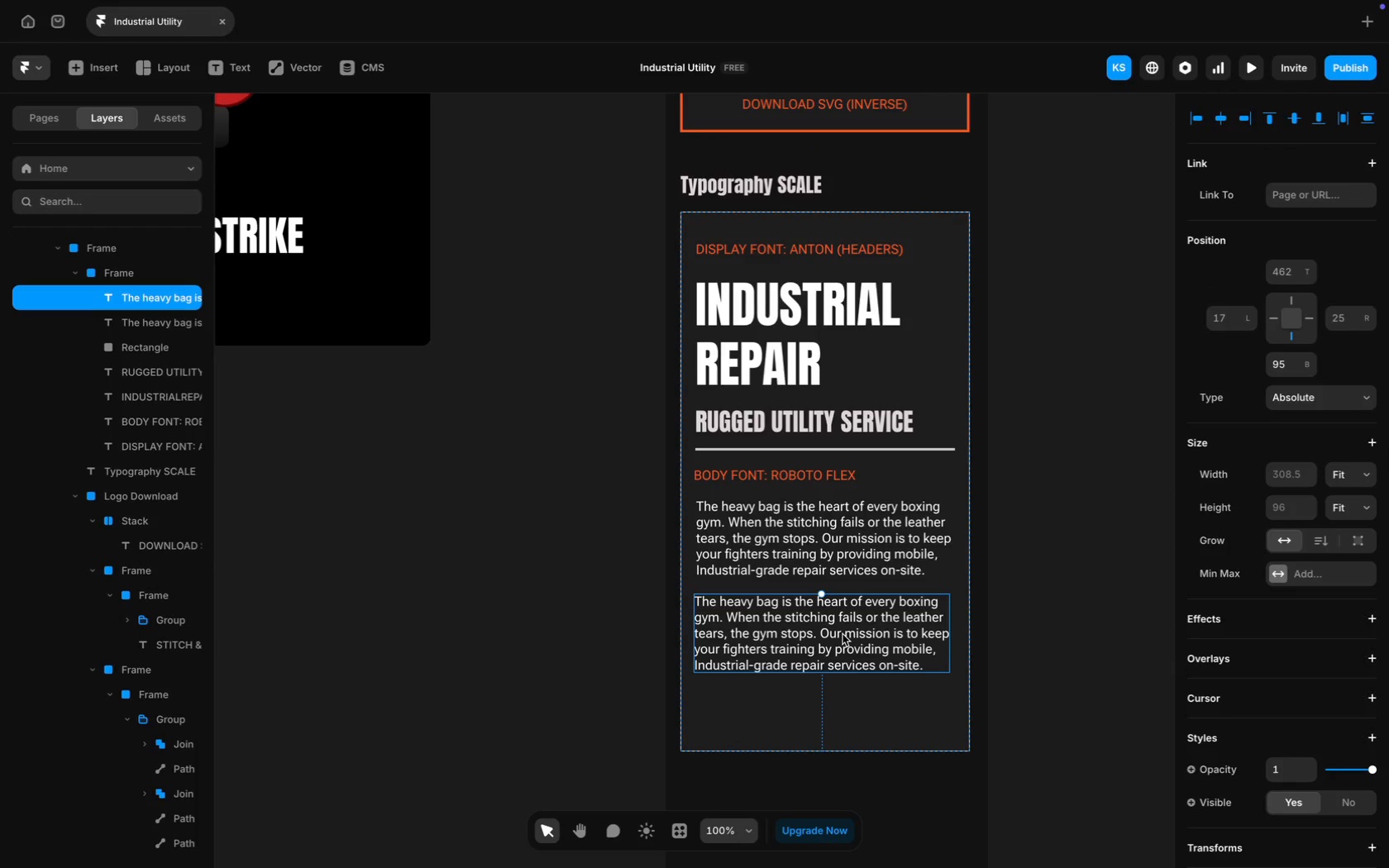 
double_click([842, 634])
 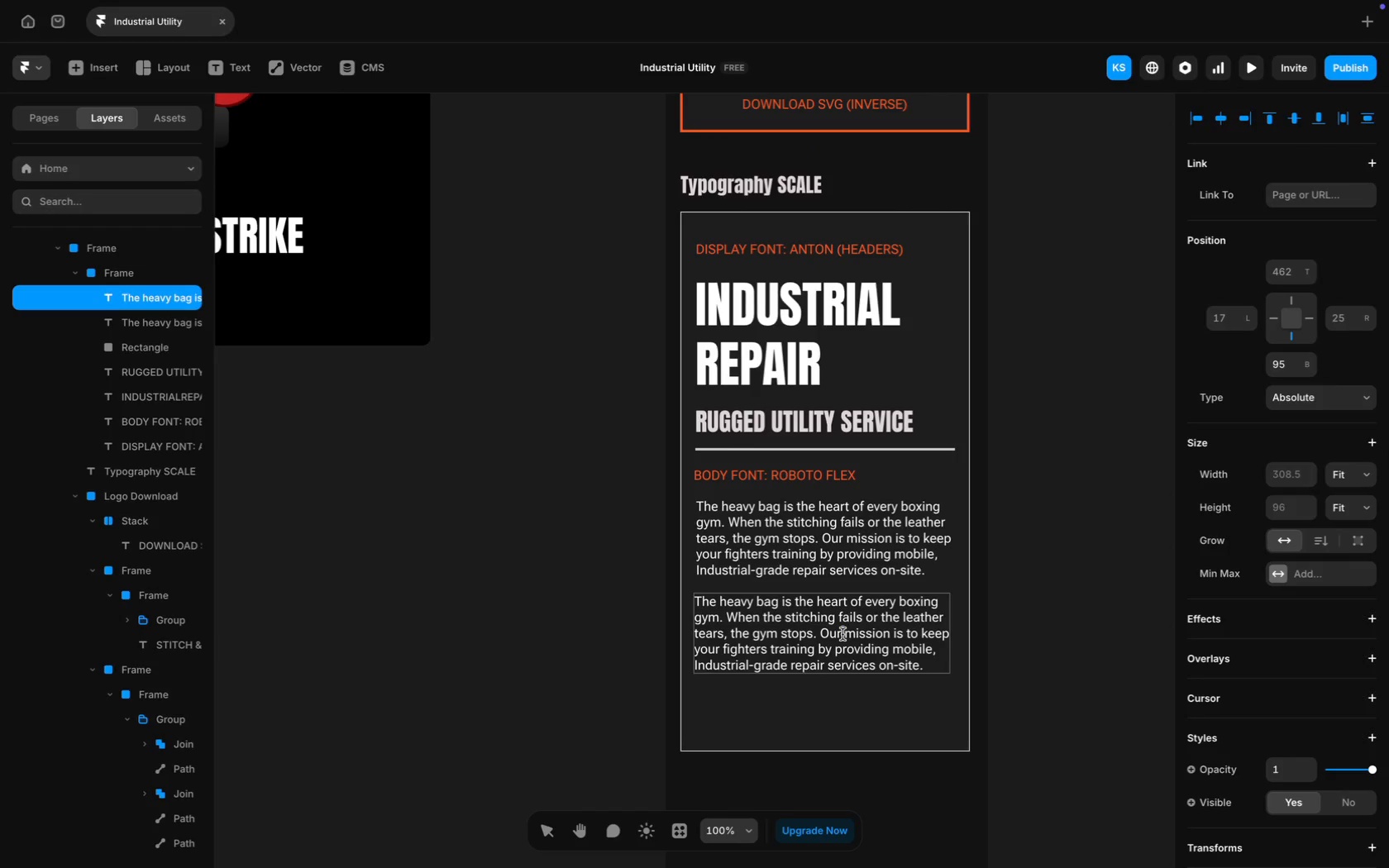 
key(Meta+A)
 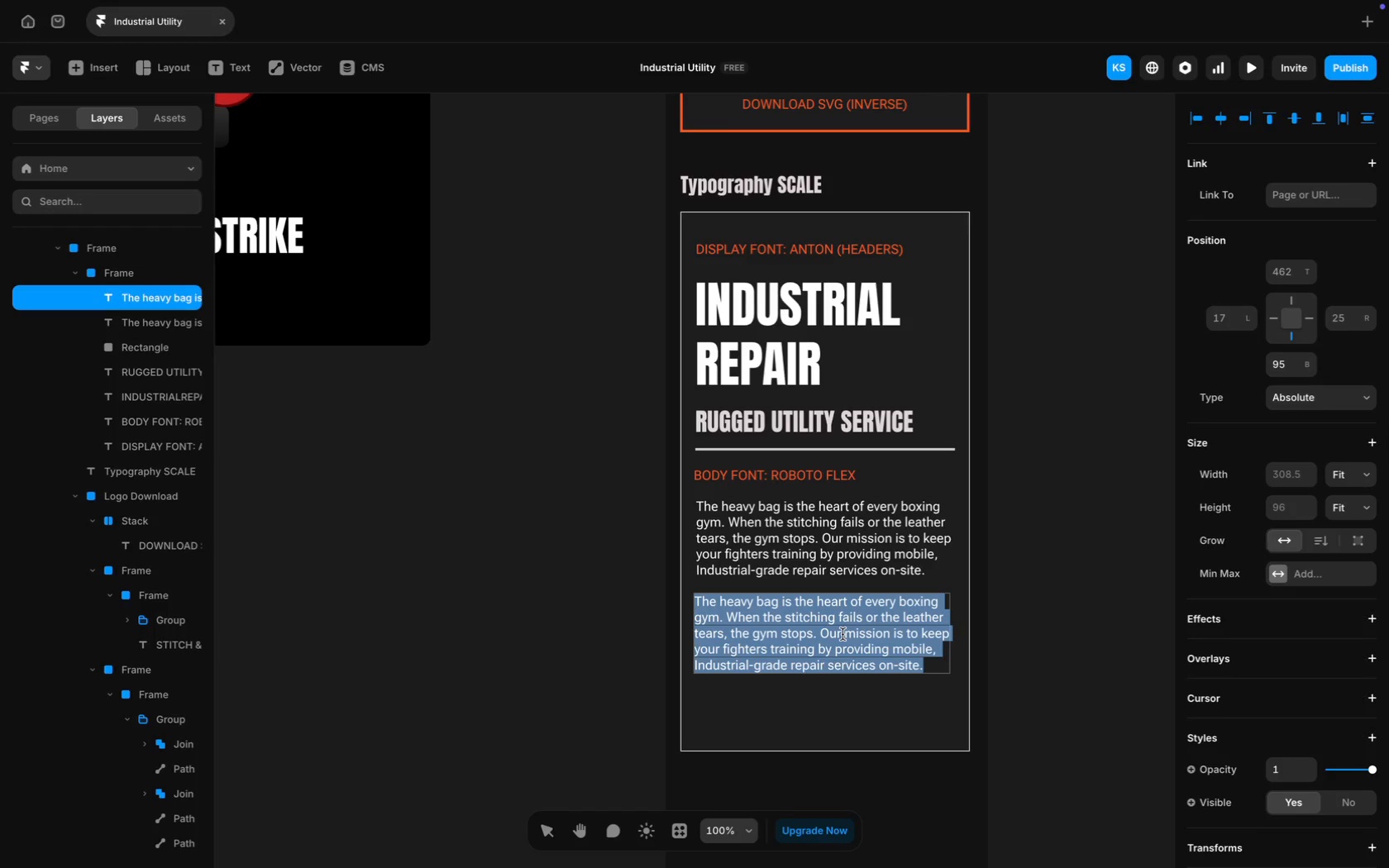 
type(Sta)
 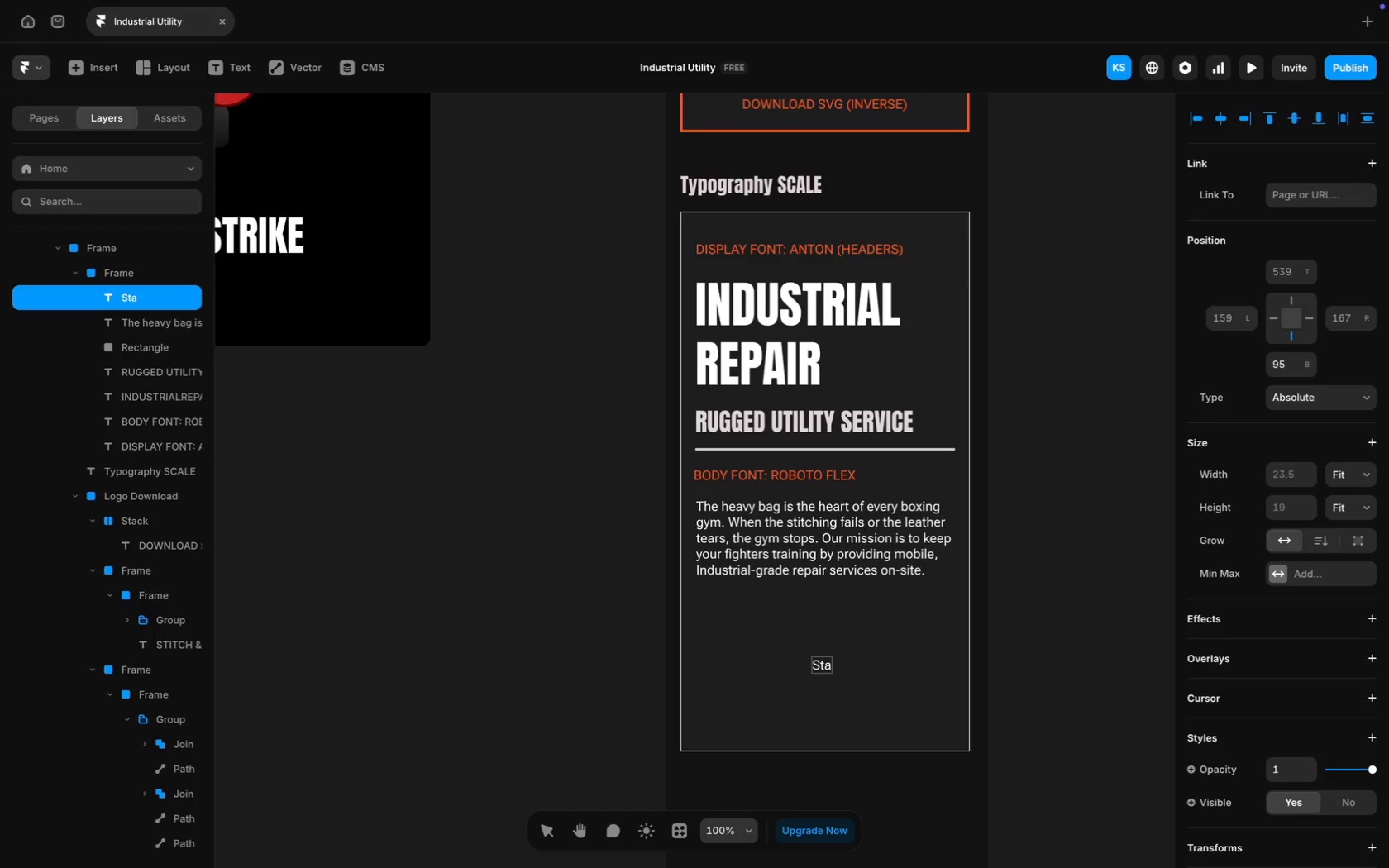 
key(Meta+Z)
 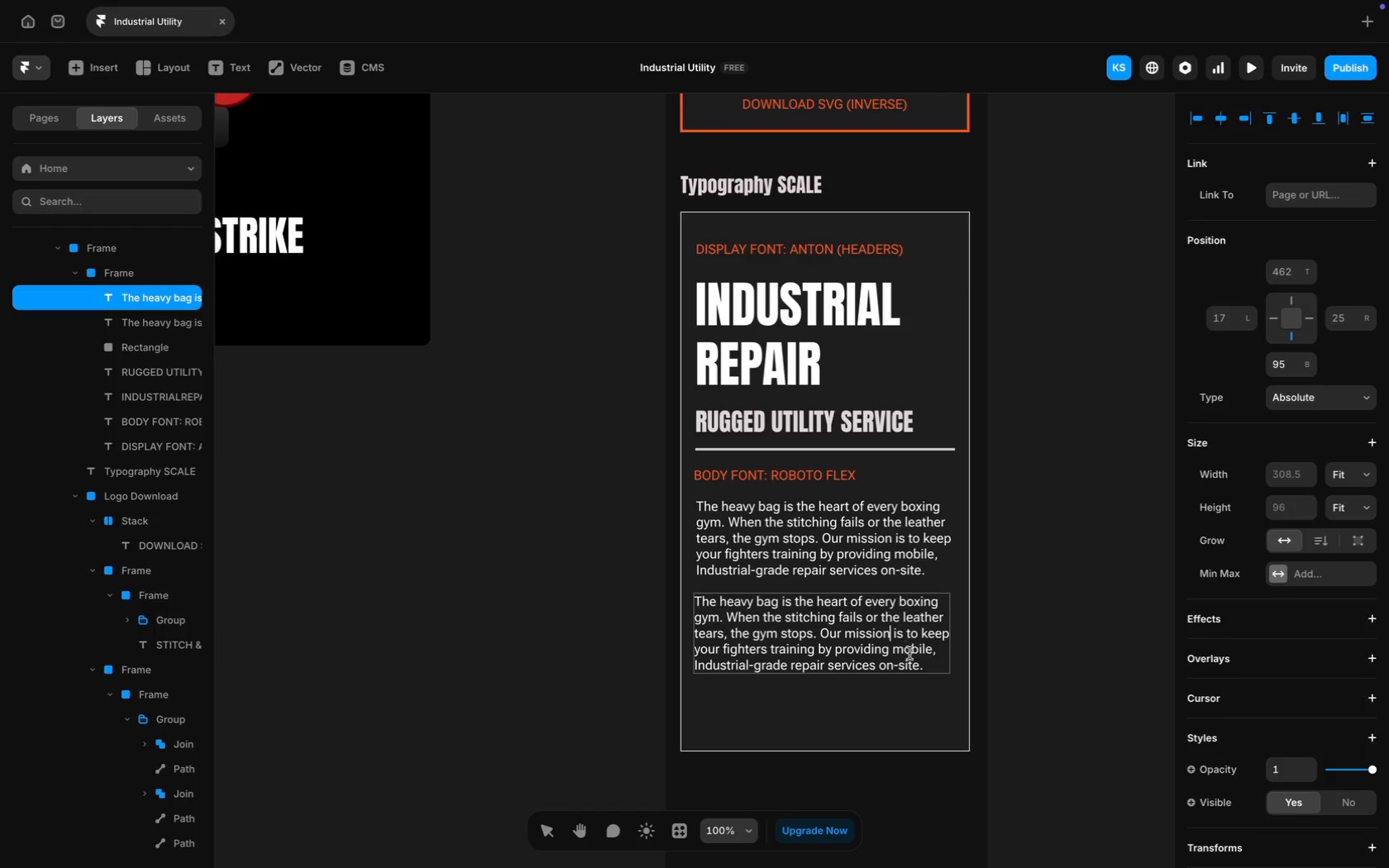 
left_click_drag(start_coordinate=[924, 666], to_coordinate=[694, 622])
 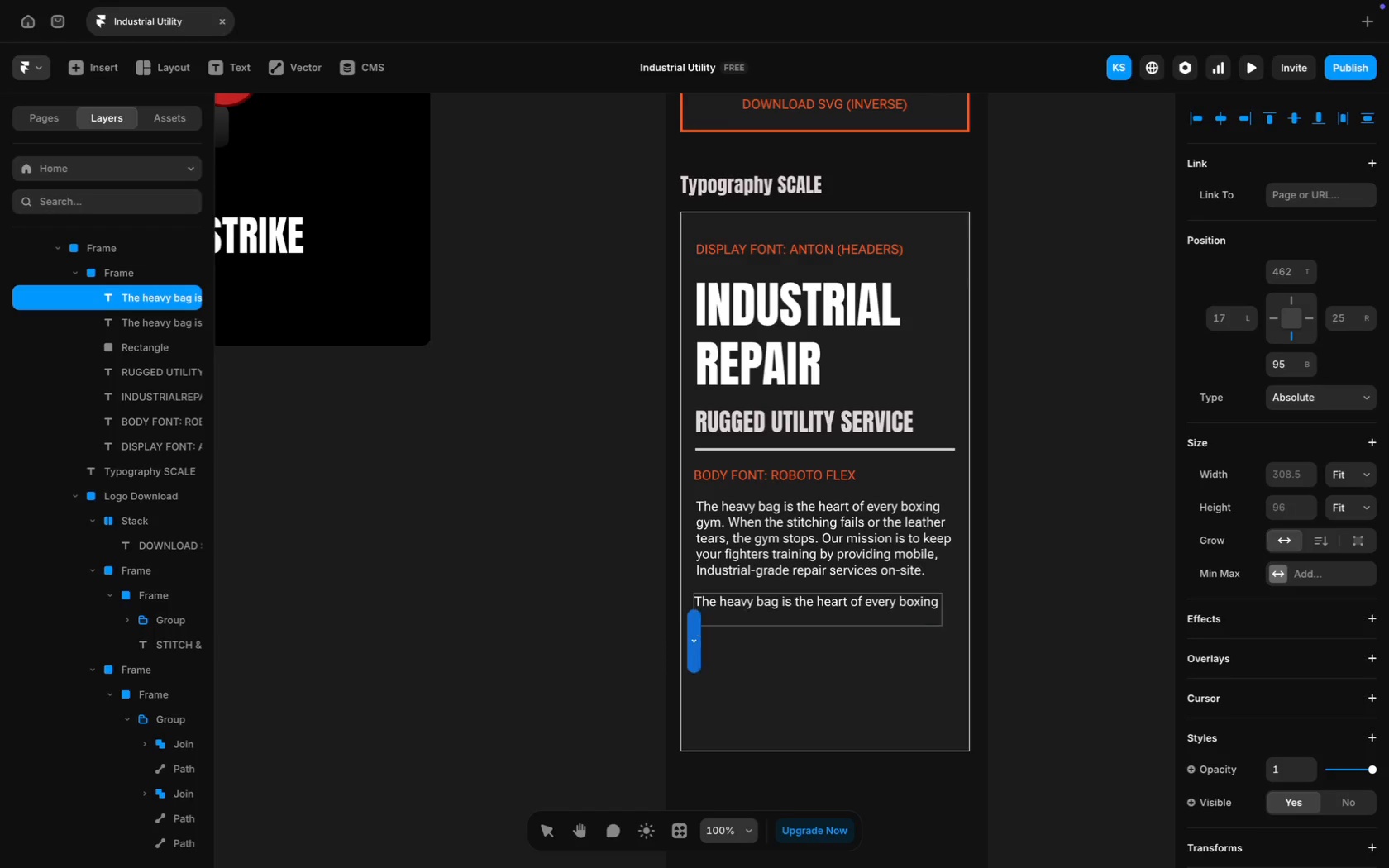 
key(Backspace)
 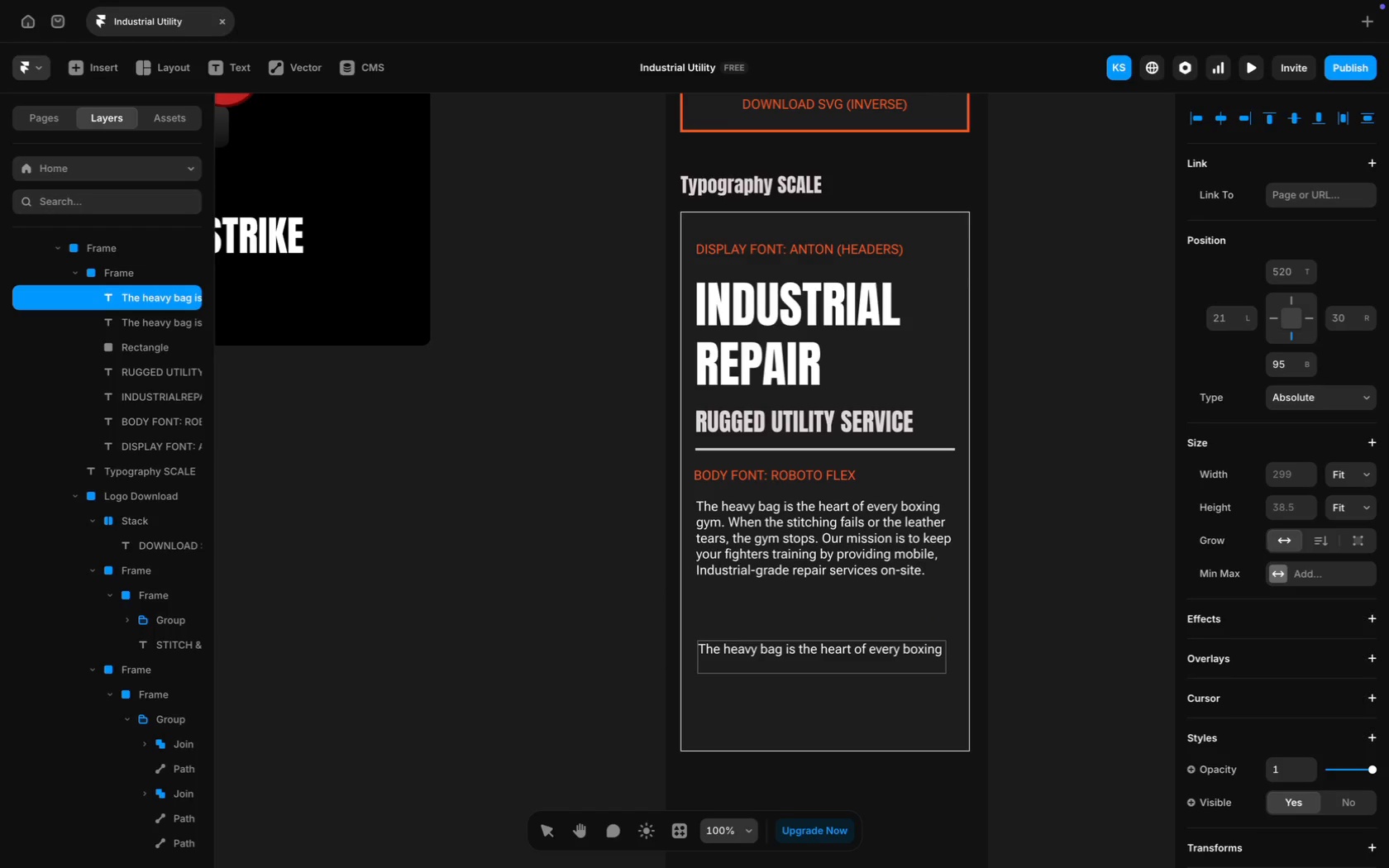 
key(Backspace)
 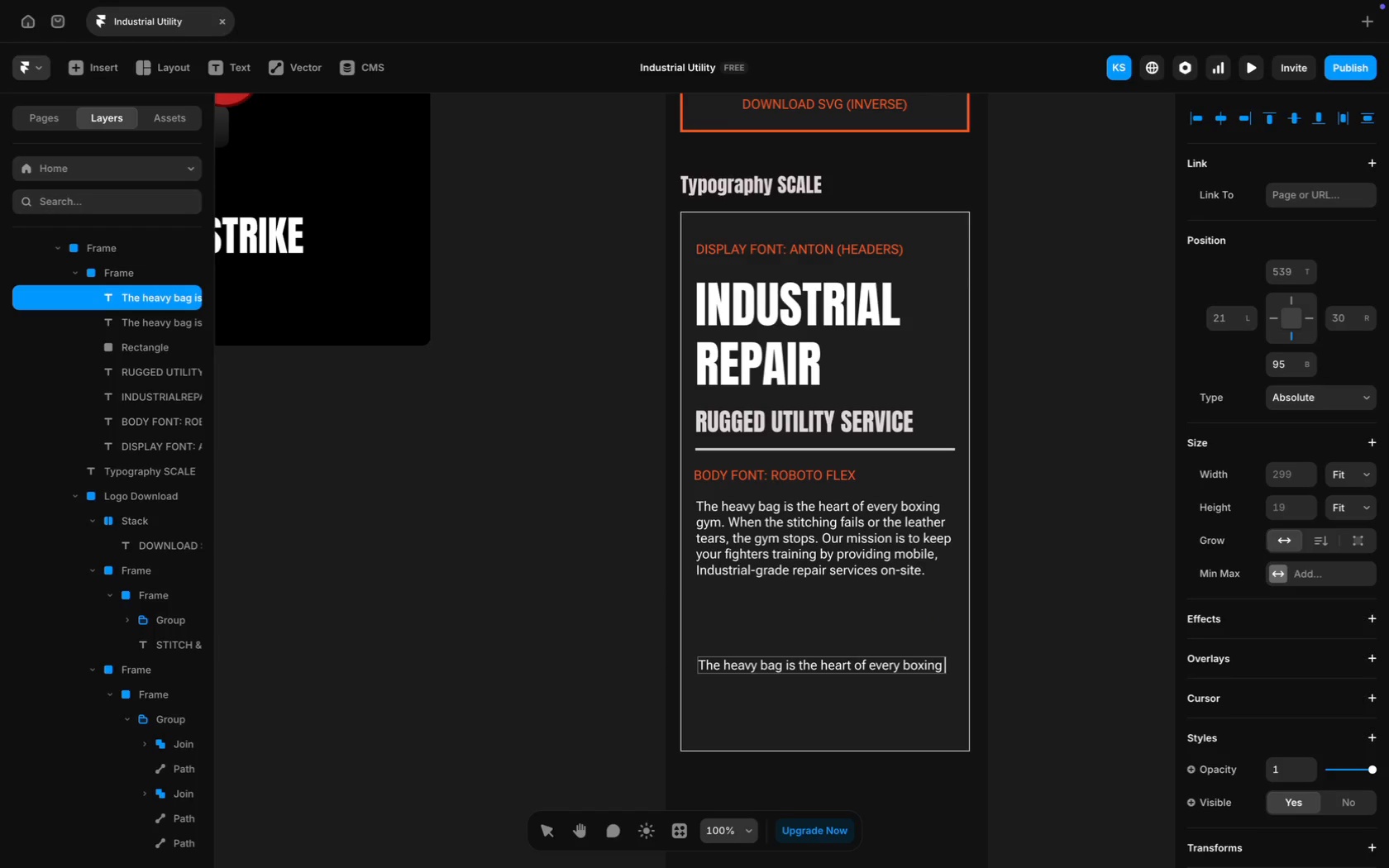 
key(Meta+Z)
 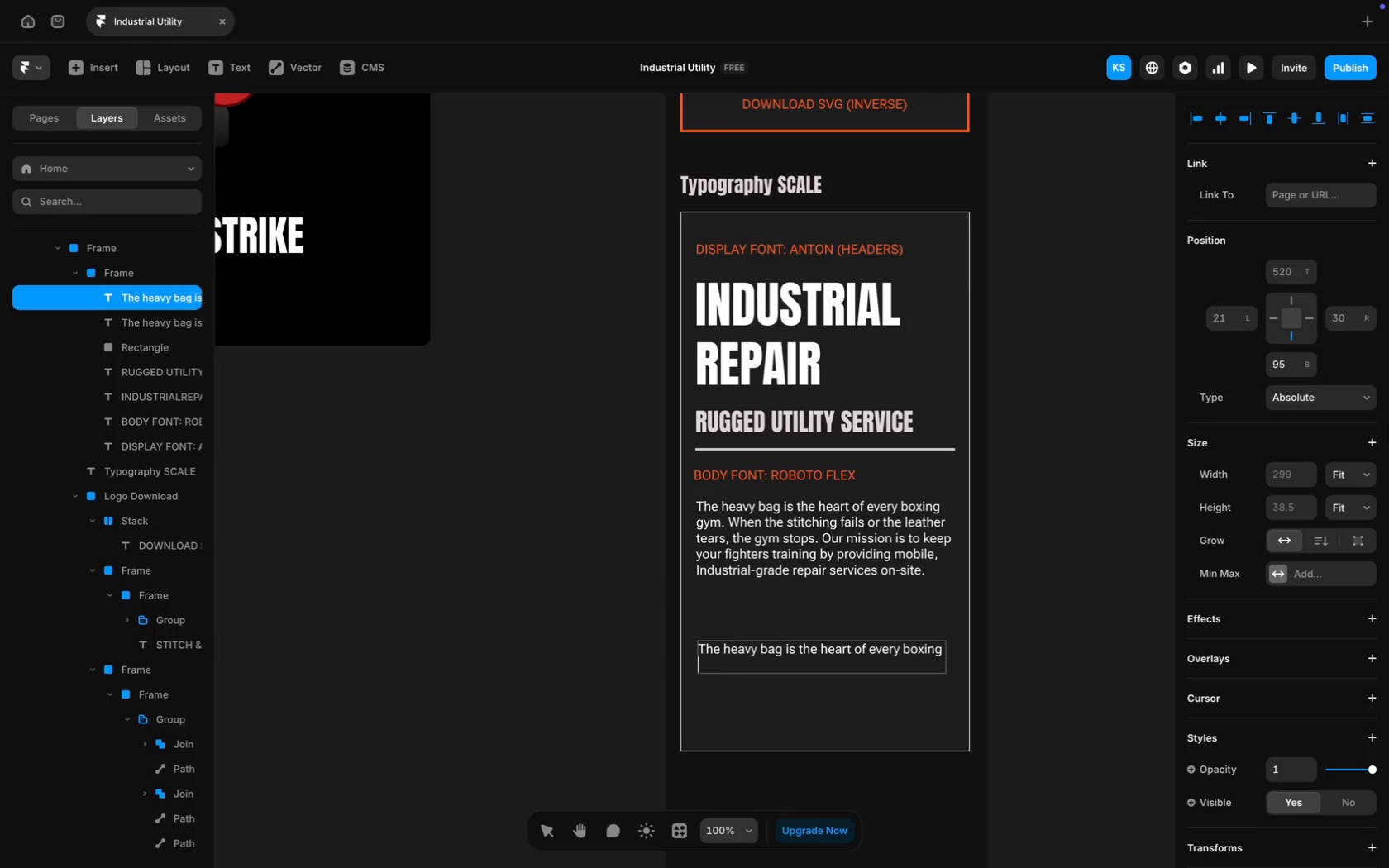 
key(Meta+CommandLeft)
 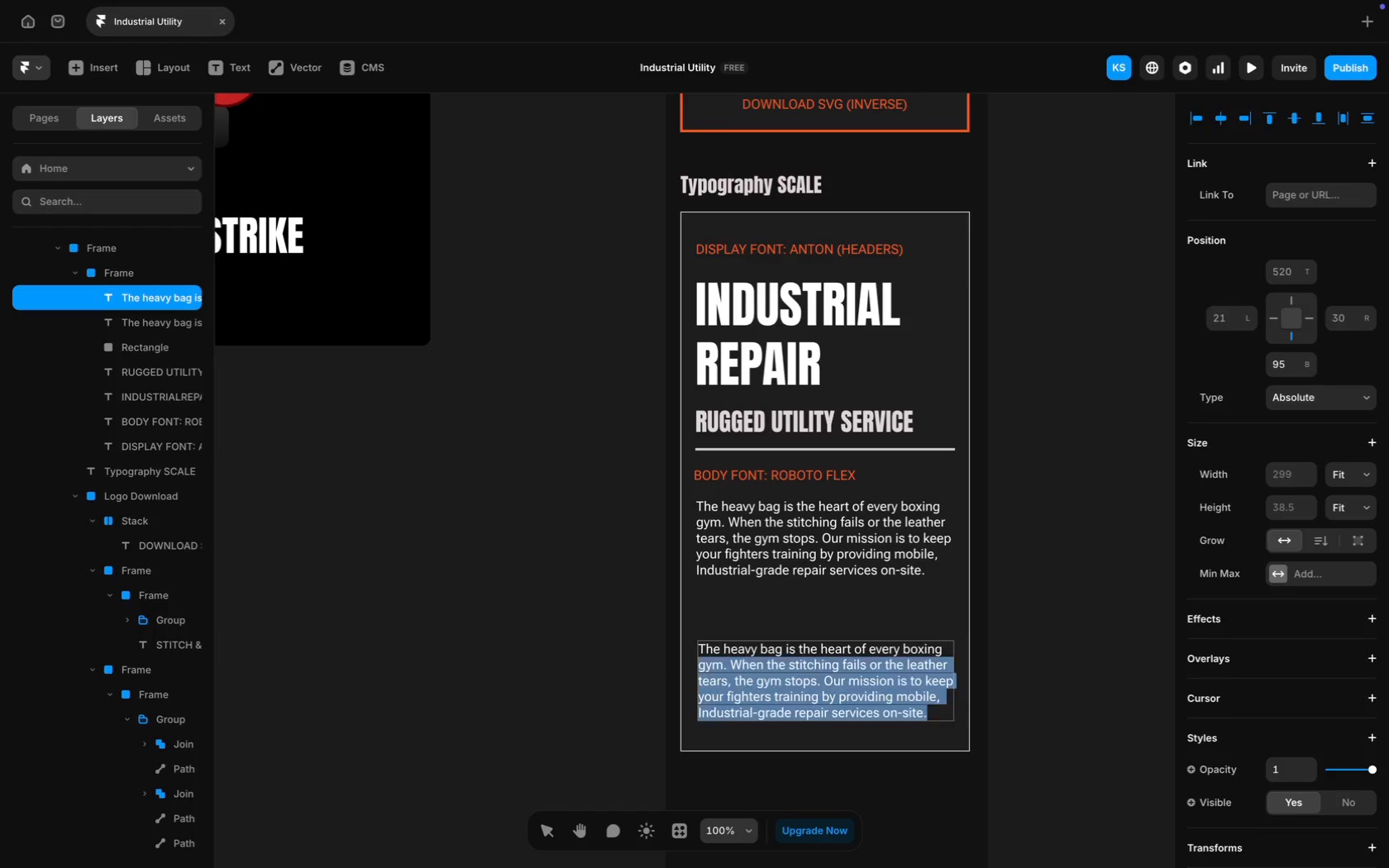 
key(Meta+Z)
 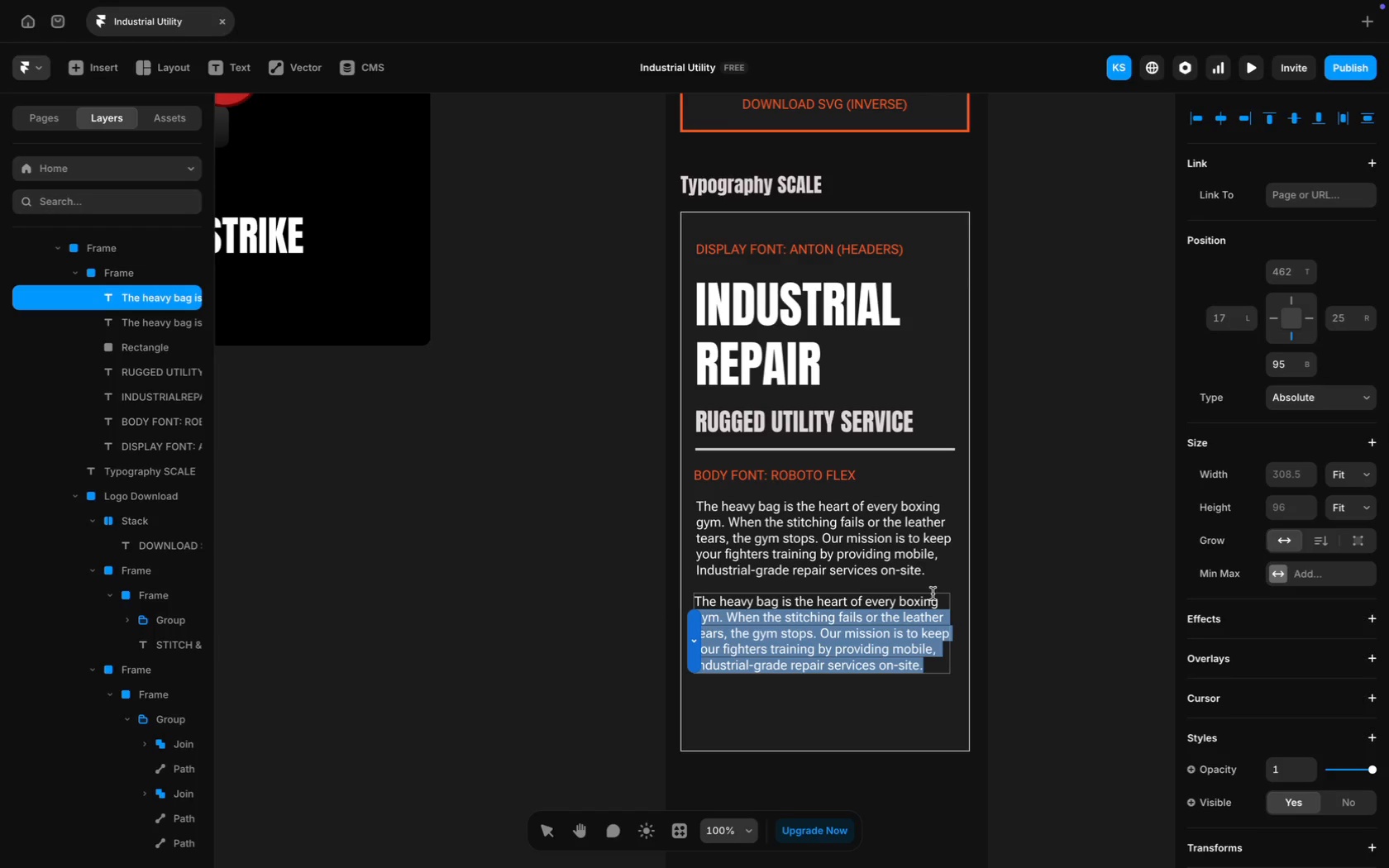 
left_click([846, 635])
 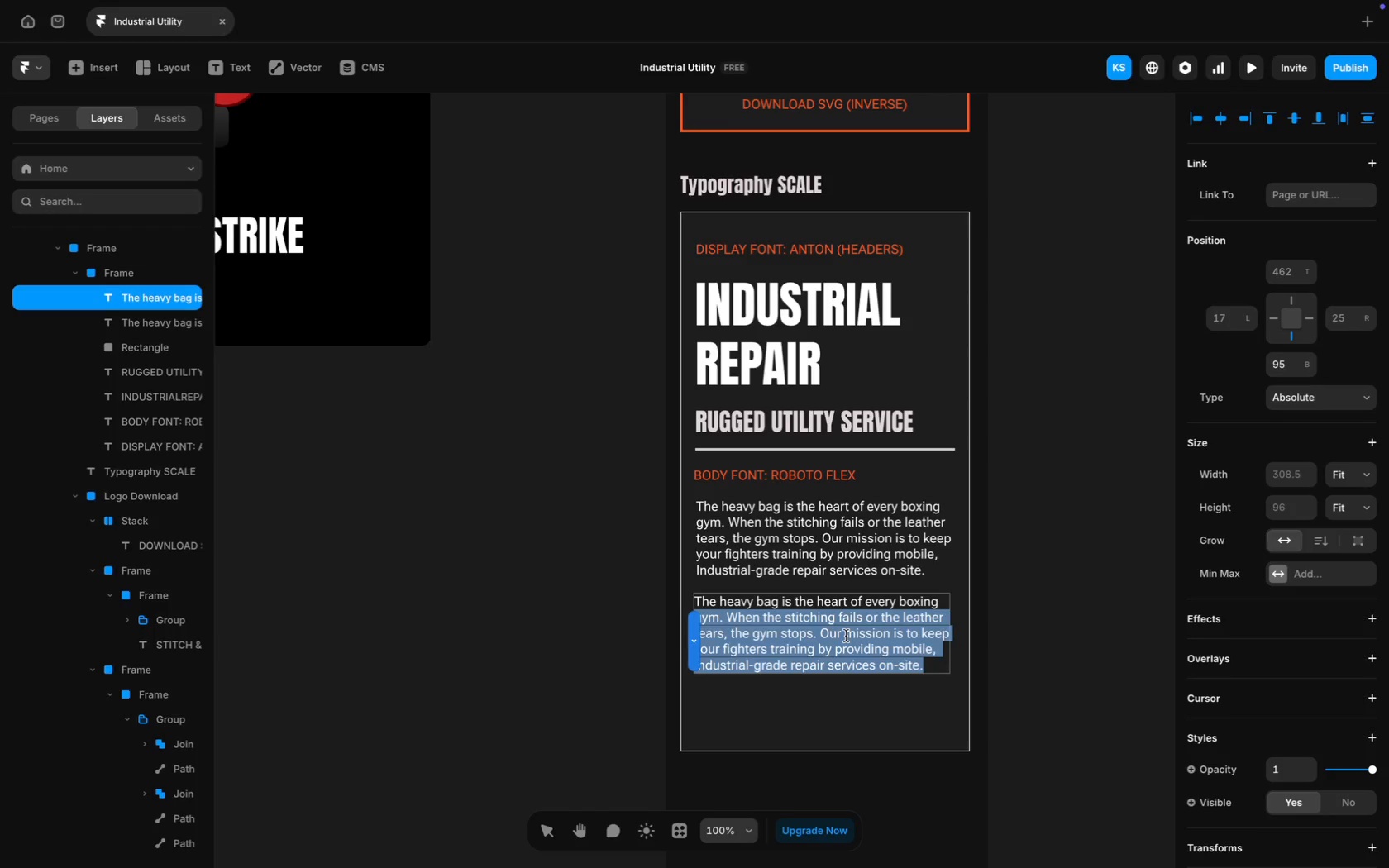 
key(Meta+CommandLeft)
 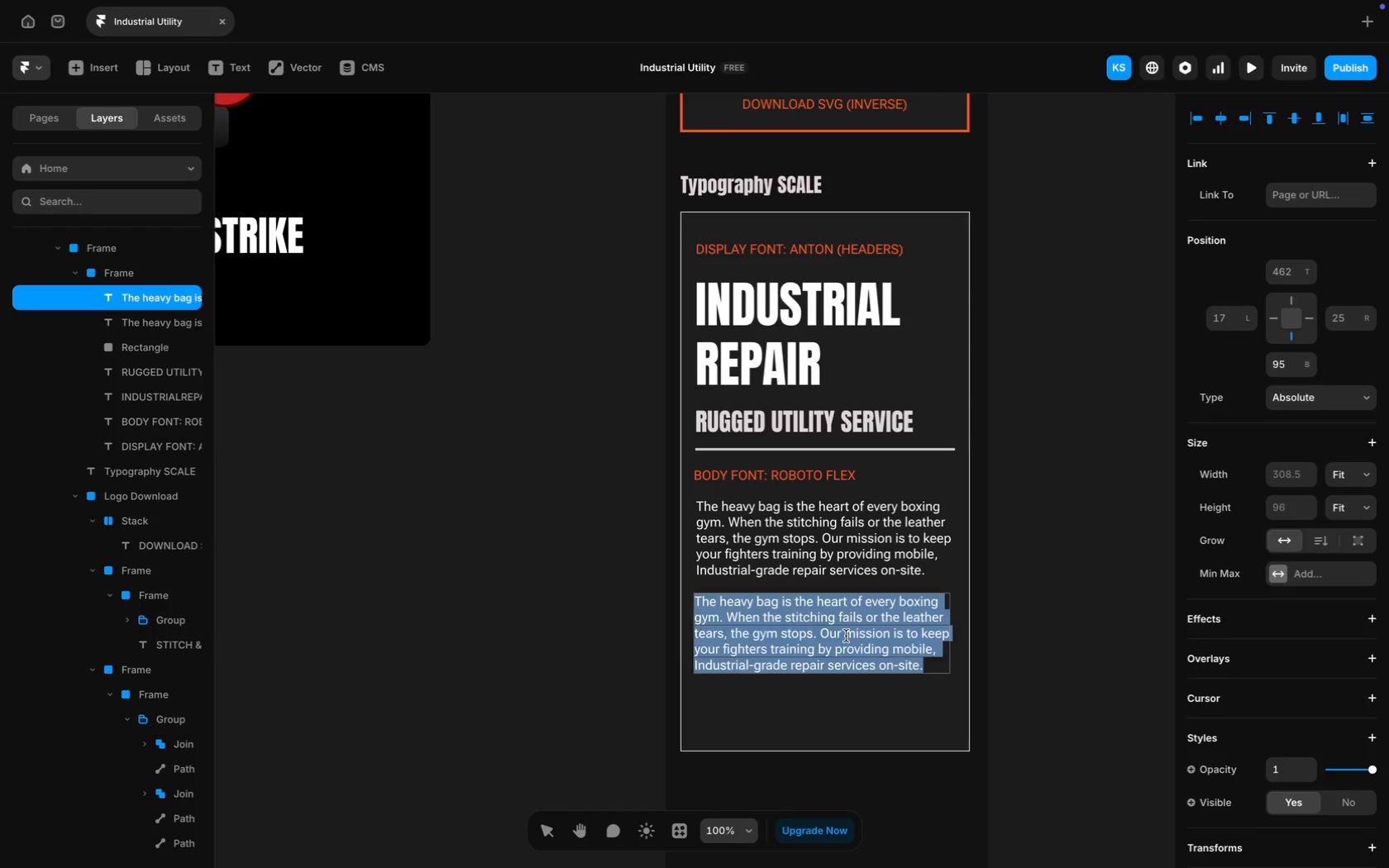 
key(Meta+A)
 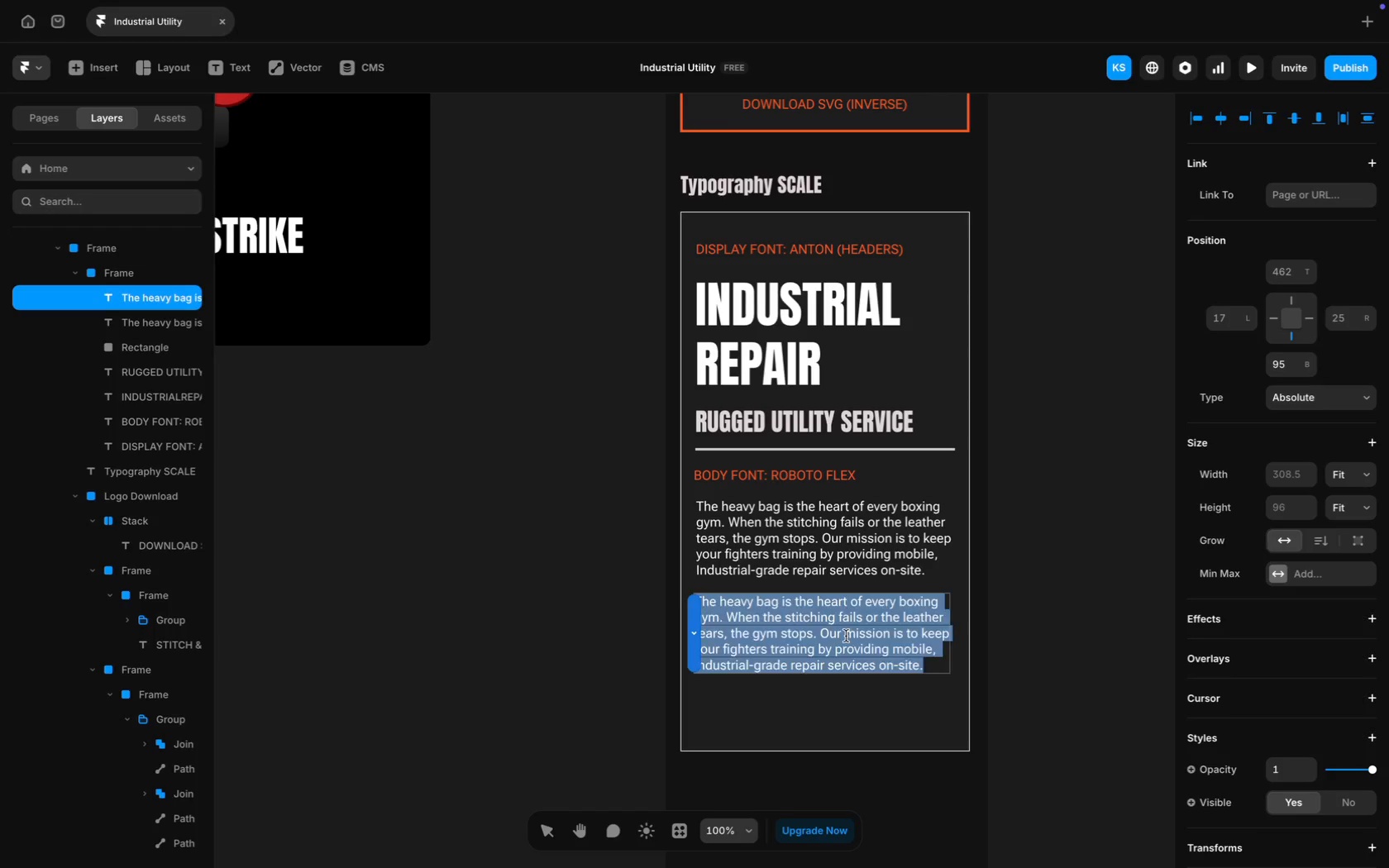 
key(Backspace)
 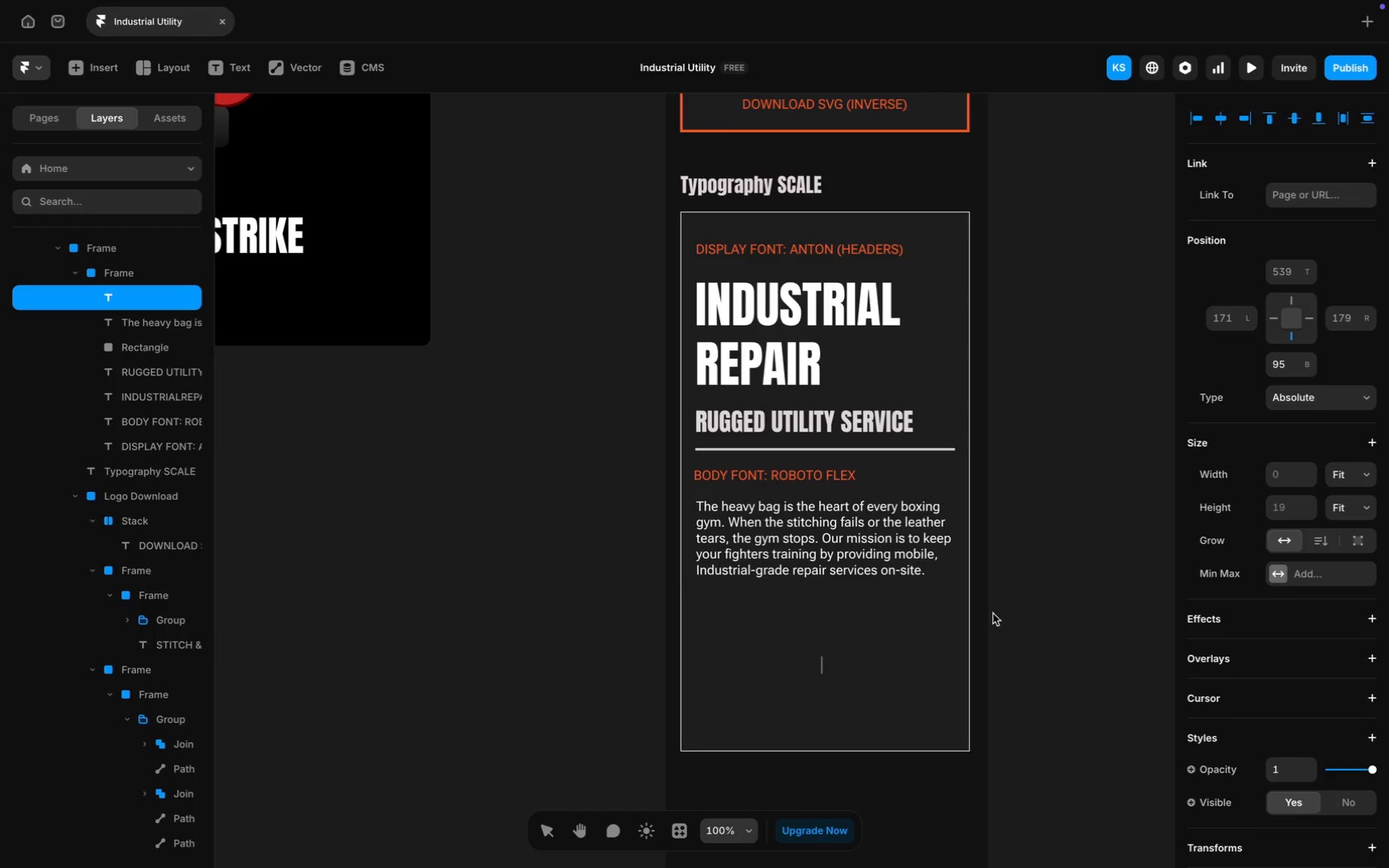 
key(Meta+Z)
 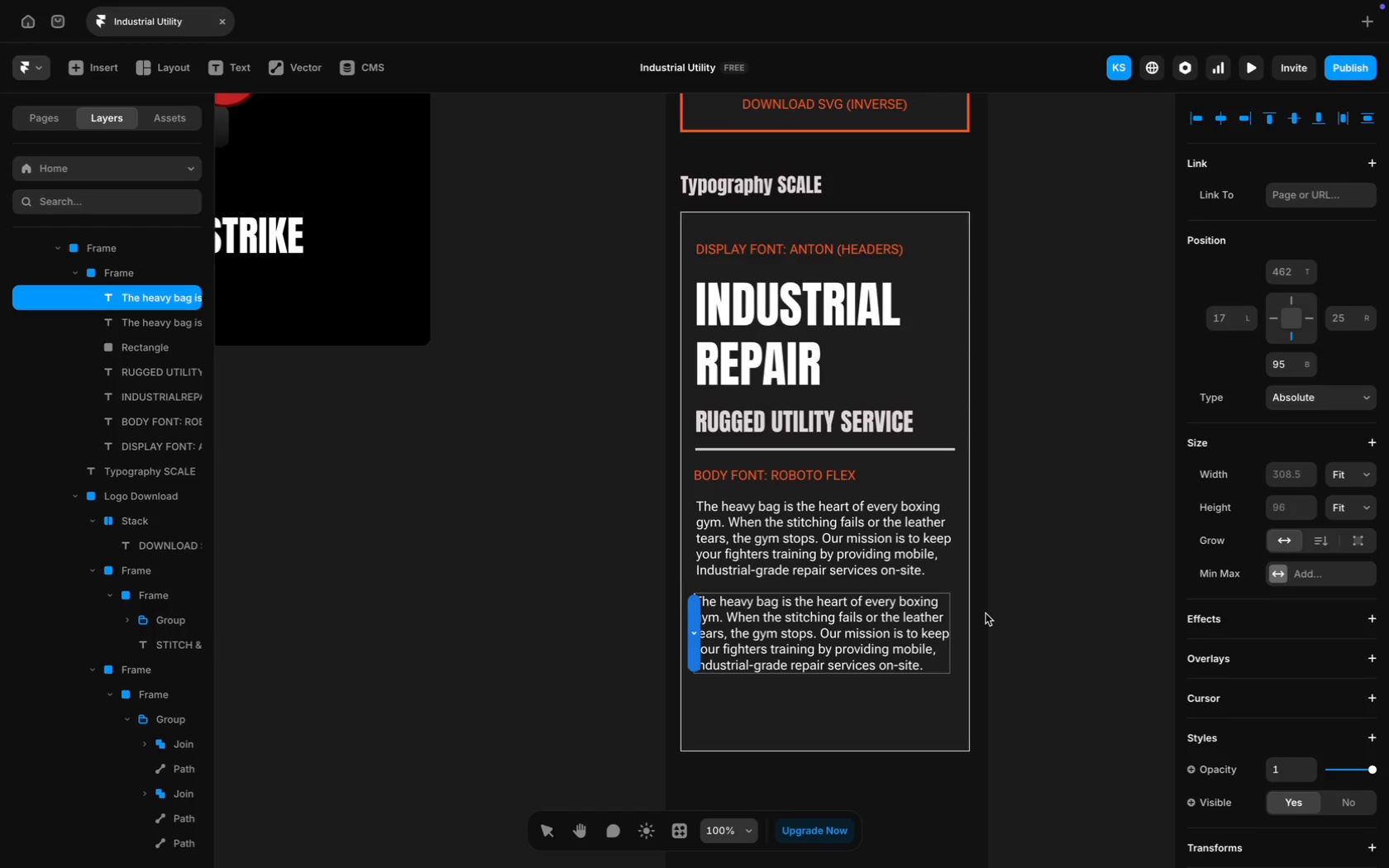 
key(Meta+Z)
 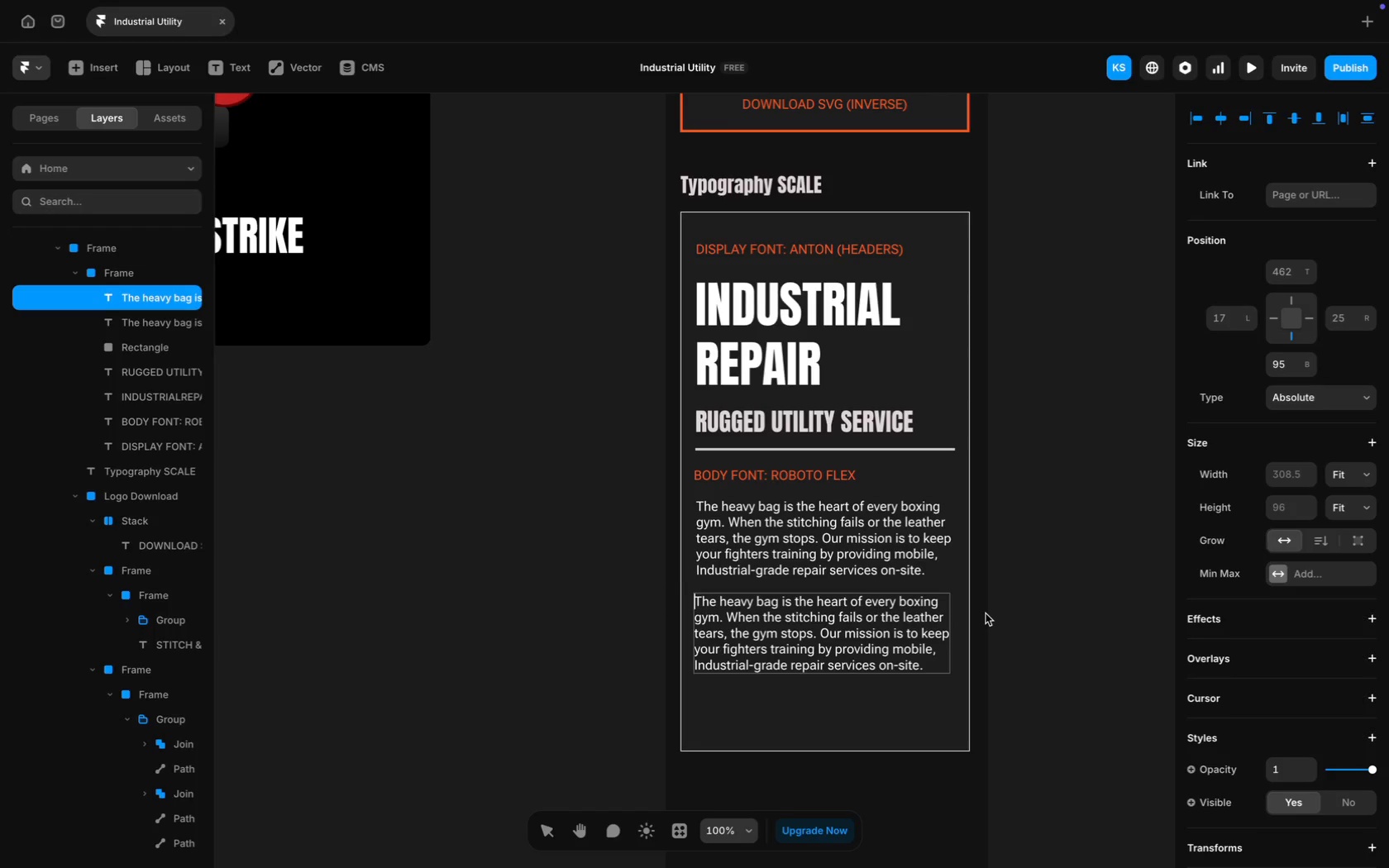 
key(Meta+Z)
 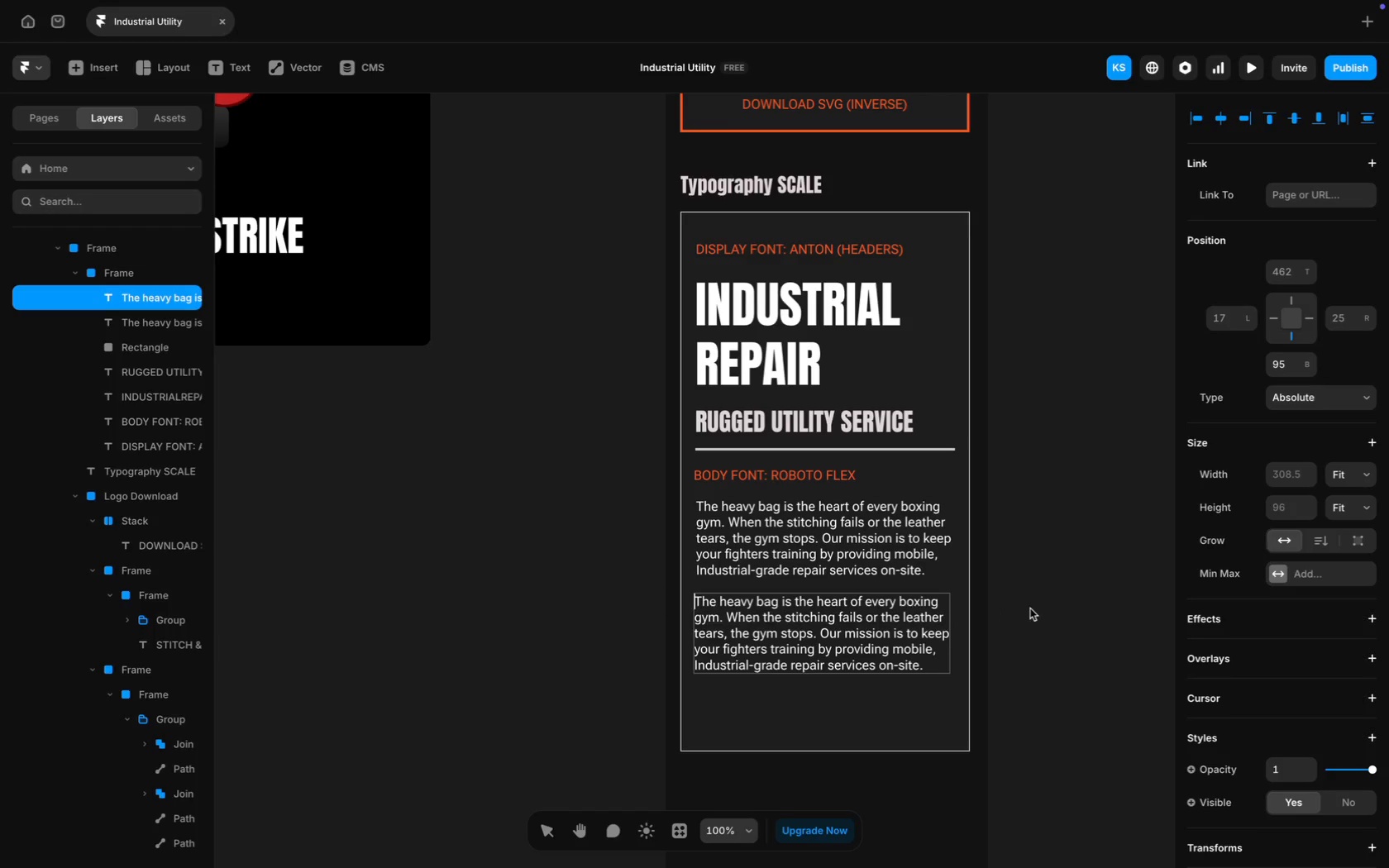 
key(Meta+Z)
 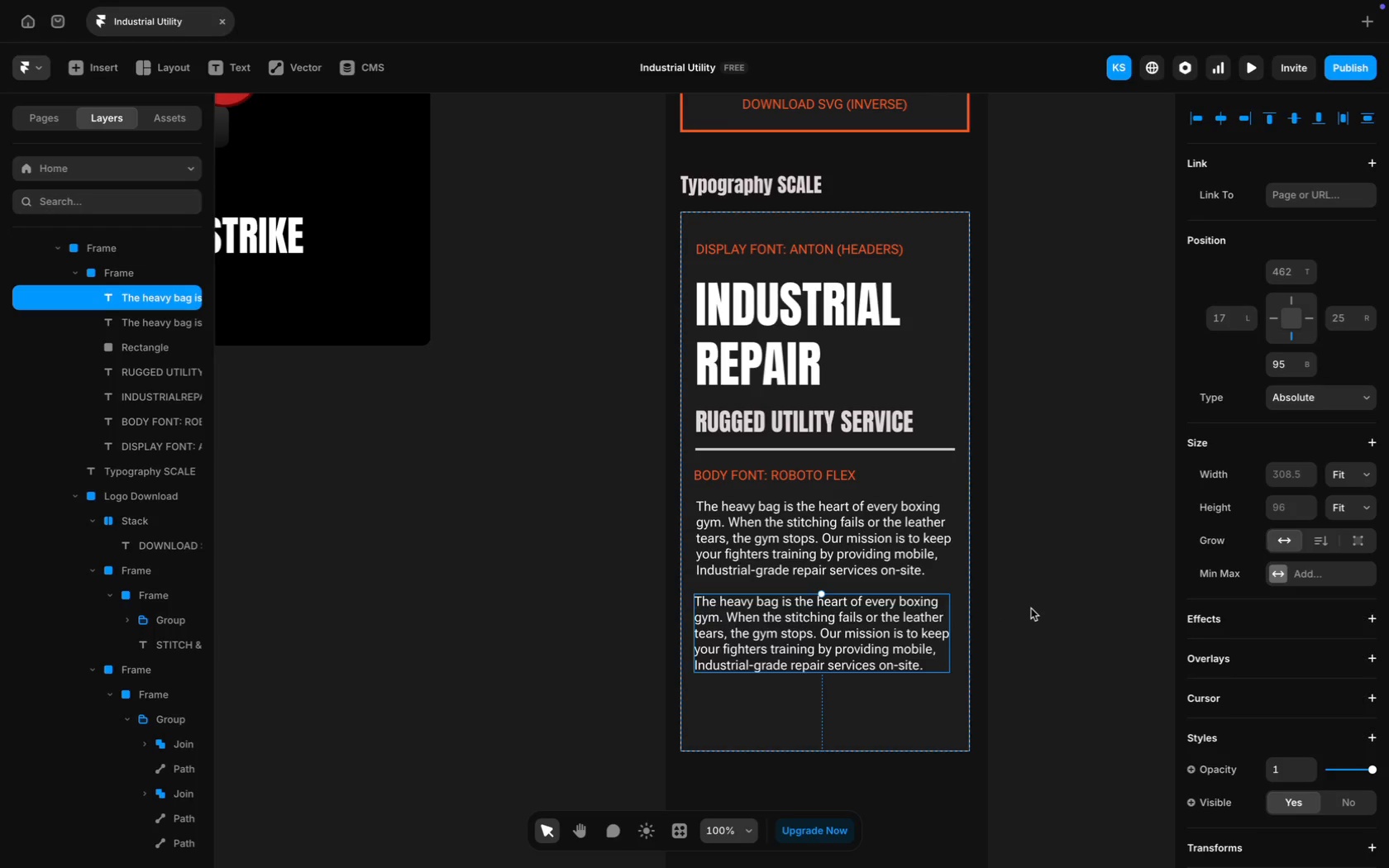 
key(Meta+Z)
 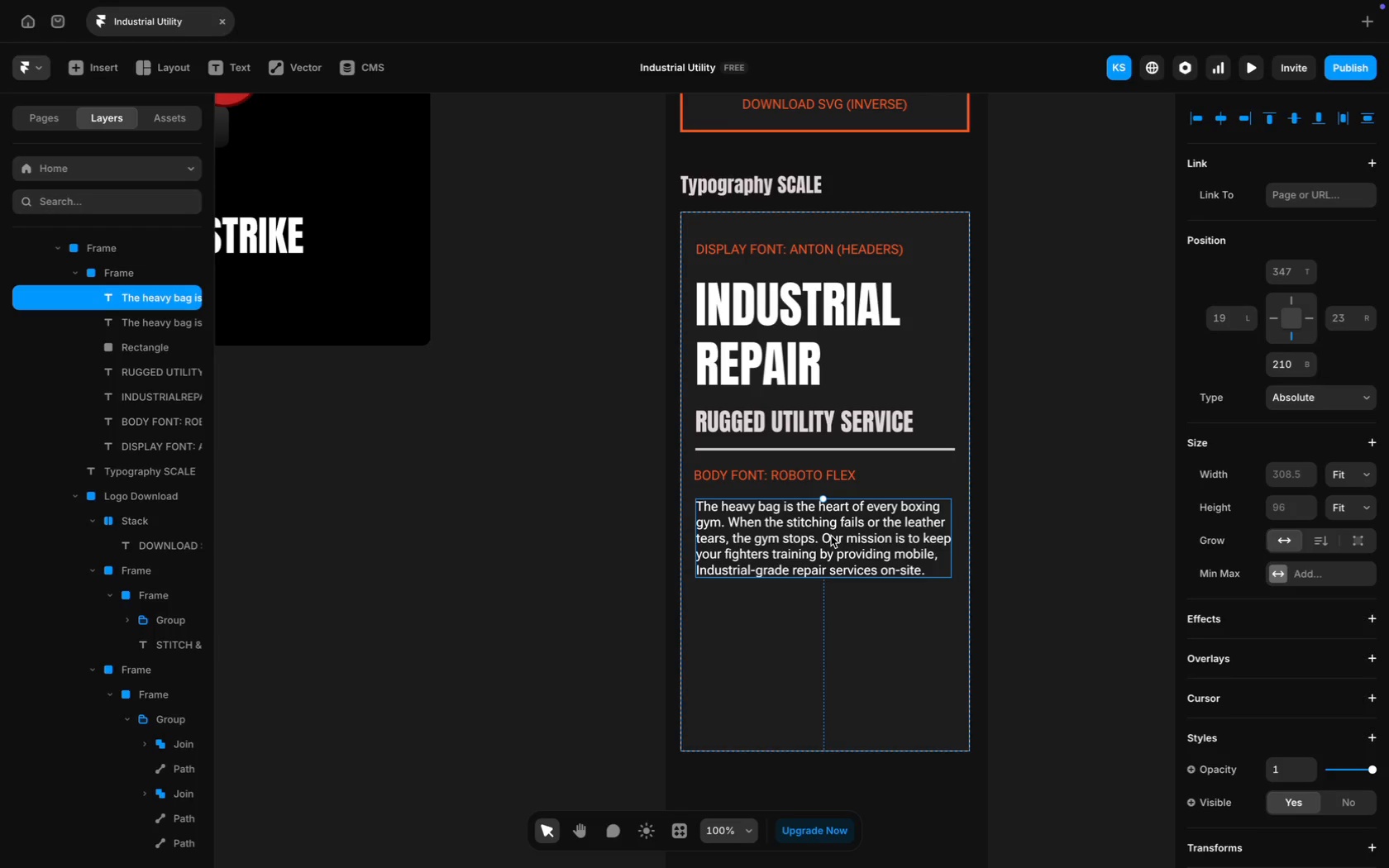 
key(Meta+Z)
 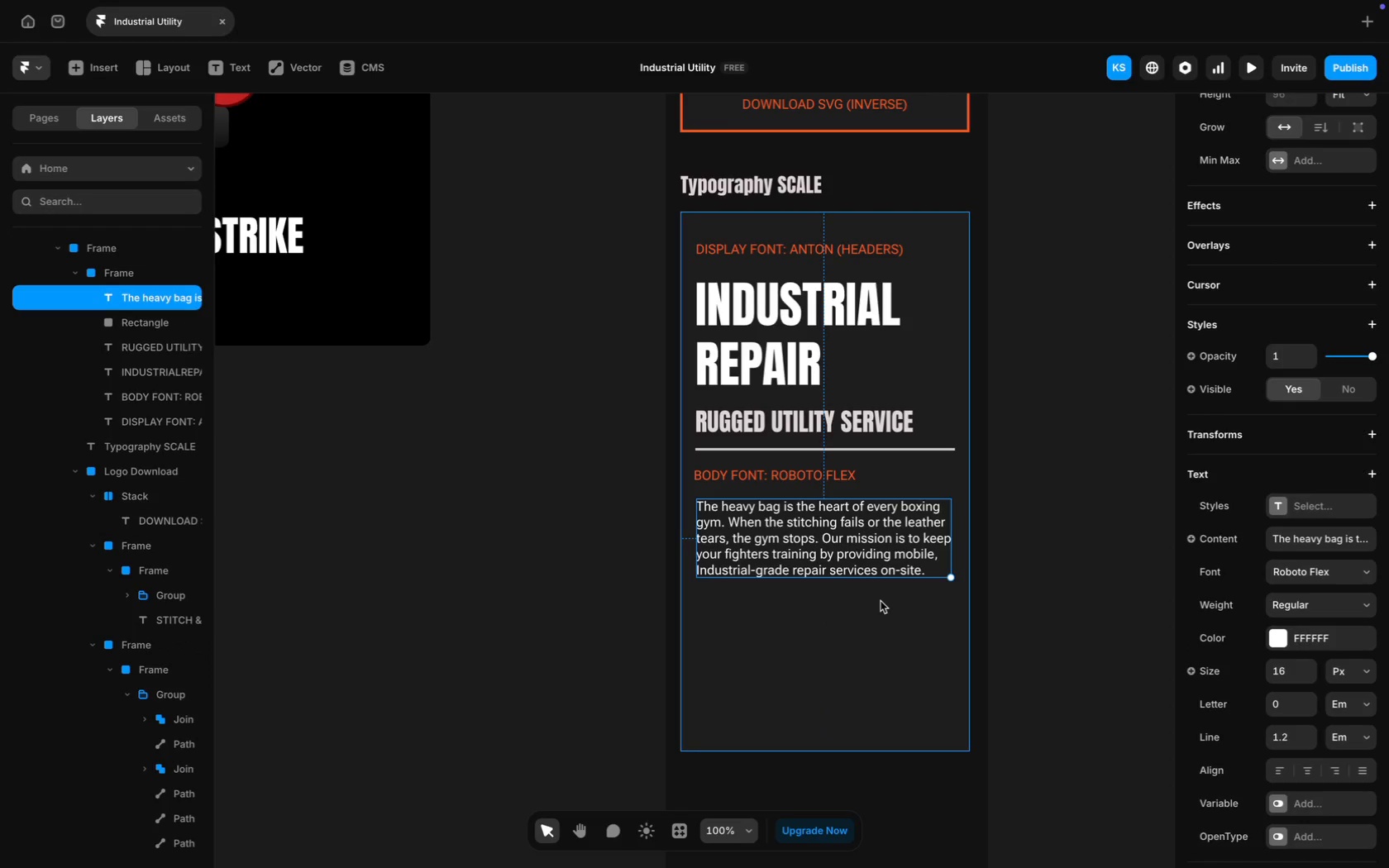 
wait(5.19)
 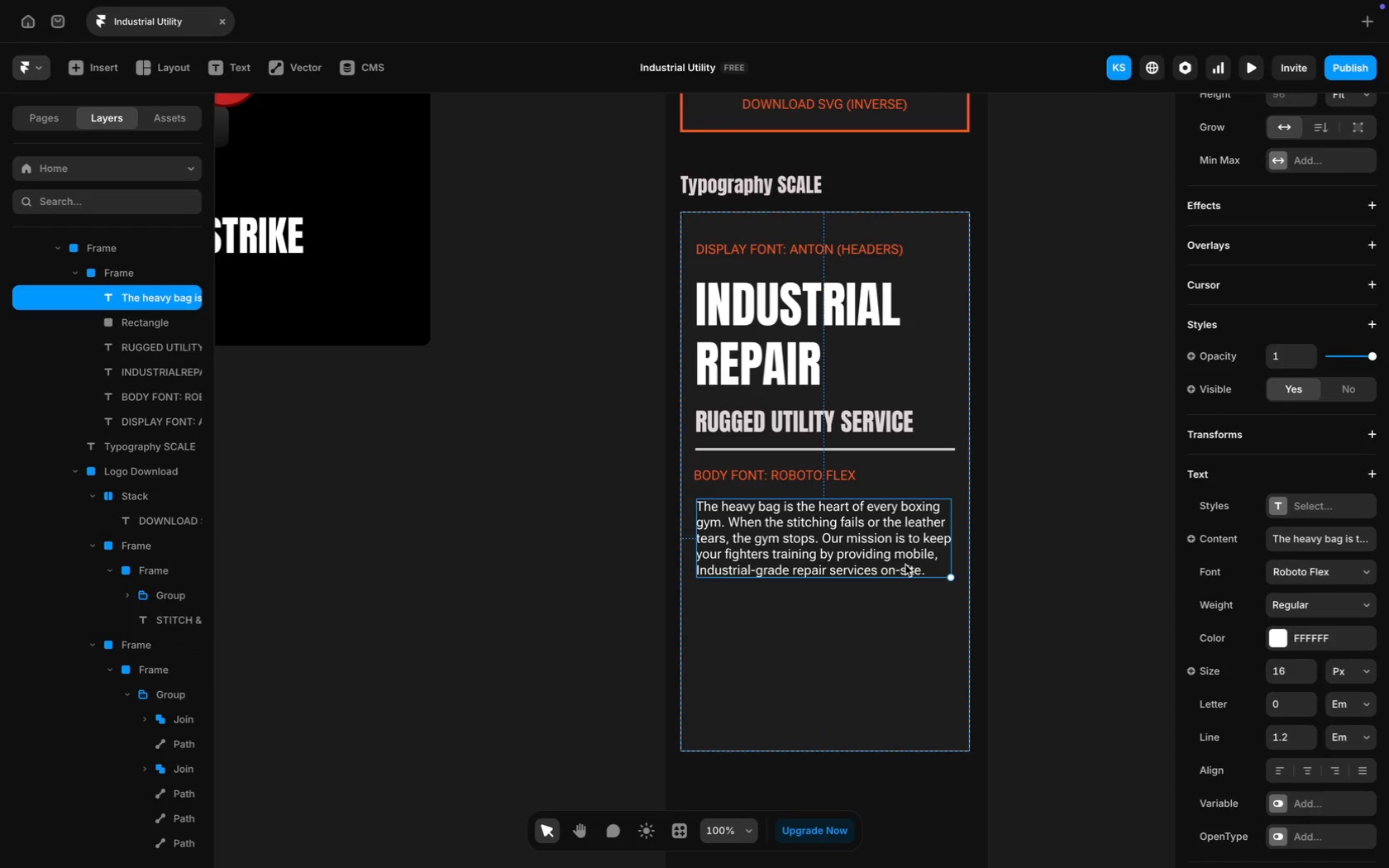 
left_click([903, 606])
 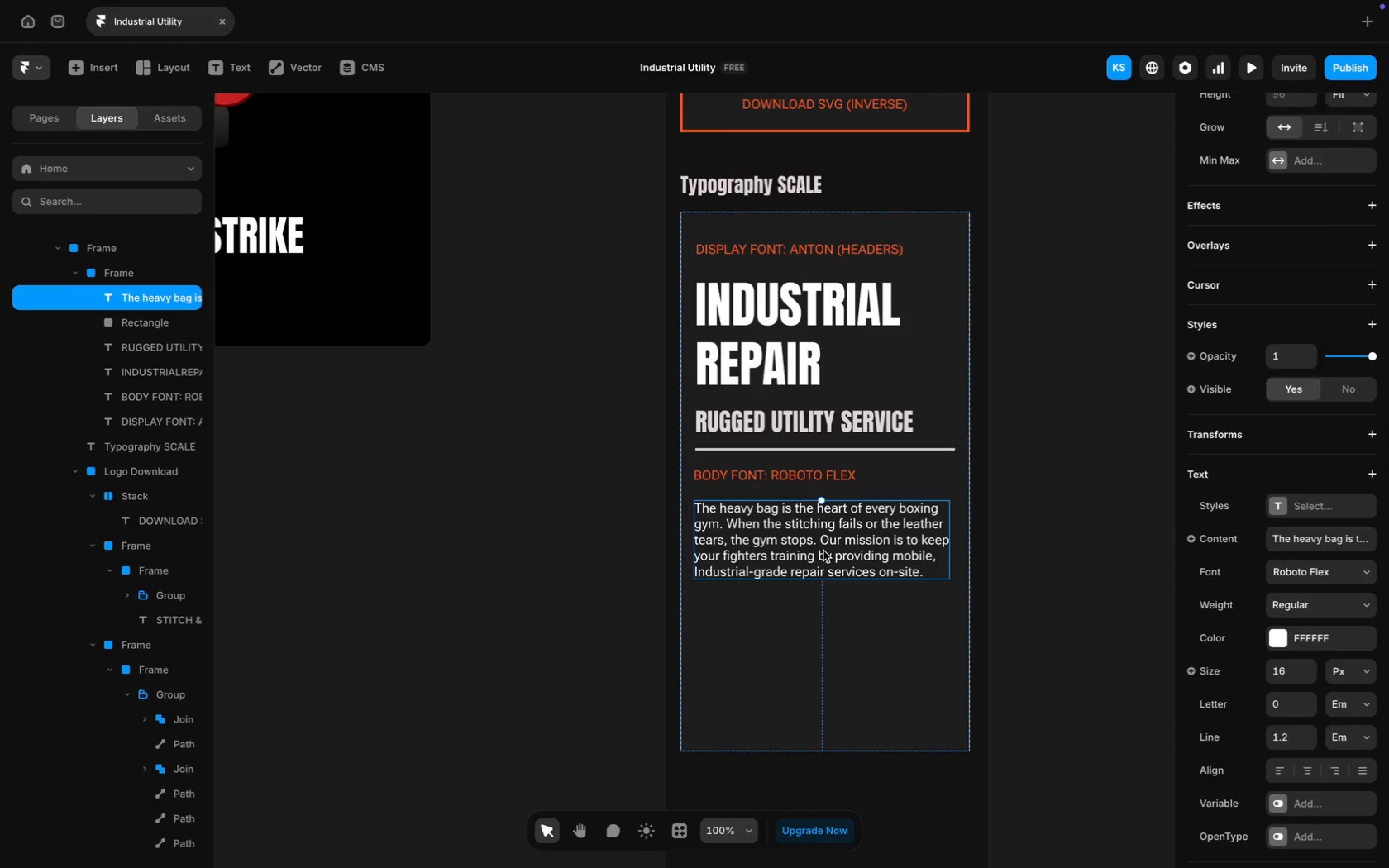 
left_click([1014, 515])
 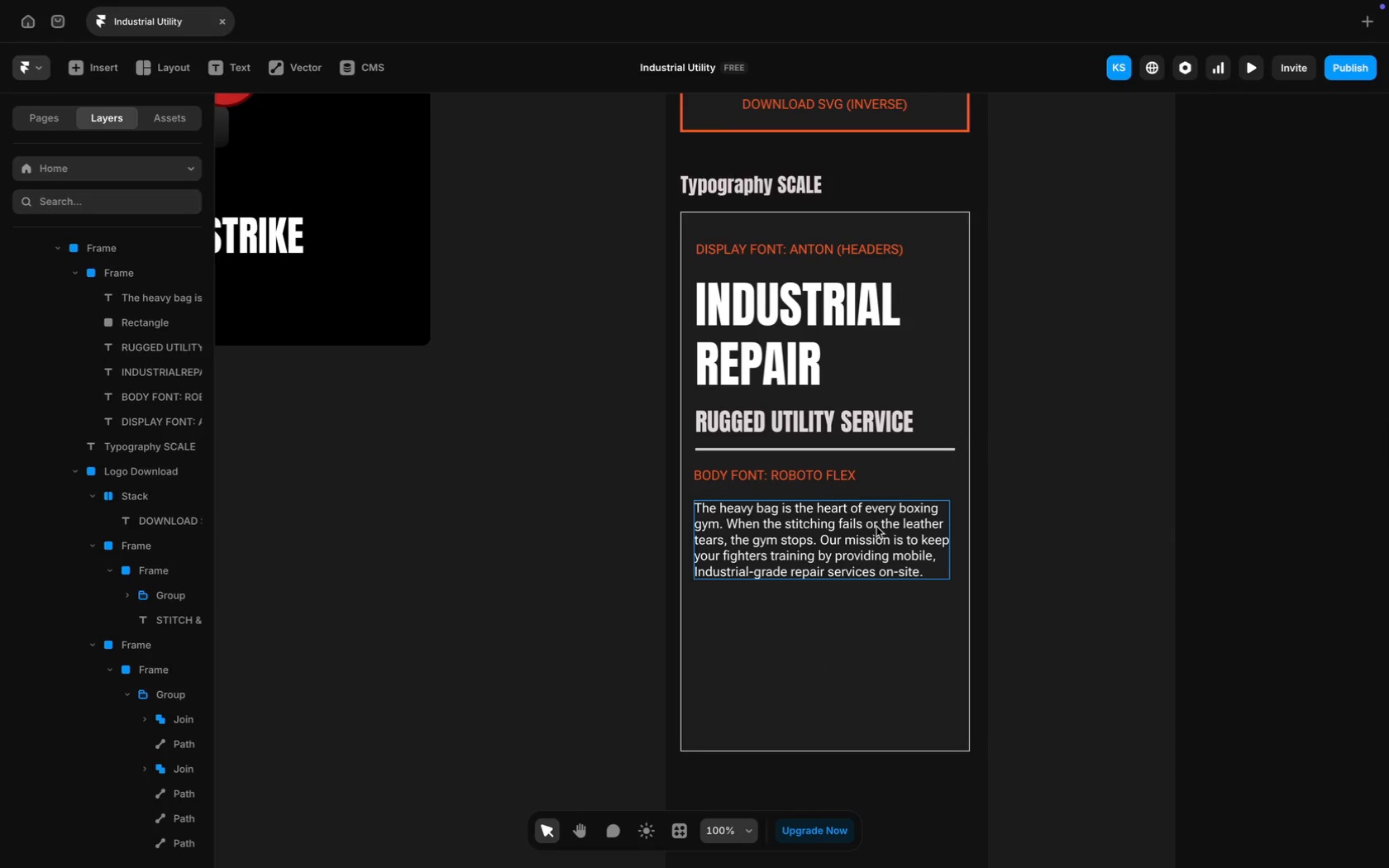 
double_click([876, 527])
 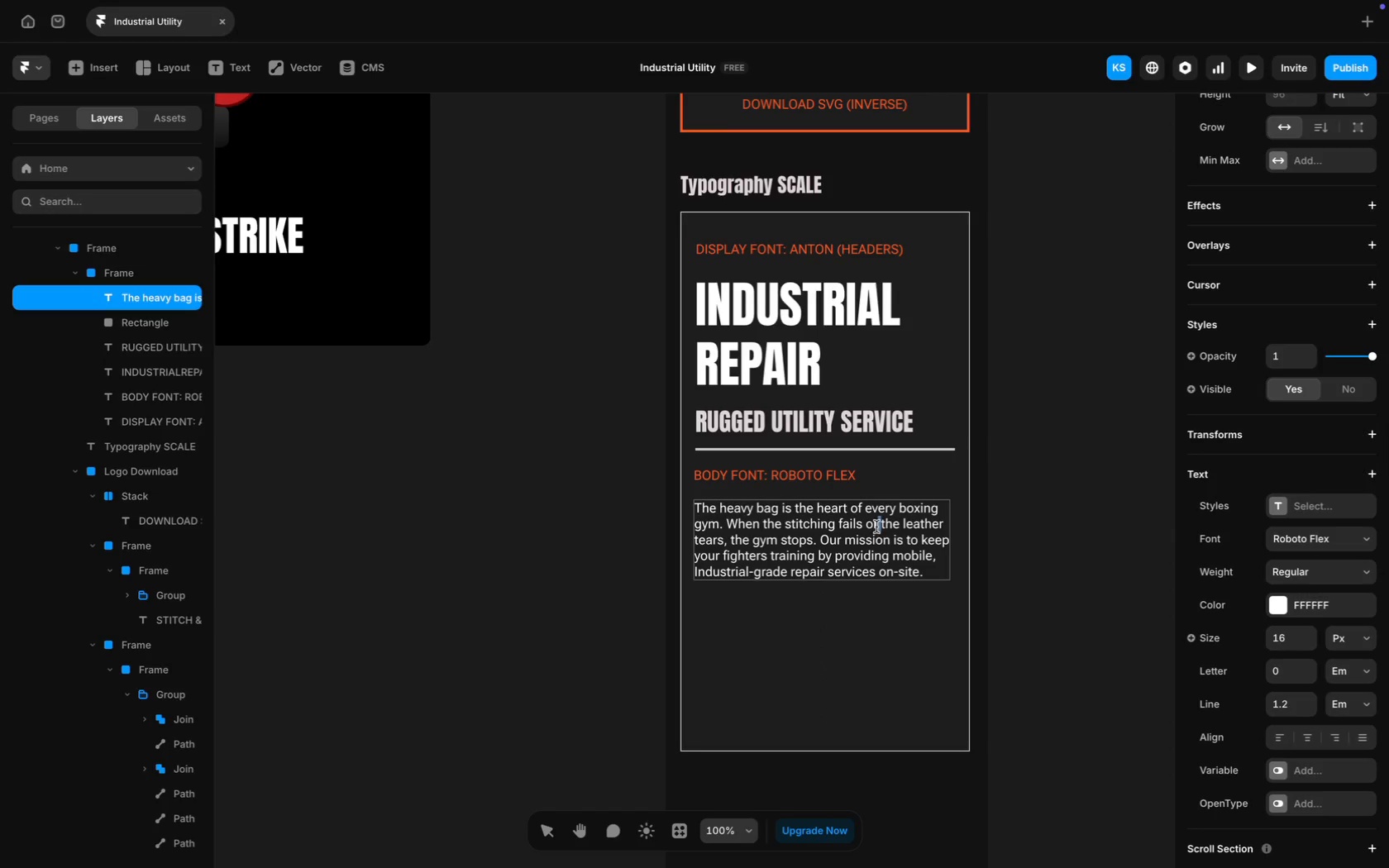 
key(Meta+A)
 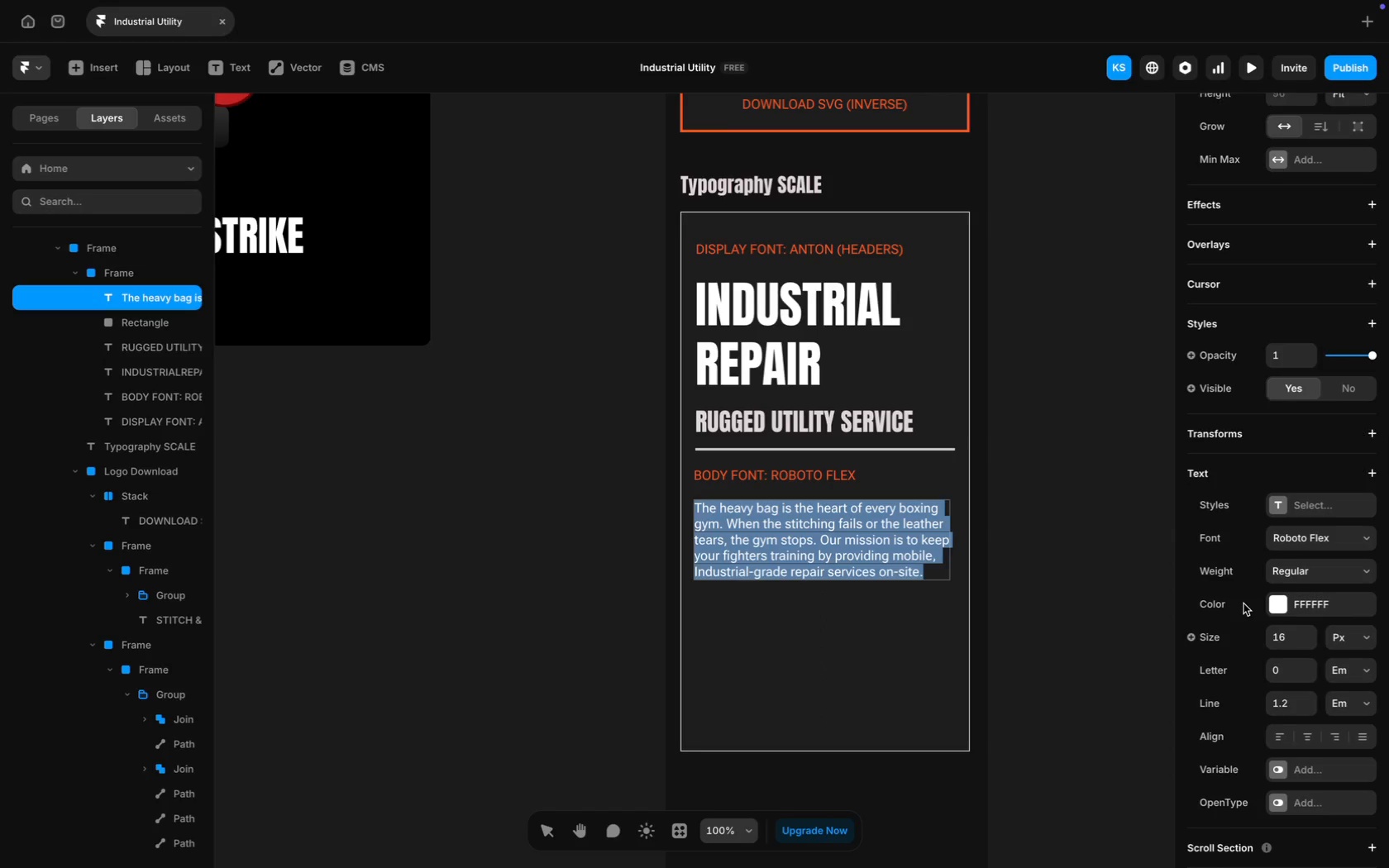 
scroll: coordinate [1243, 603], scroll_direction: down, amount: 16.0
 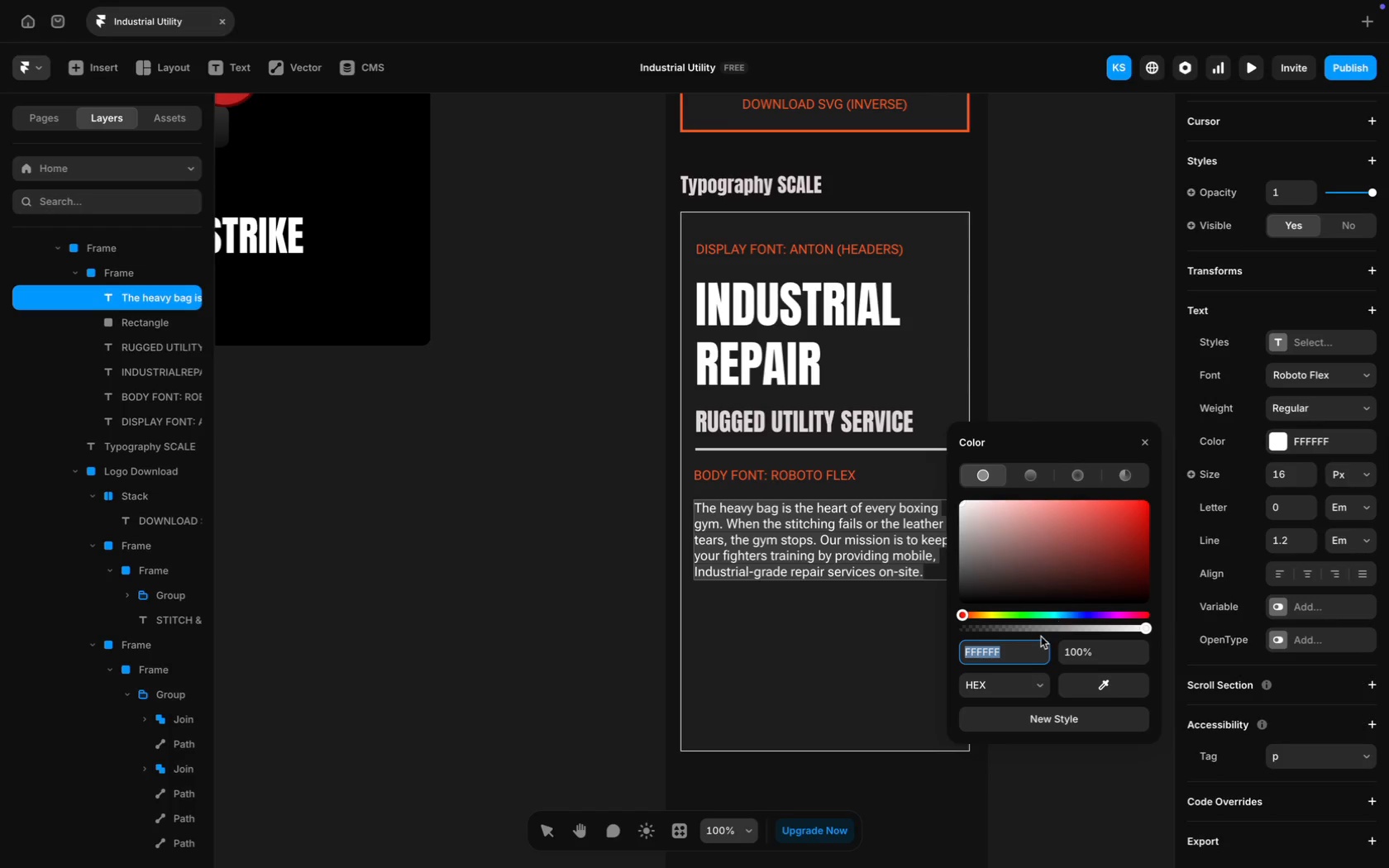 
left_click([1104, 684])
 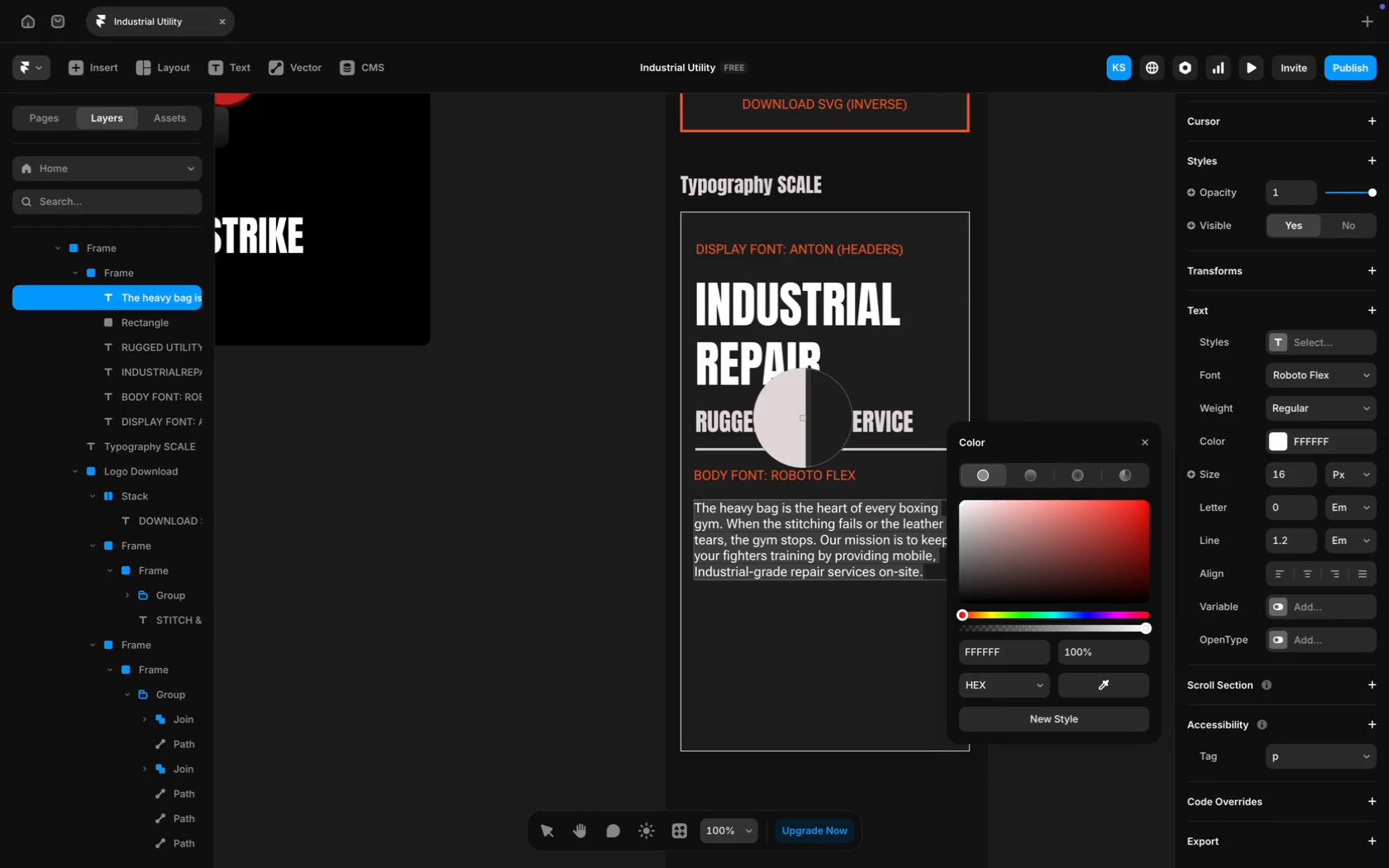 
left_click([801, 417])
 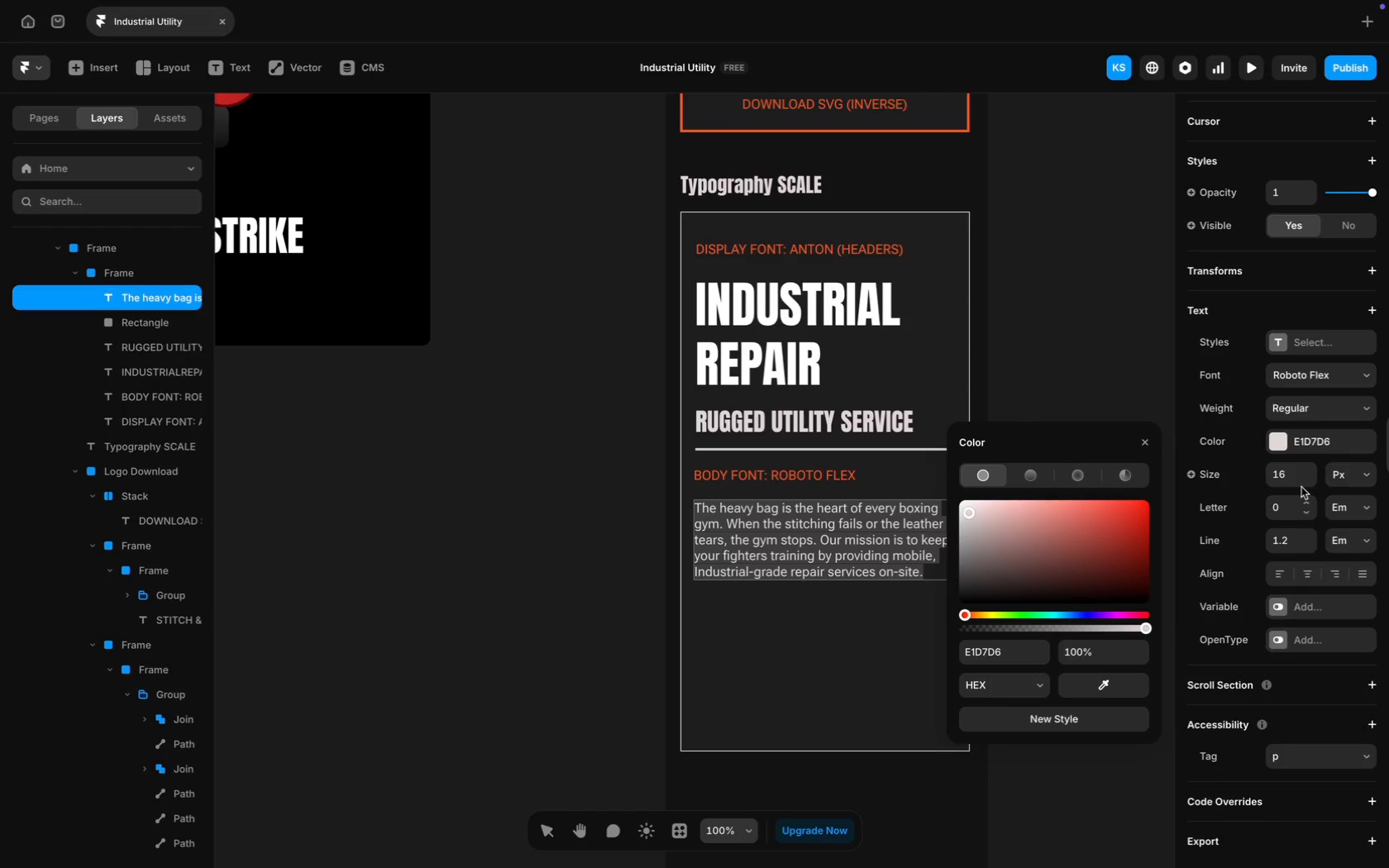 
left_click([1290, 470])
 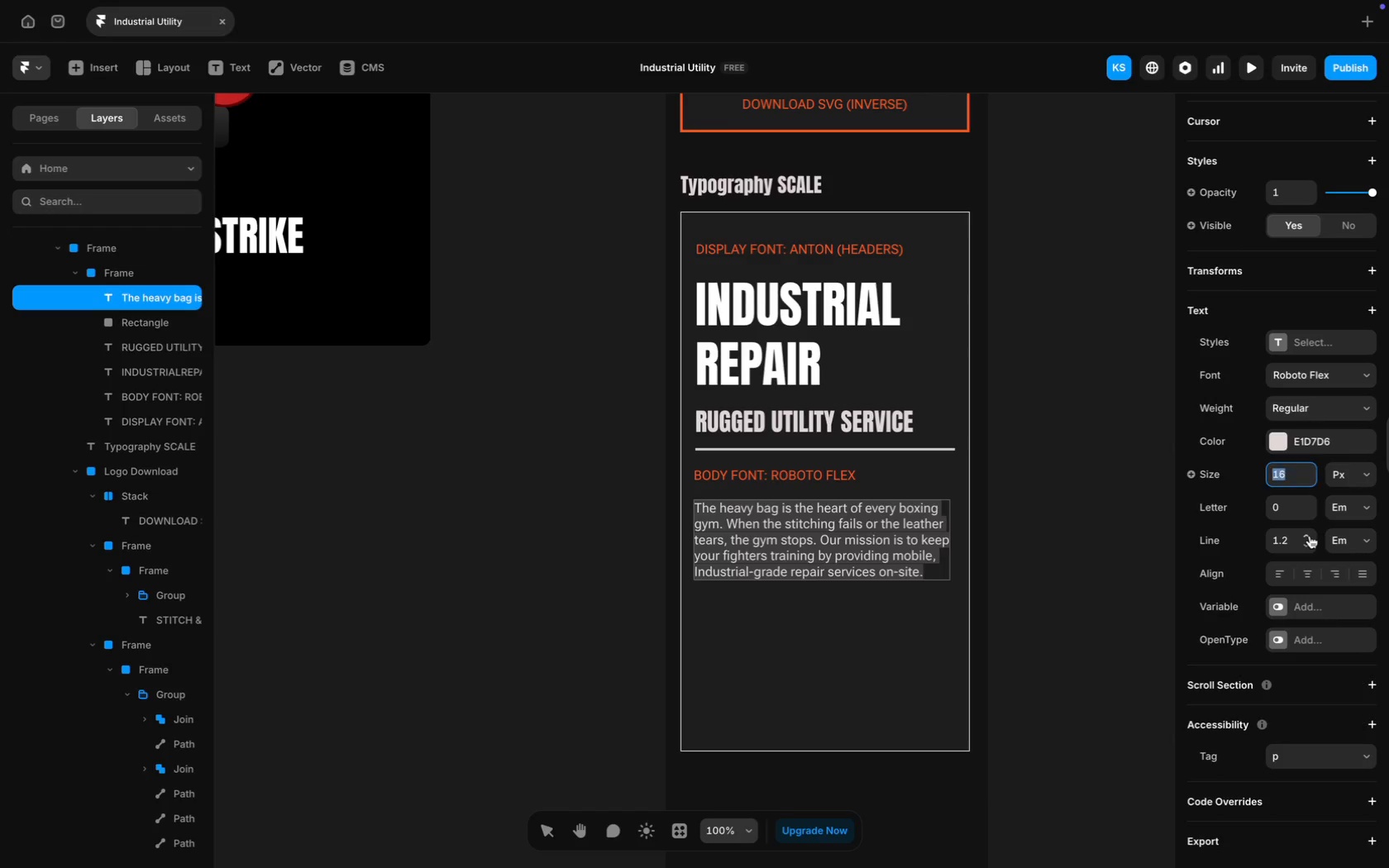 
left_click([1309, 536])
 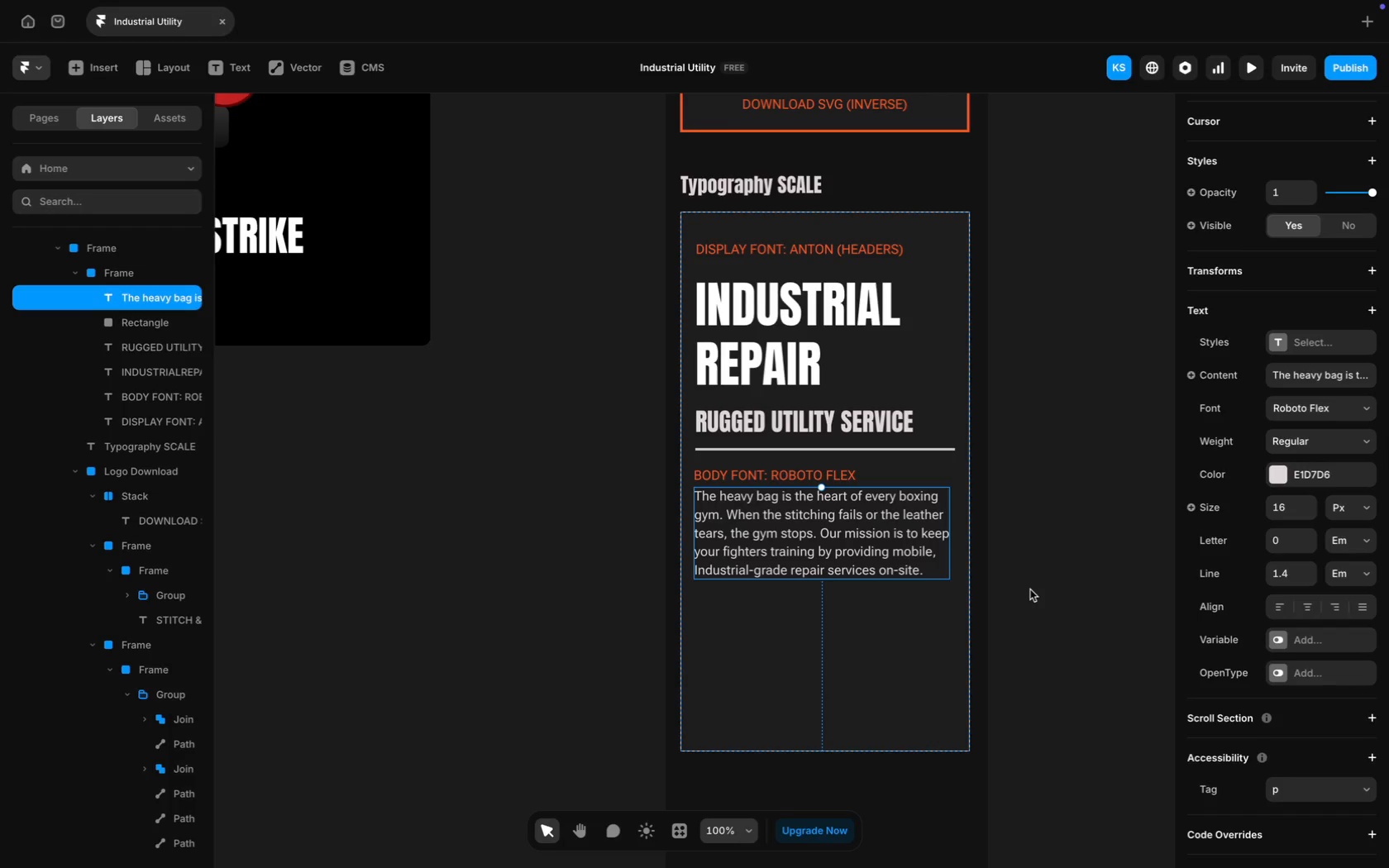 
left_click([1030, 589])
 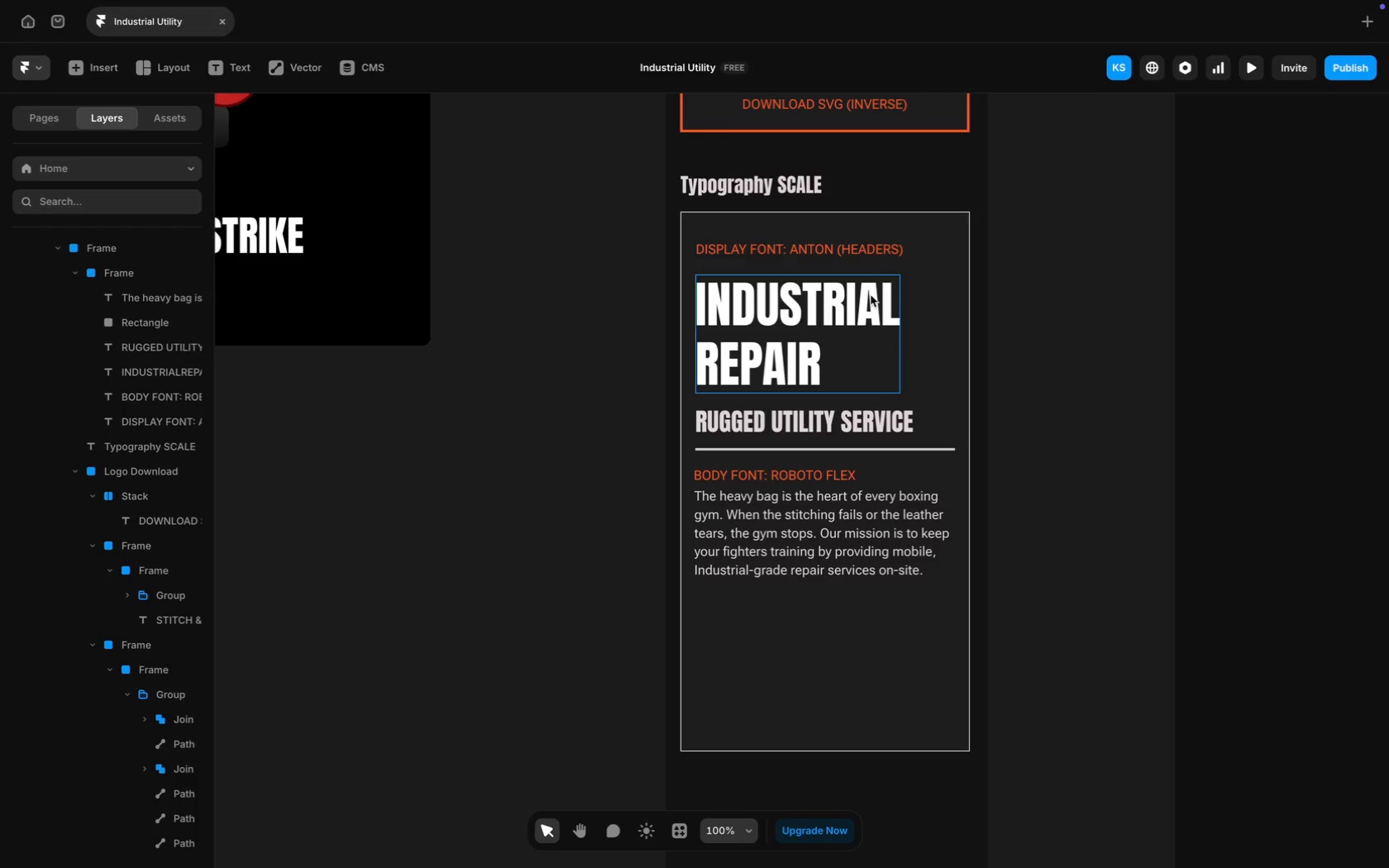 
wait(31.18)
 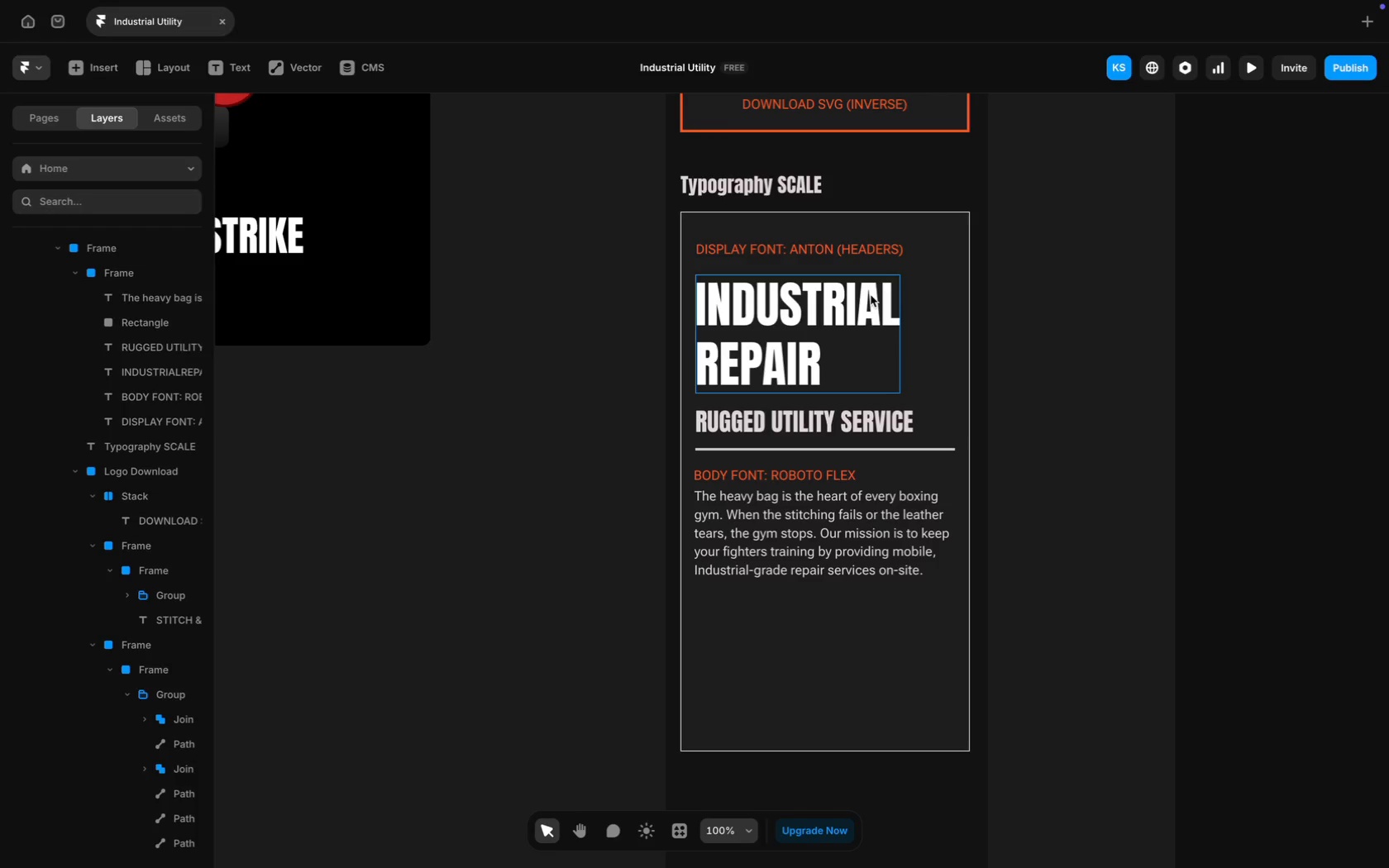 
scroll: coordinate [813, 511], scroll_direction: up, amount: 1.0
 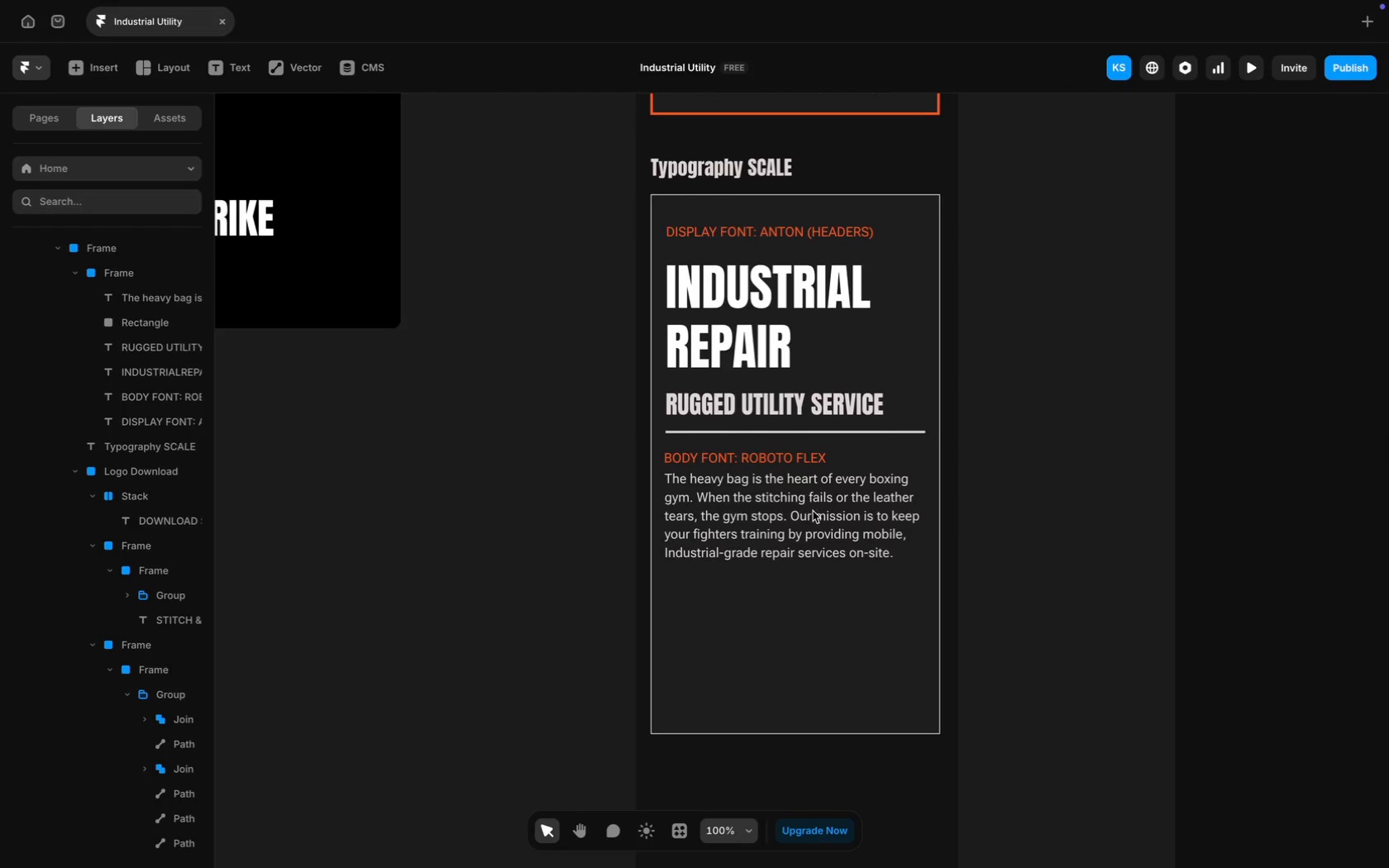 
scroll: coordinate [813, 511], scroll_direction: down, amount: 1.0
 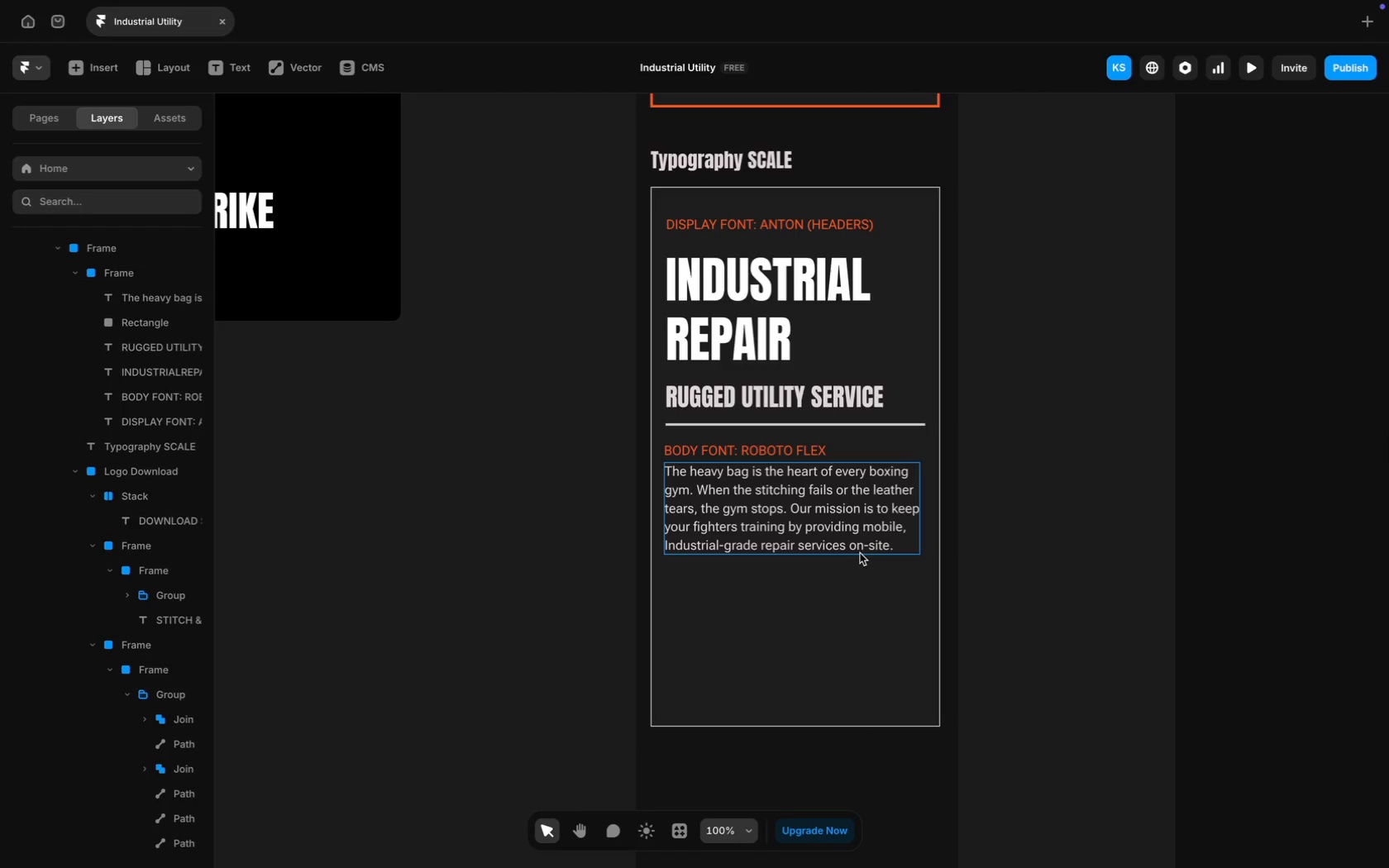 
wait(5.04)
 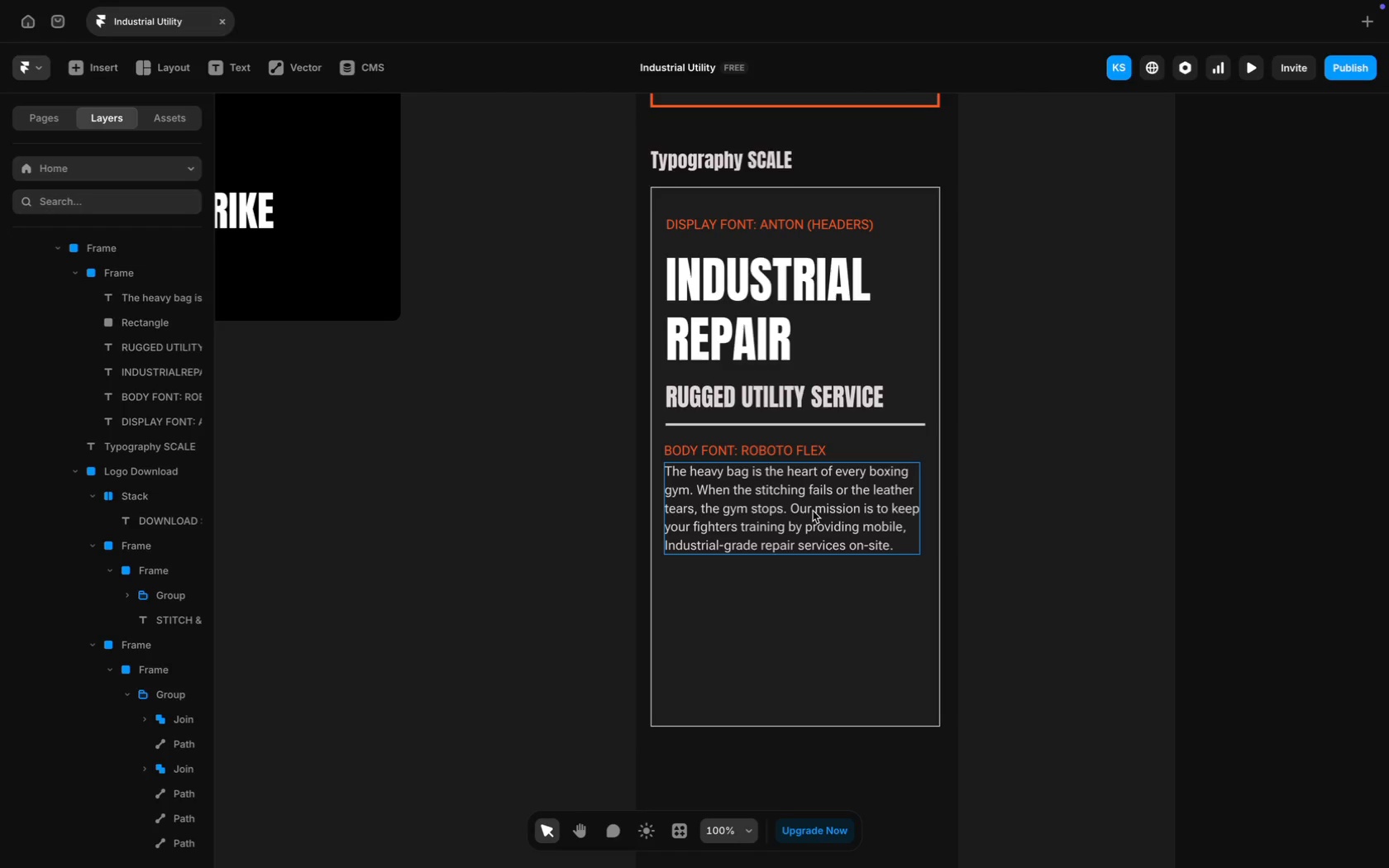 
scroll: coordinate [860, 553], scroll_direction: up, amount: 1.0
 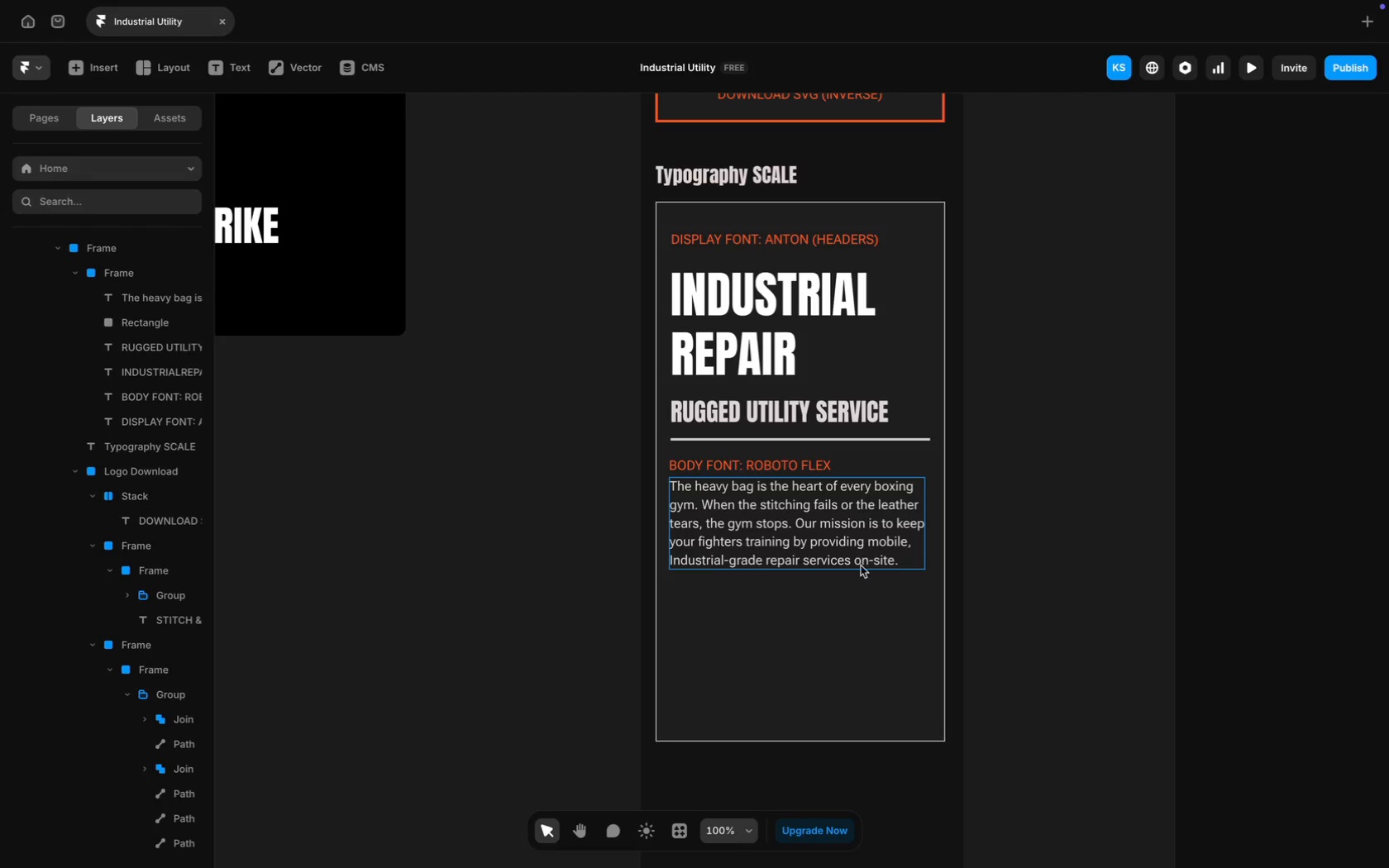 
scroll: coordinate [862, 589], scroll_direction: down, amount: 16.0
 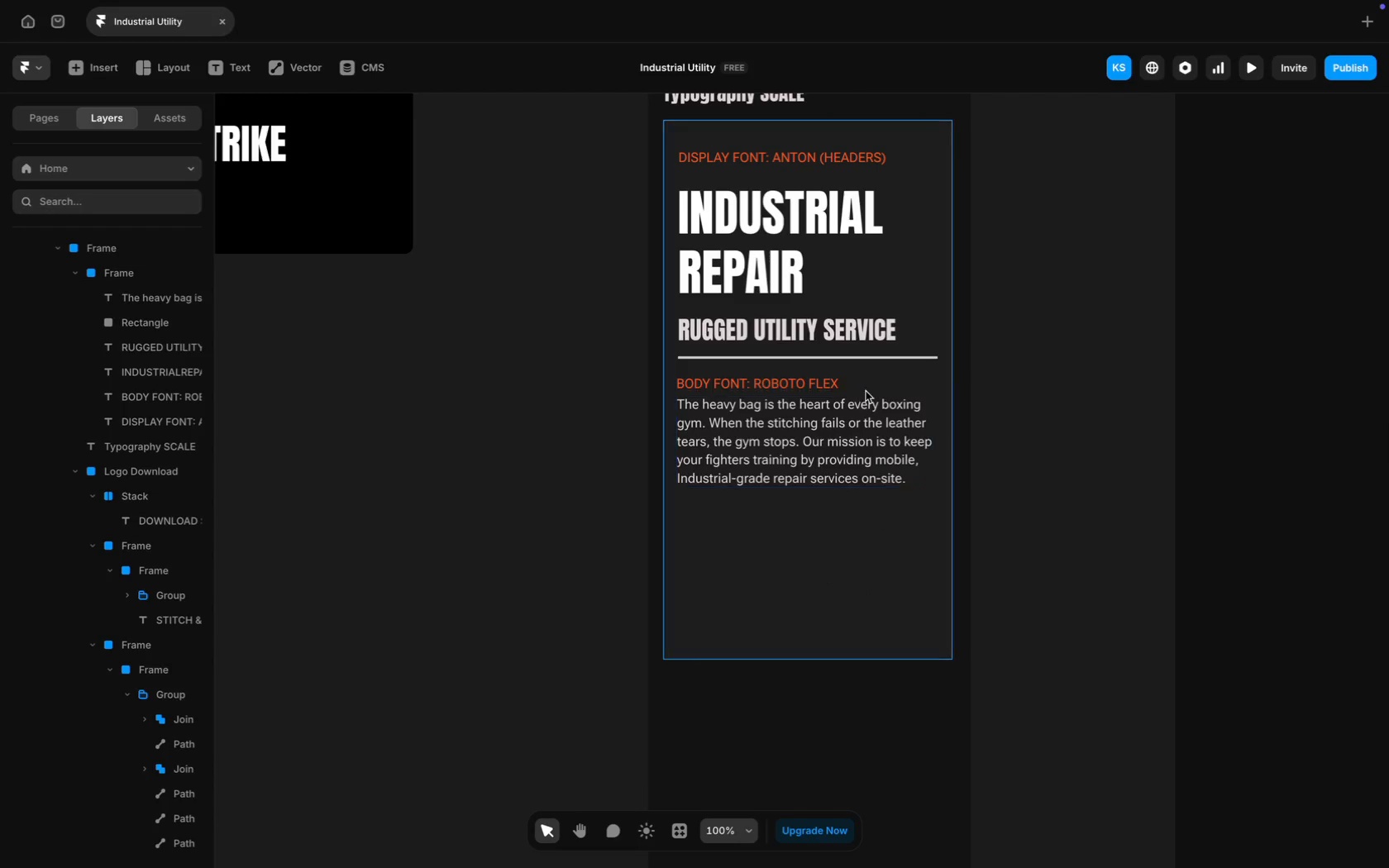 
left_click([886, 355])
 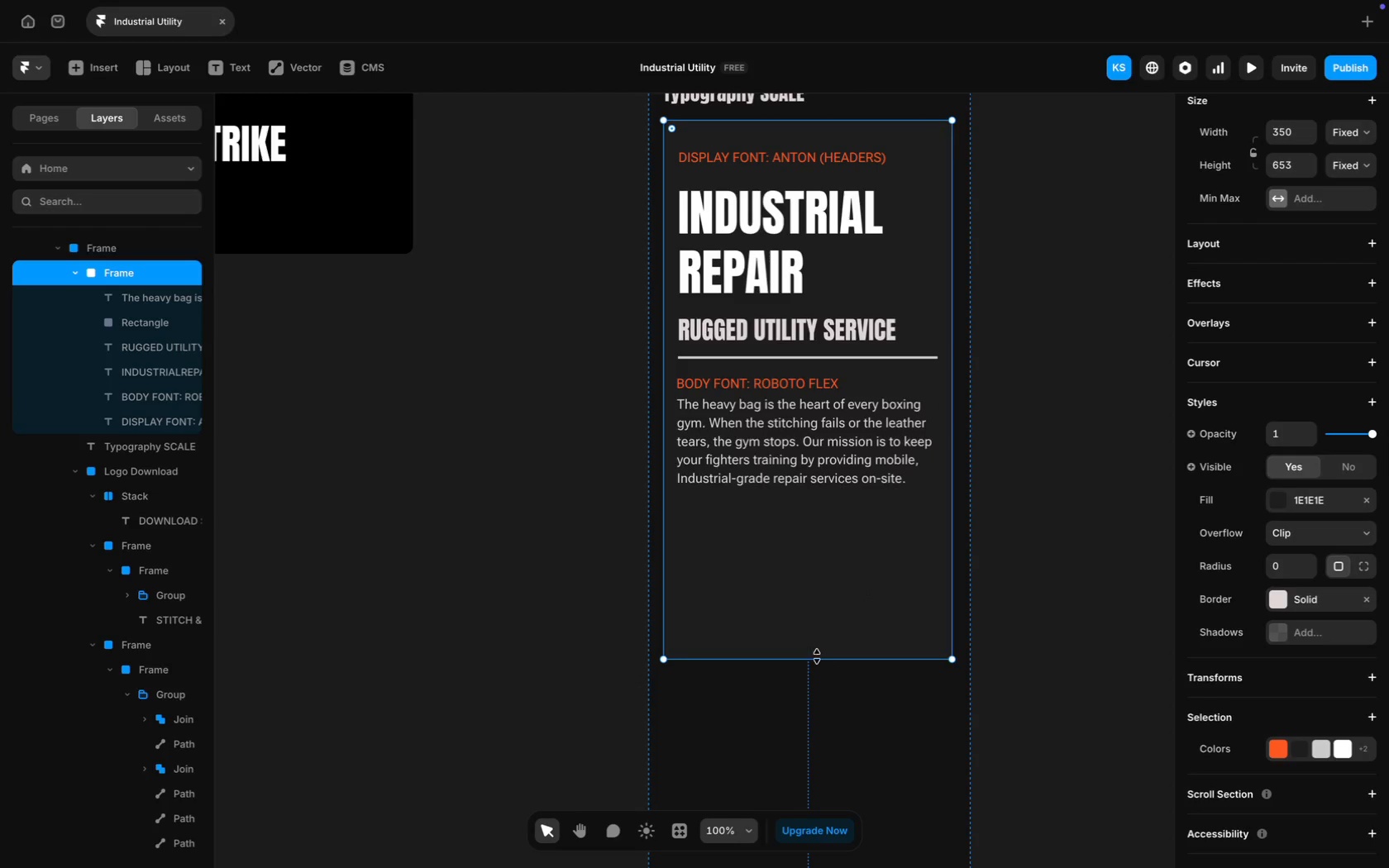 
left_click_drag(start_coordinate=[817, 657], to_coordinate=[811, 708])
 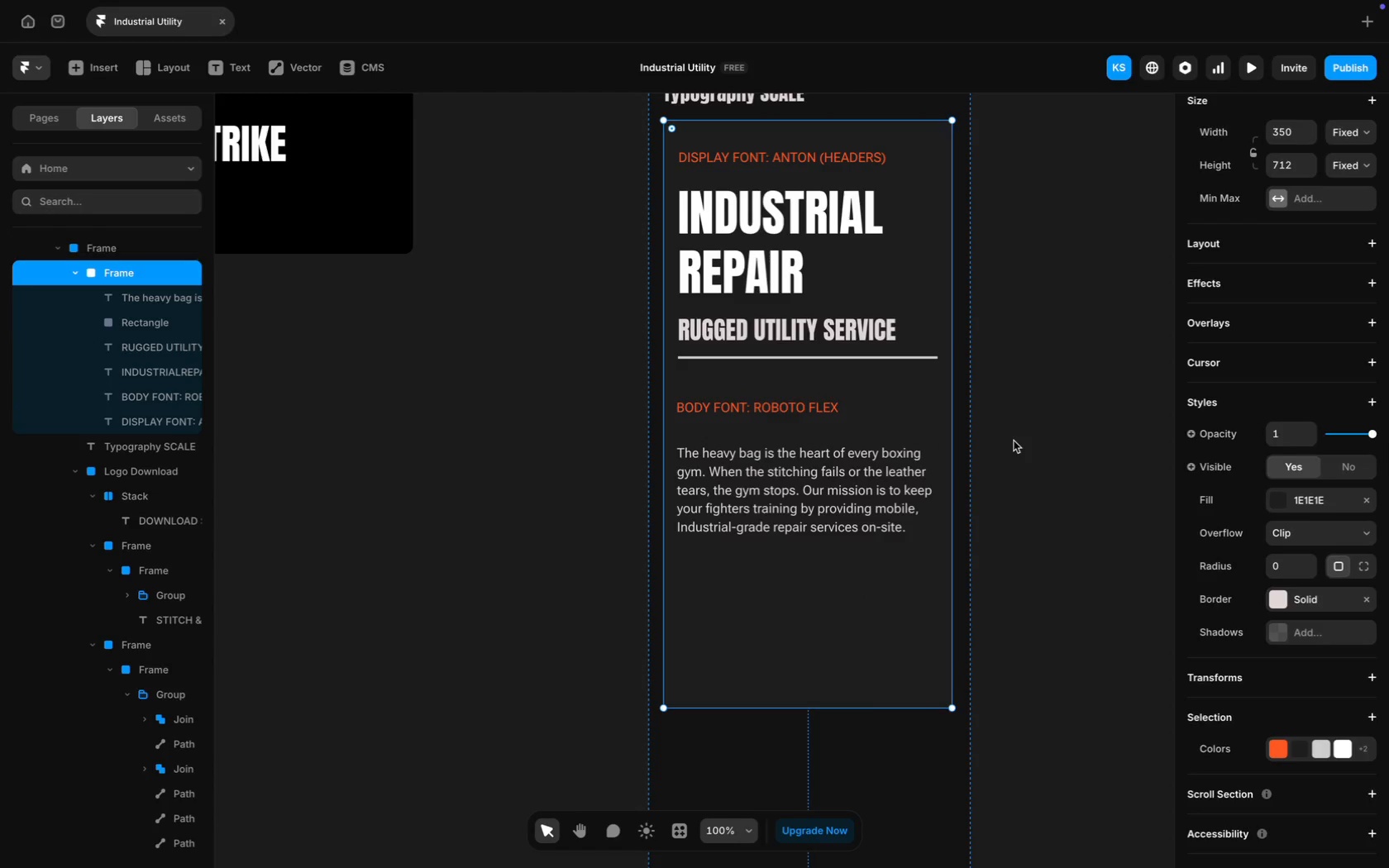 
left_click([1014, 441])
 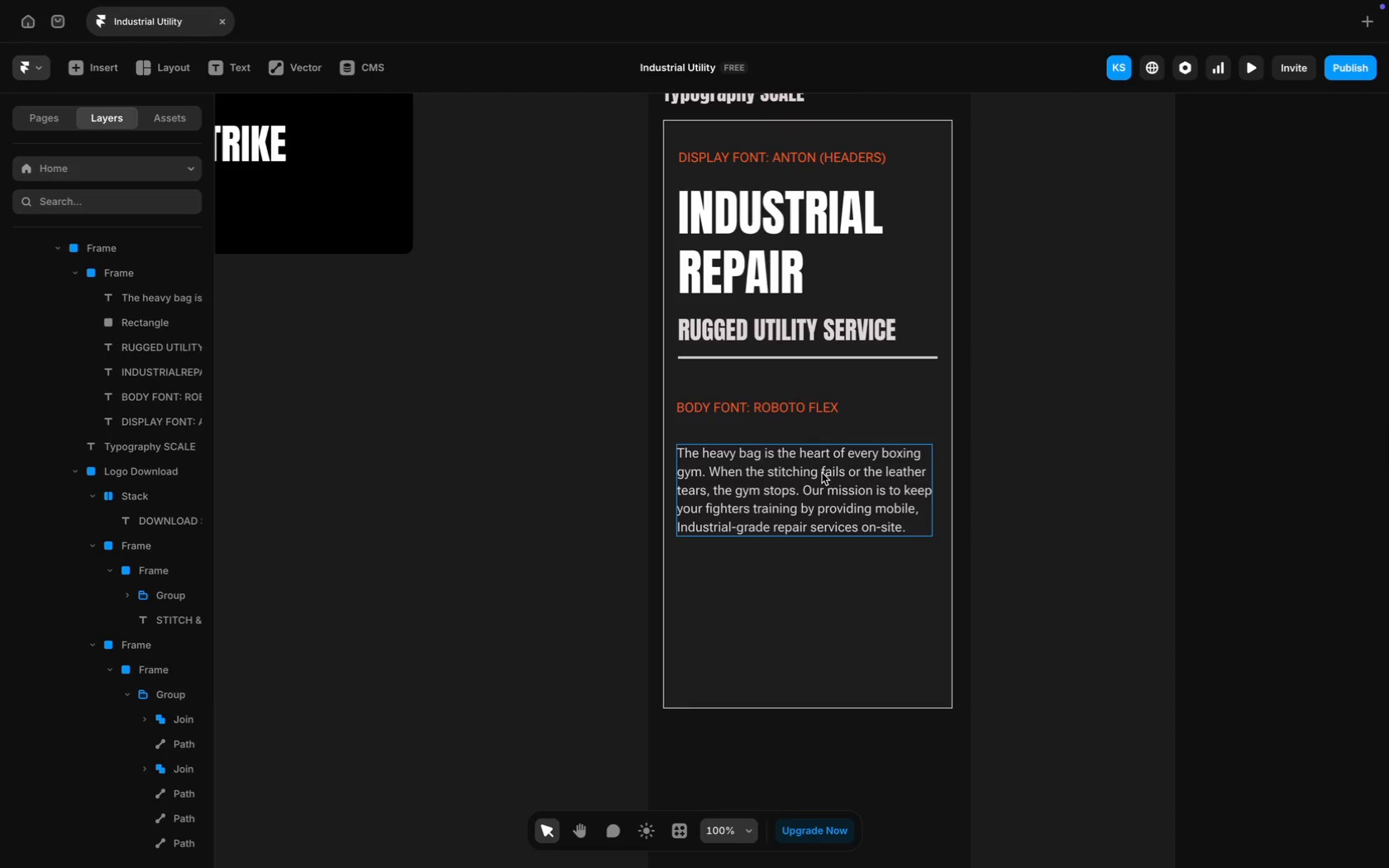 
left_click_drag(start_coordinate=[821, 473], to_coordinate=[819, 460])
 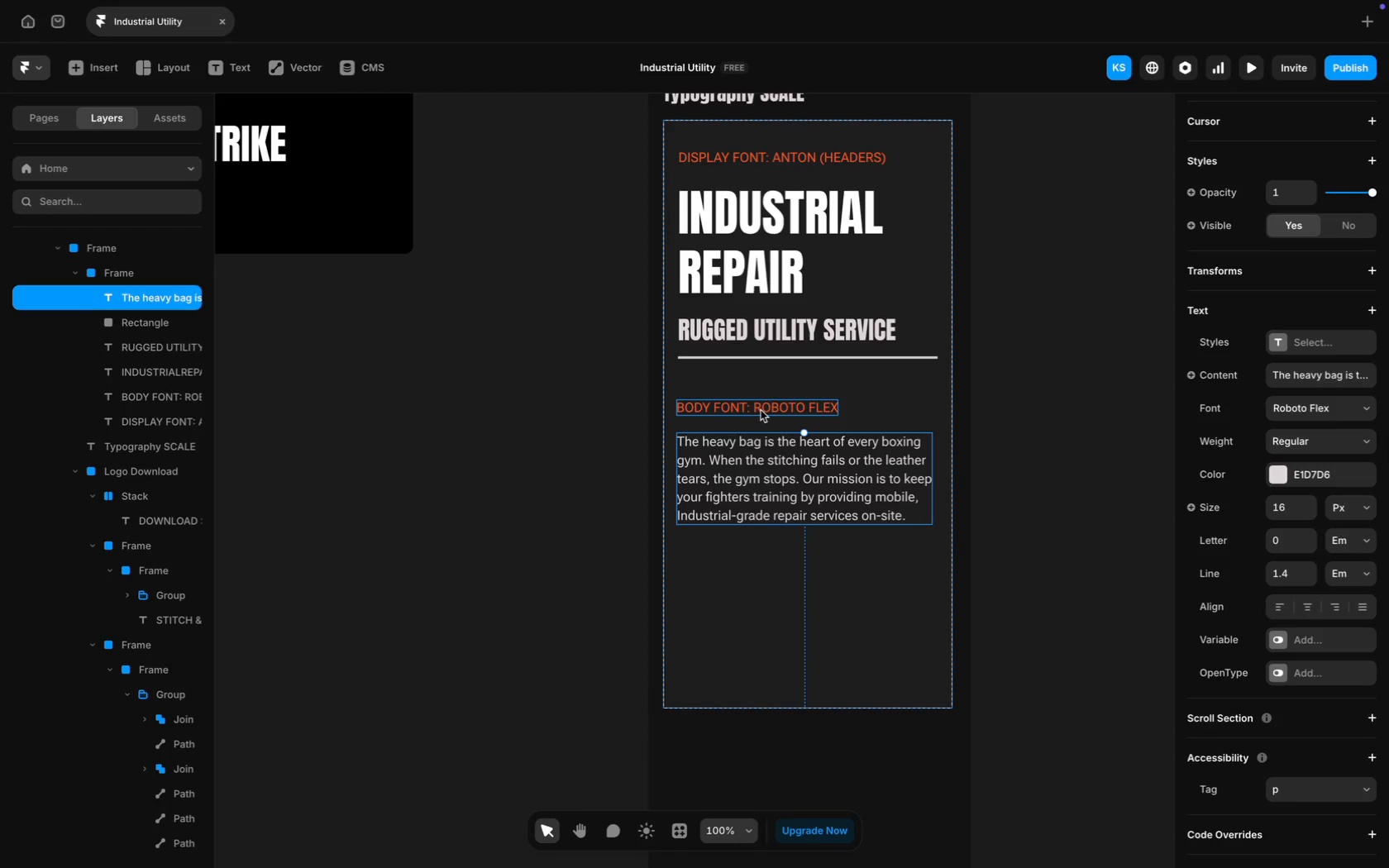 
hold_key(key=ShiftLeft, duration=0.75)
 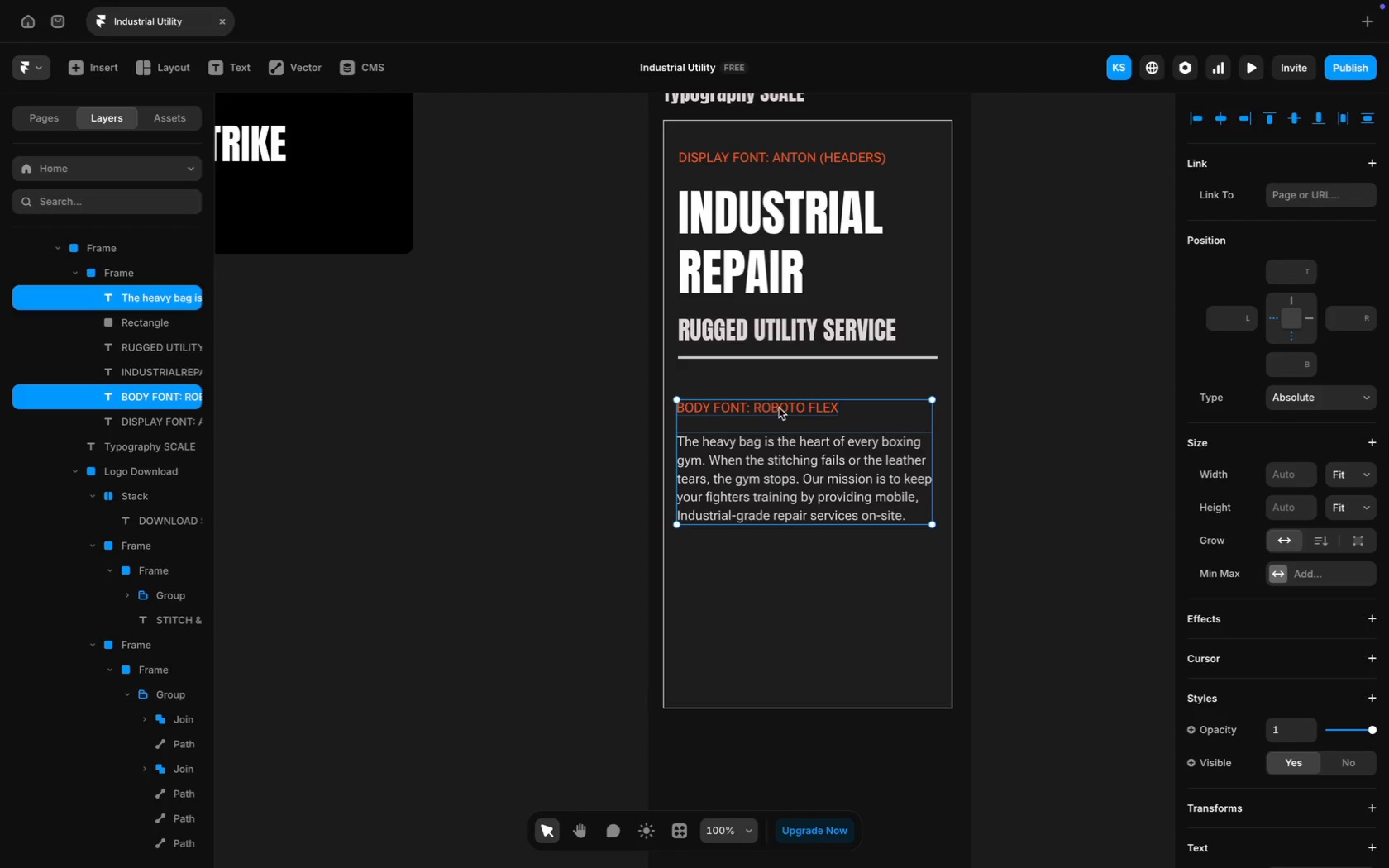 
left_click_drag(start_coordinate=[779, 407], to_coordinate=[780, 384])
 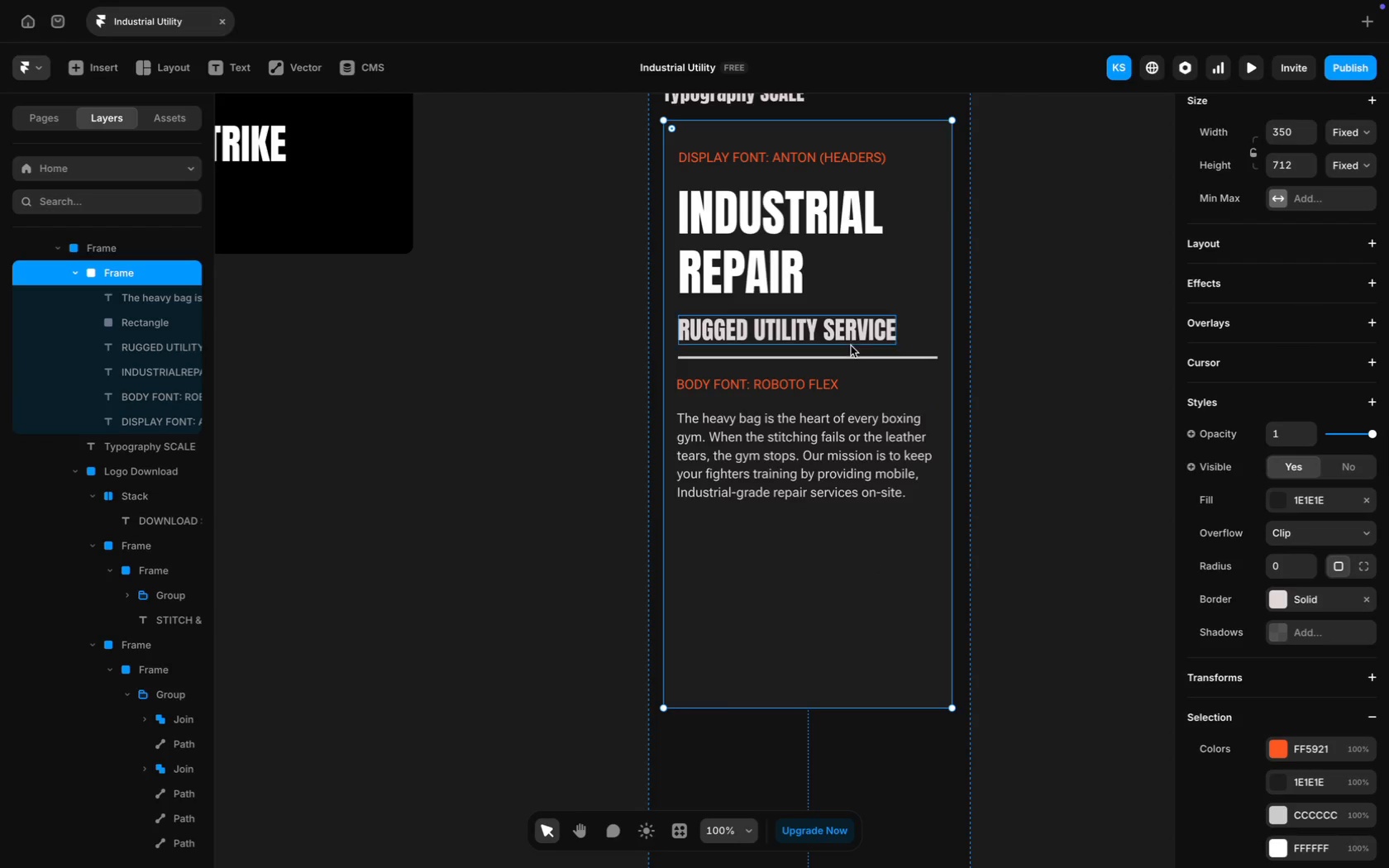 
left_click([852, 356])
 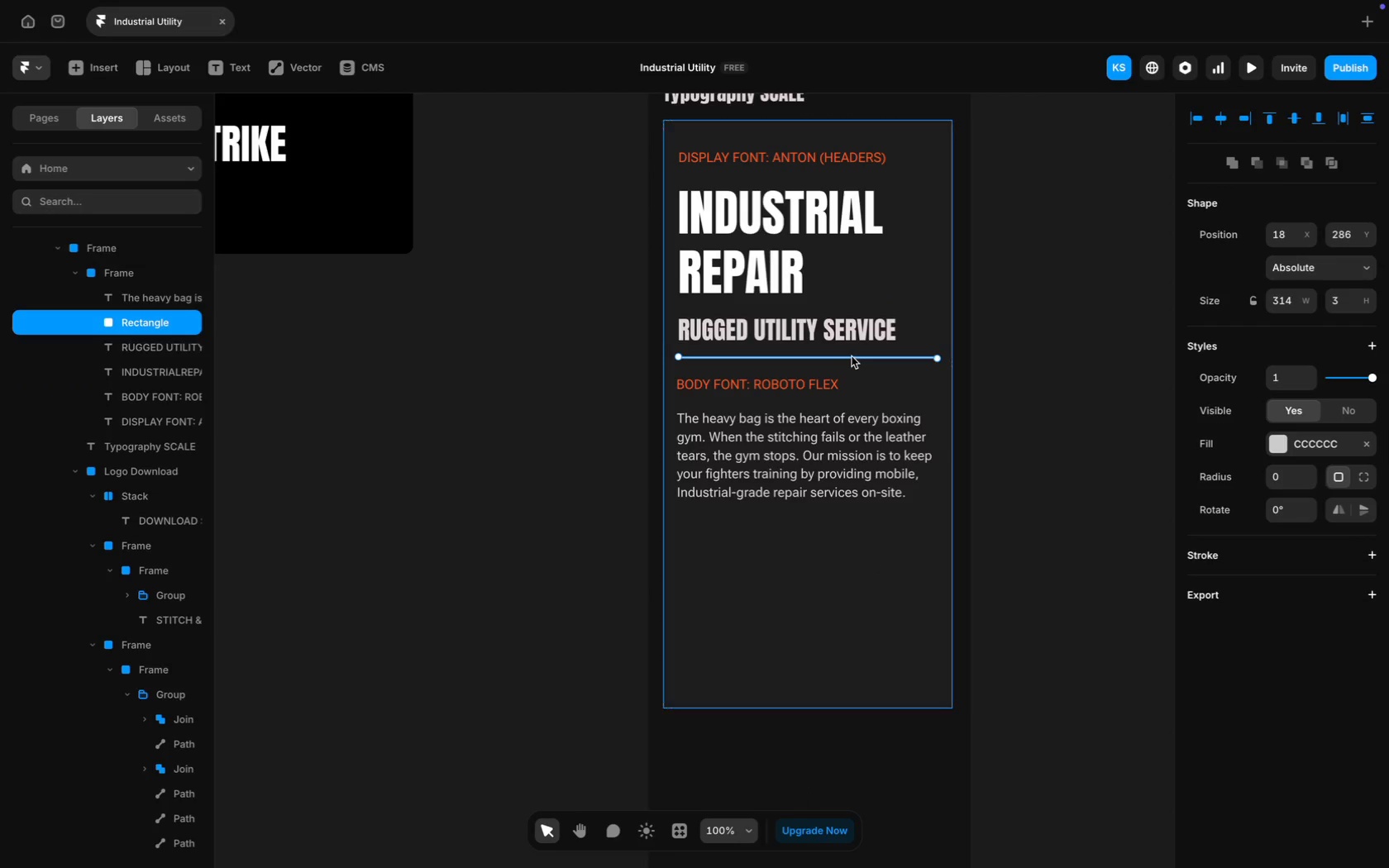 
key(Meta+D)
 